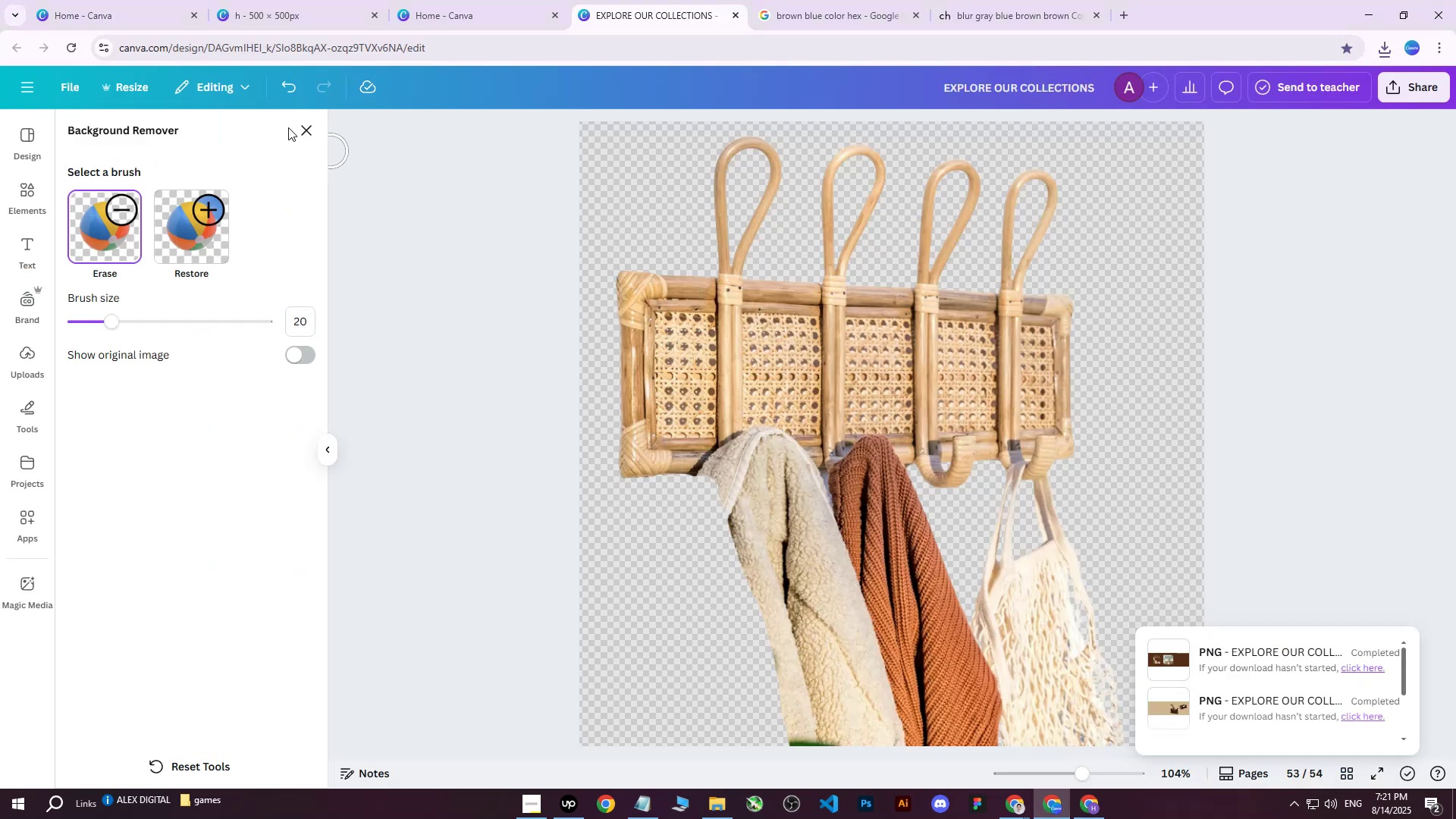 
left_click([310, 127])
 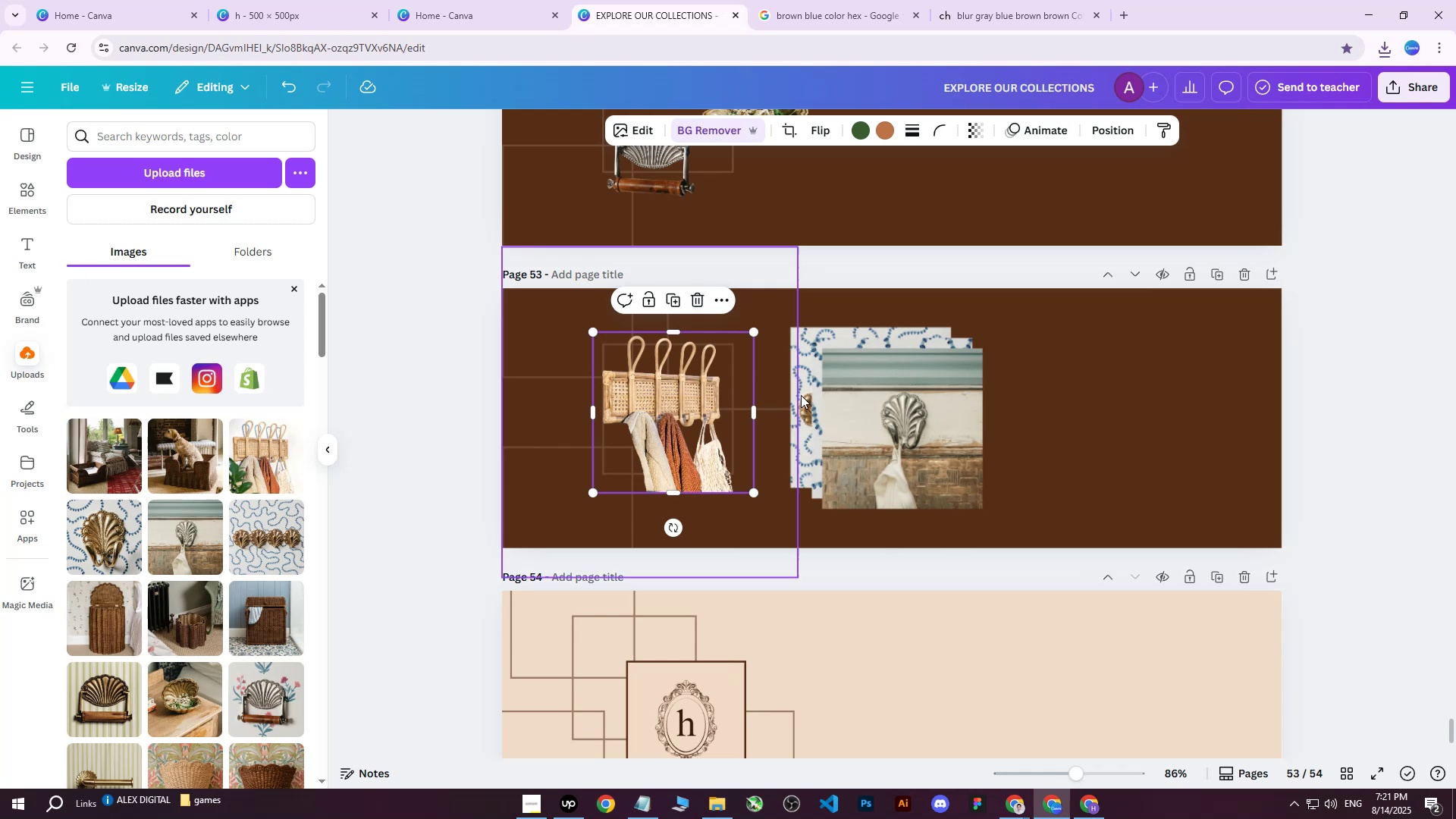 
scroll: coordinate [841, 444], scroll_direction: up, amount: 1.0
 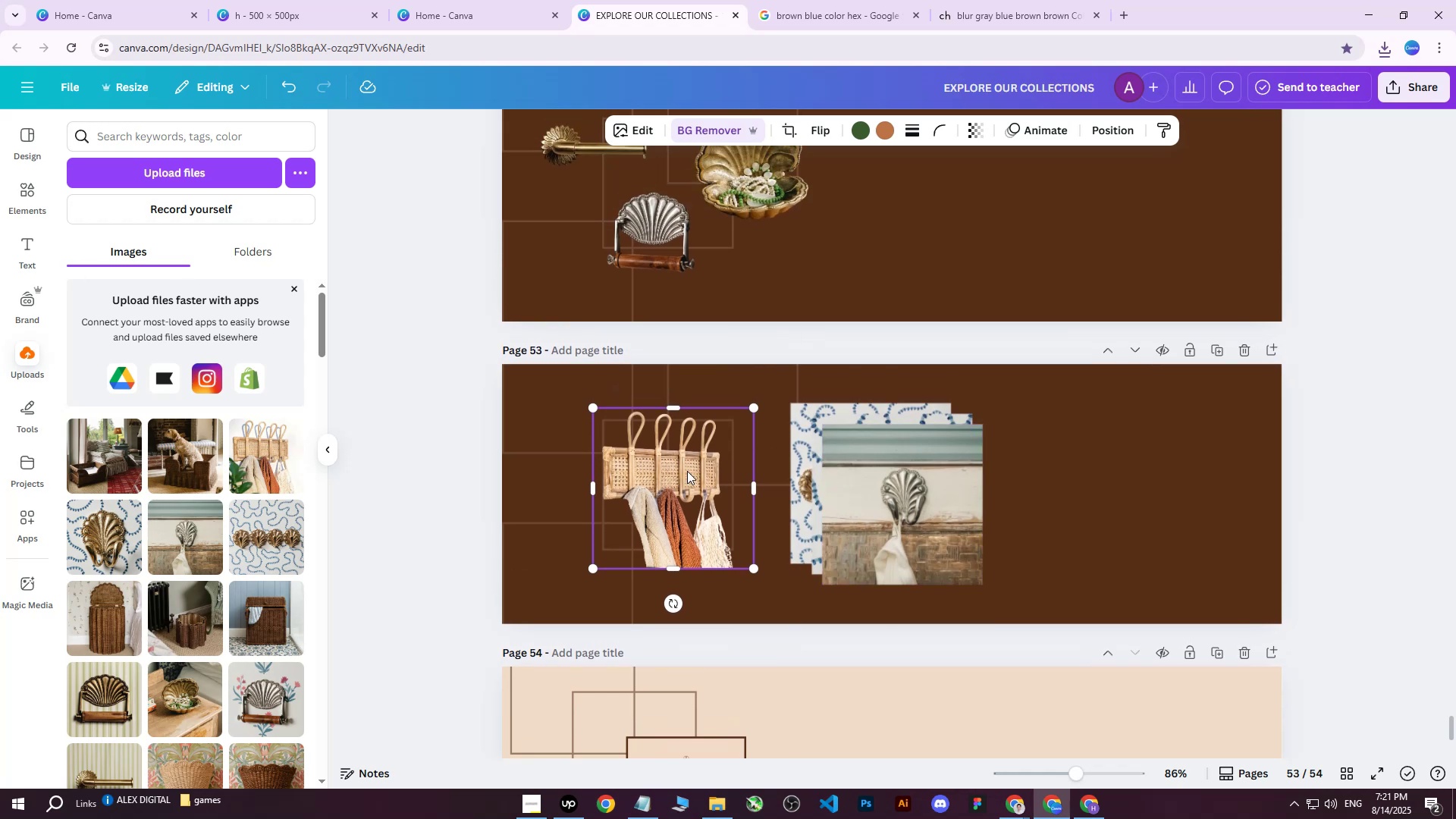 
left_click_drag(start_coordinate=[649, 482], to_coordinate=[579, 528])
 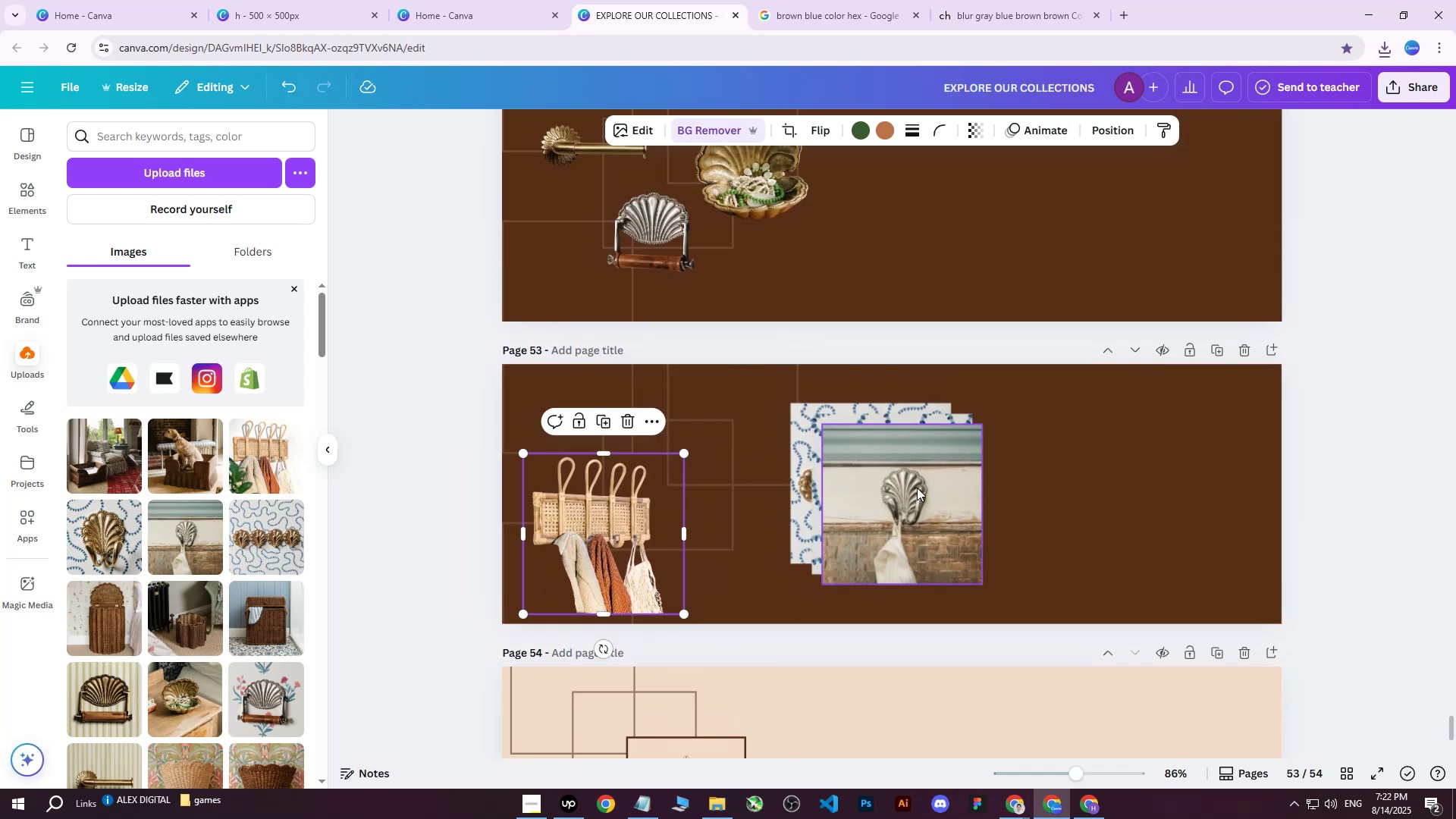 
left_click([917, 488])
 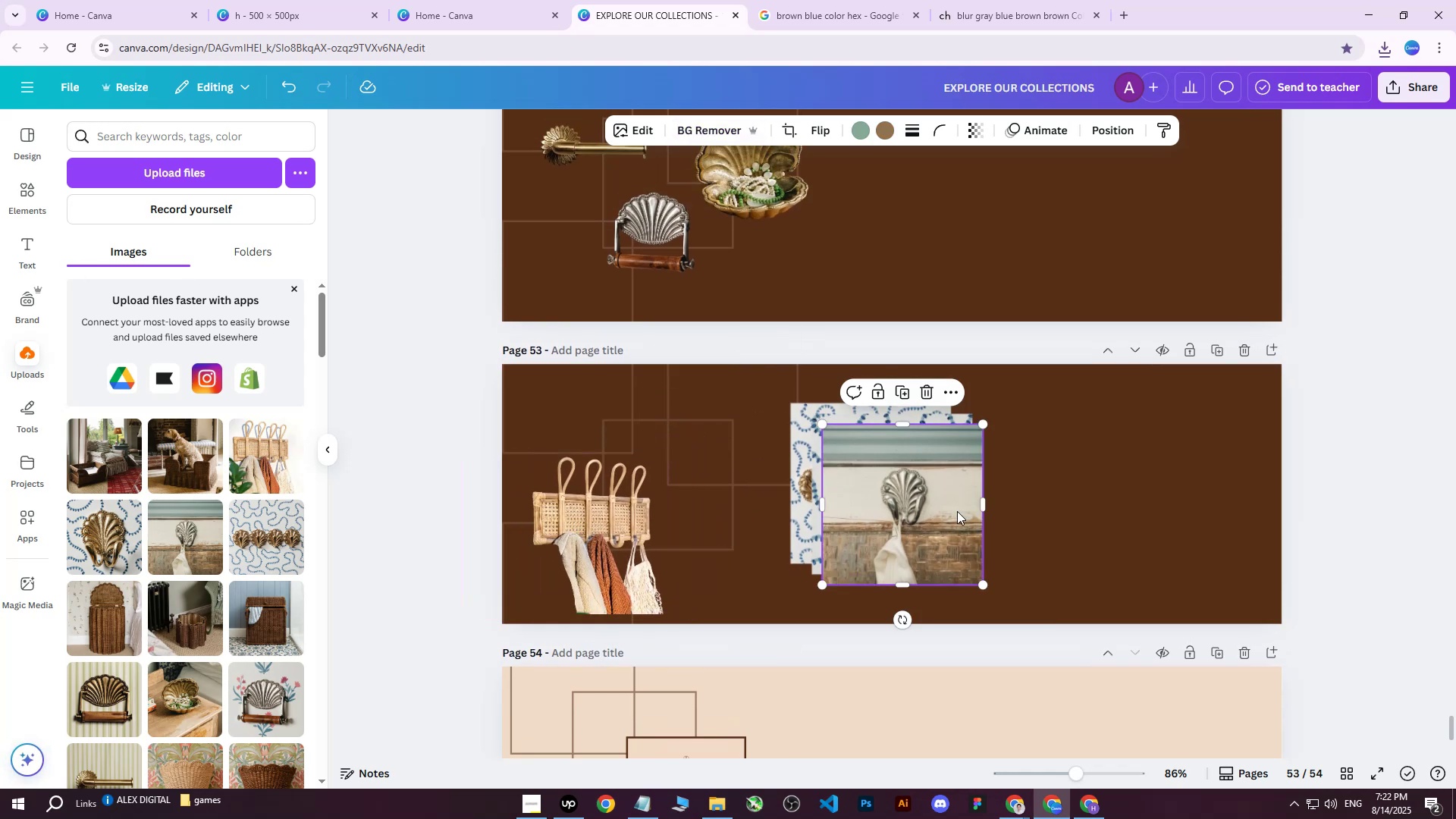 
left_click_drag(start_coordinate=[926, 507], to_coordinate=[1046, 496])
 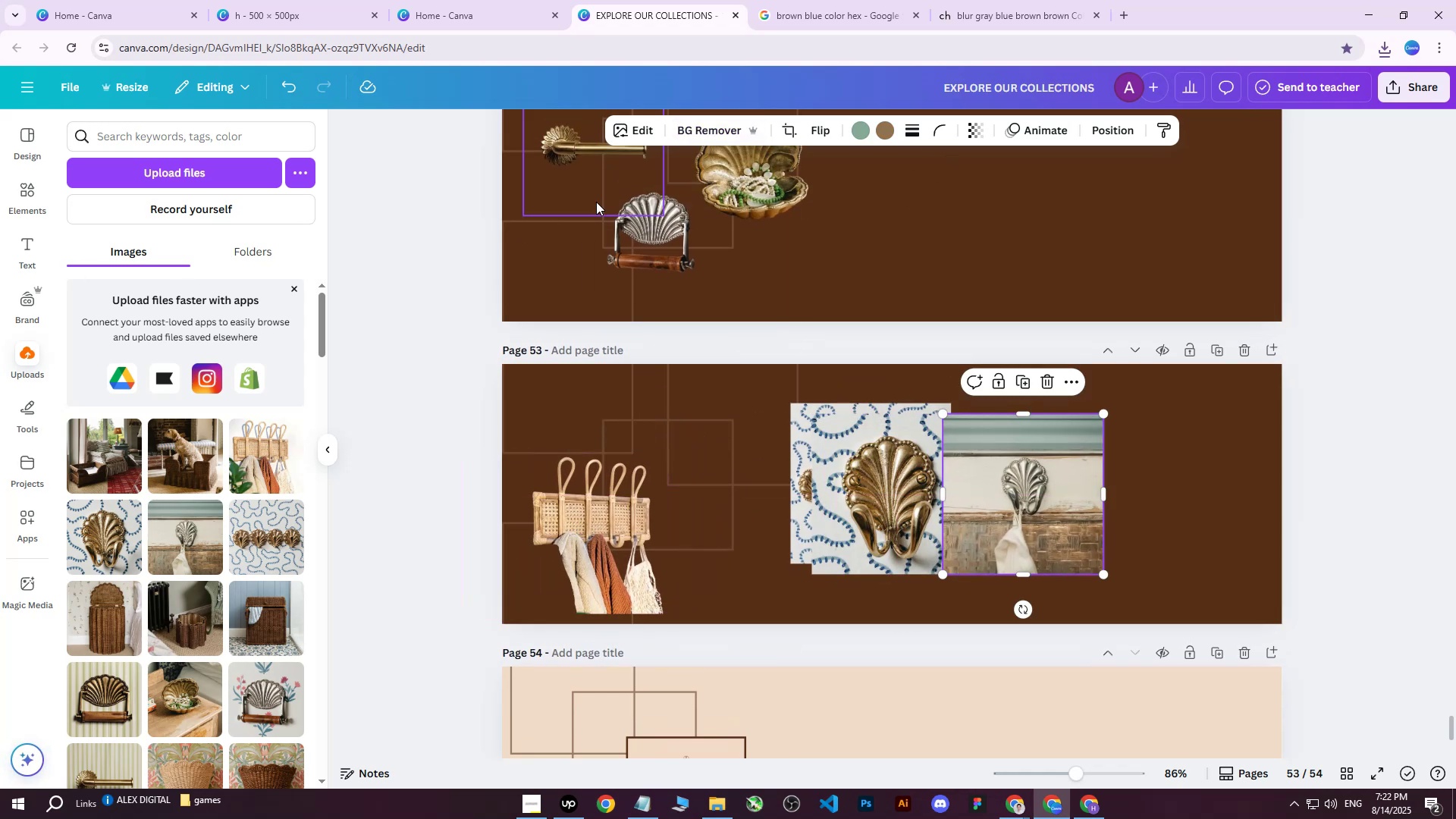 
left_click([730, 131])
 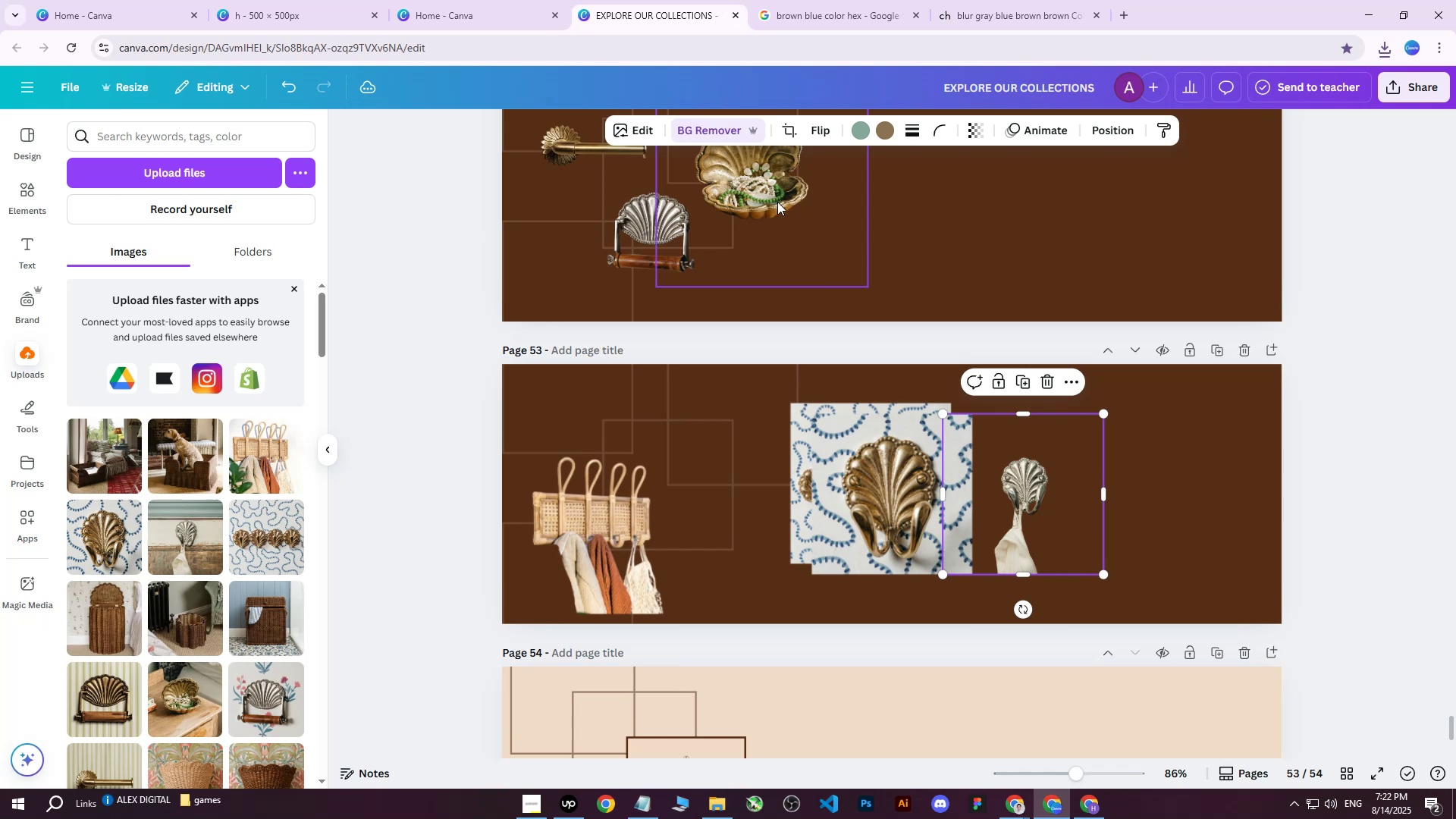 
left_click_drag(start_coordinate=[1031, 494], to_coordinate=[722, 478])
 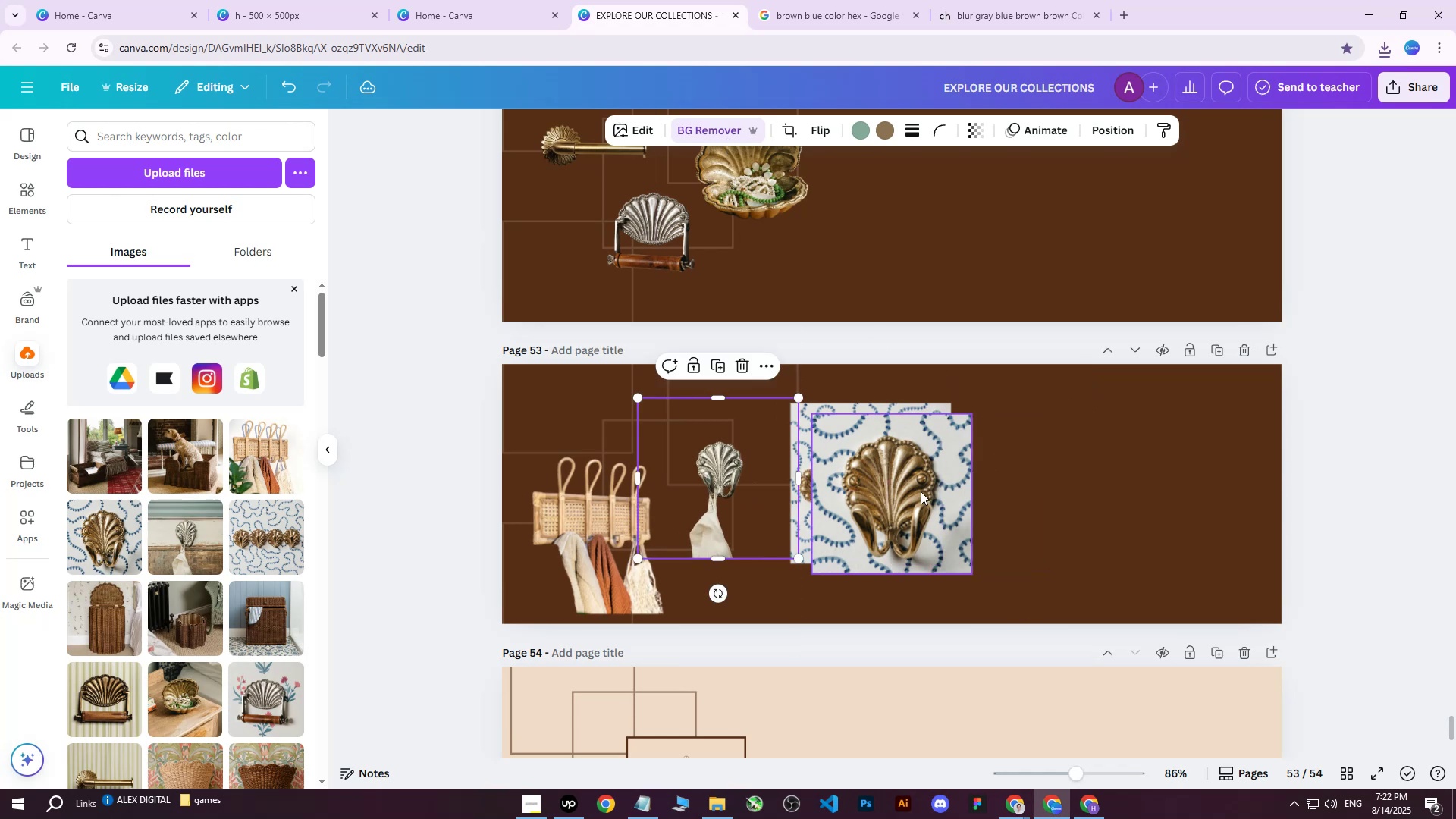 
left_click([921, 491])
 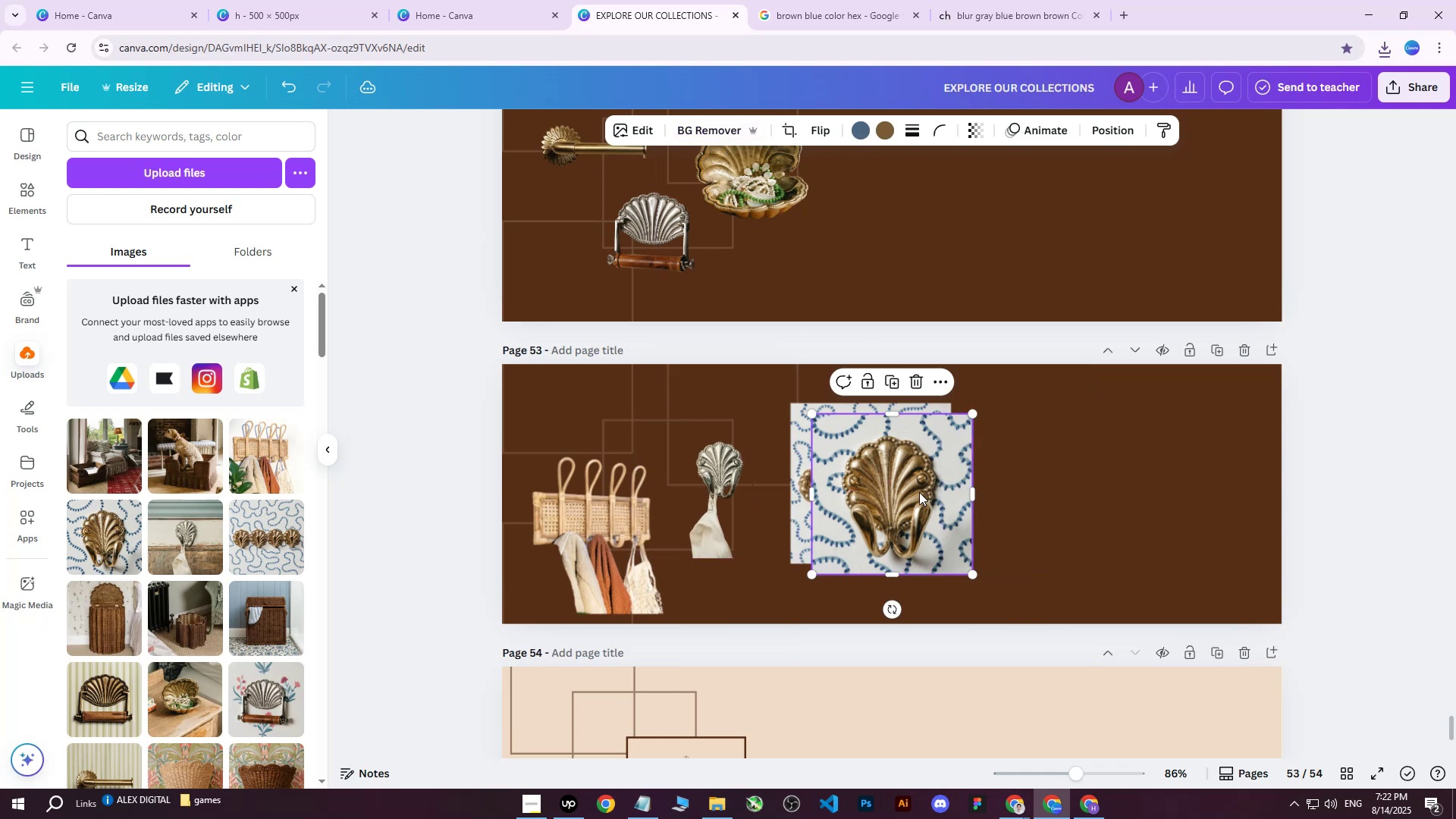 
left_click_drag(start_coordinate=[899, 491], to_coordinate=[1048, 484])
 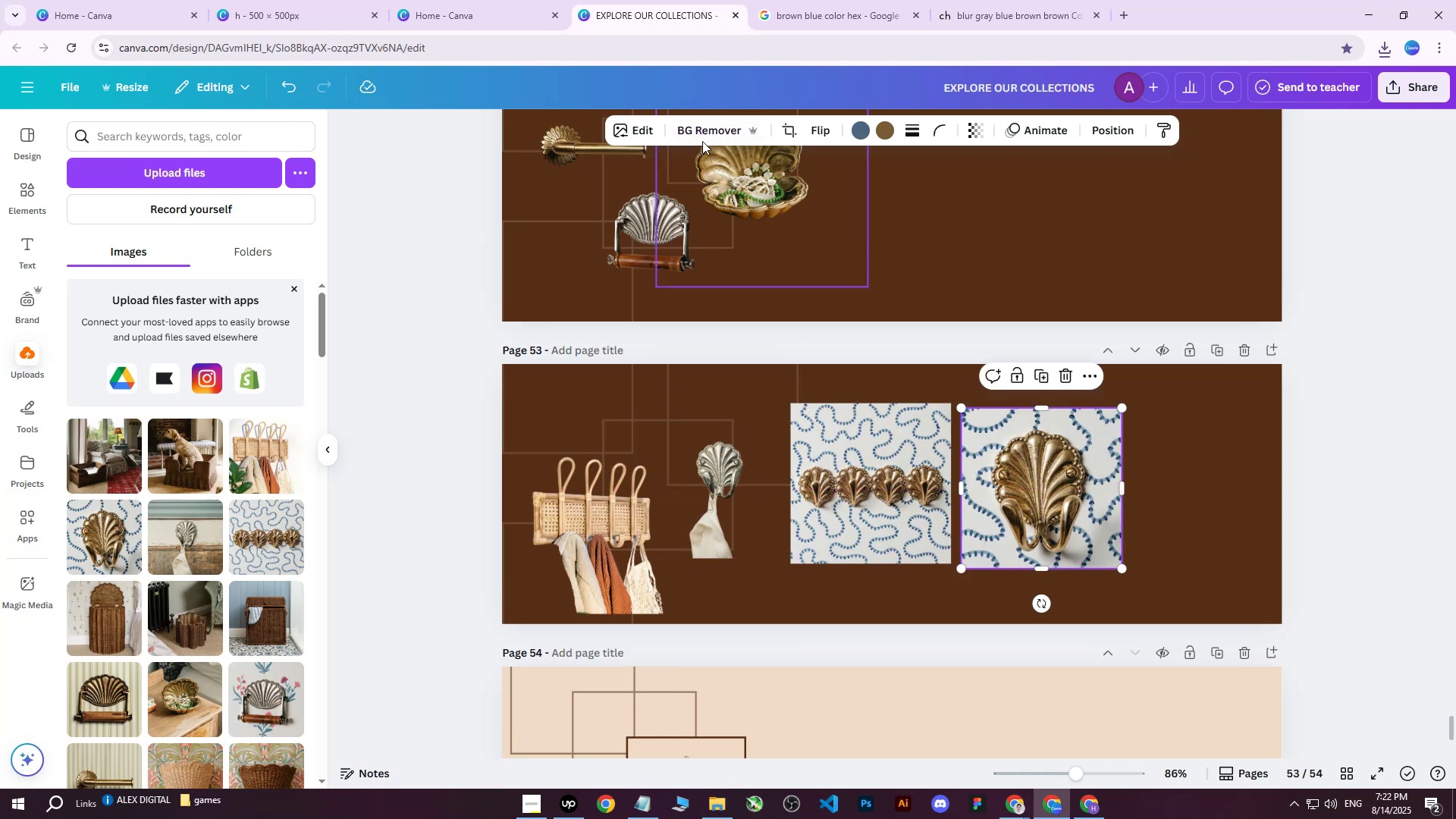 
left_click([701, 120])
 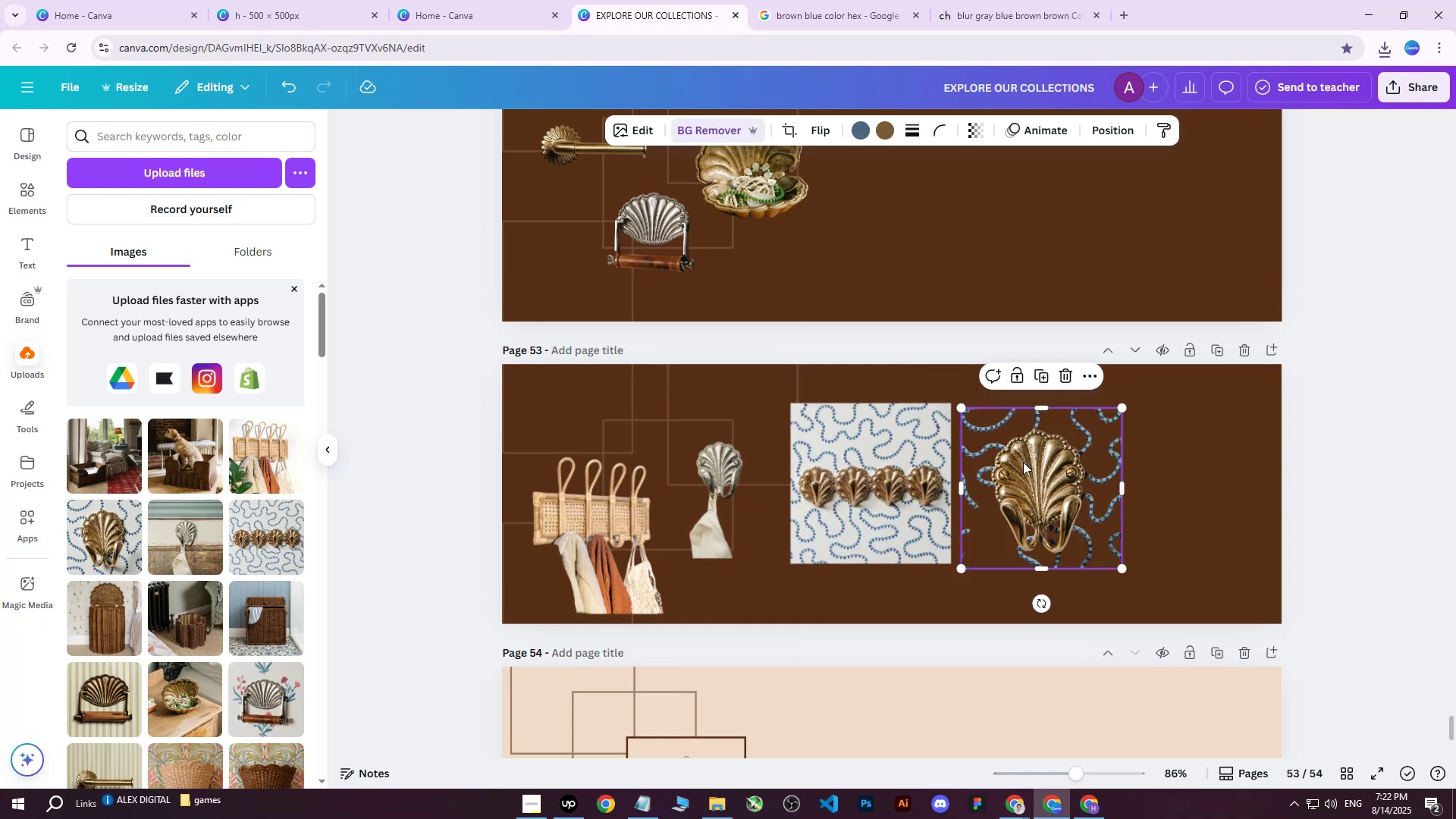 
double_click([1023, 462])
 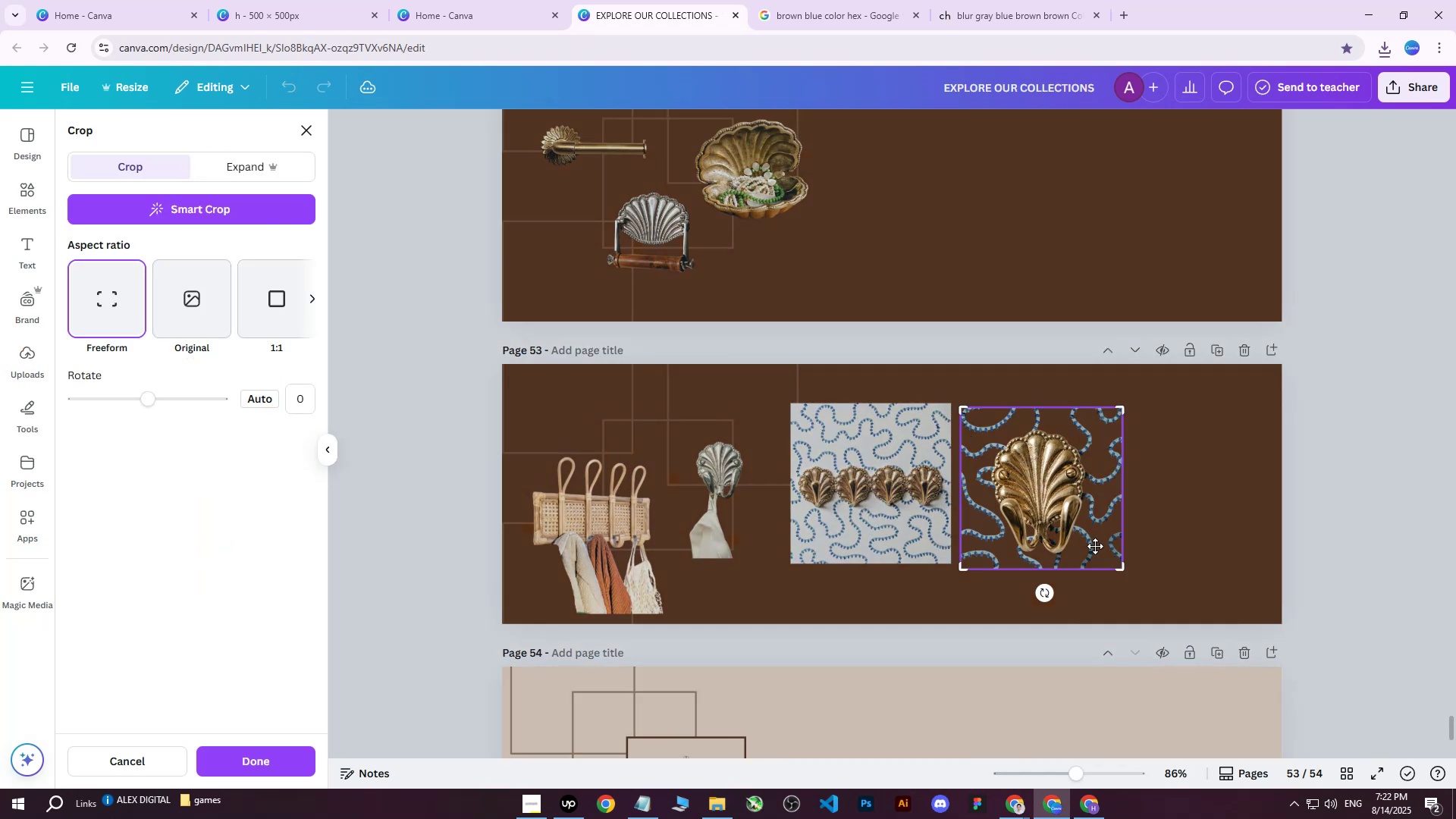 
left_click([1202, 508])
 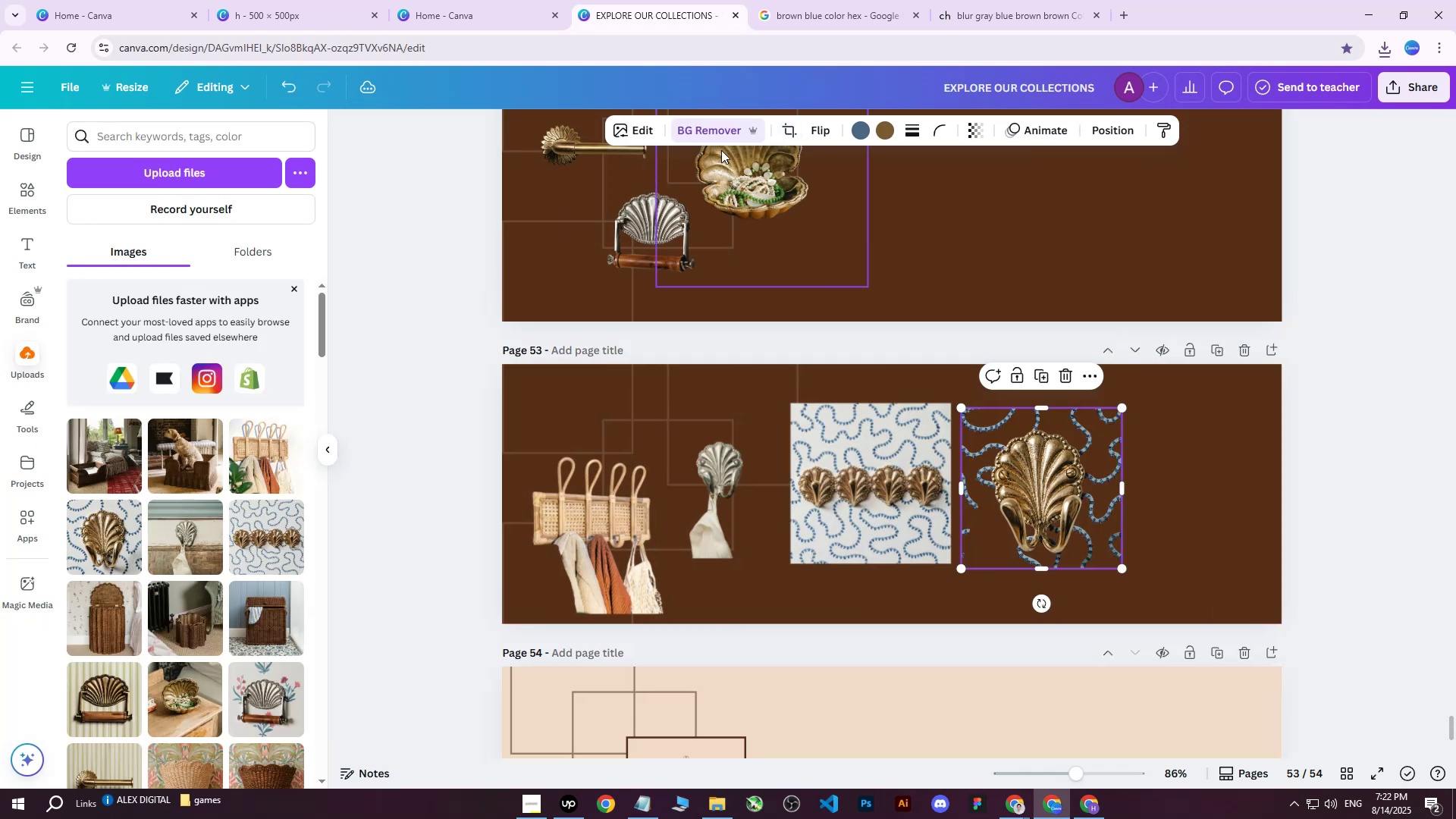 
left_click([714, 127])
 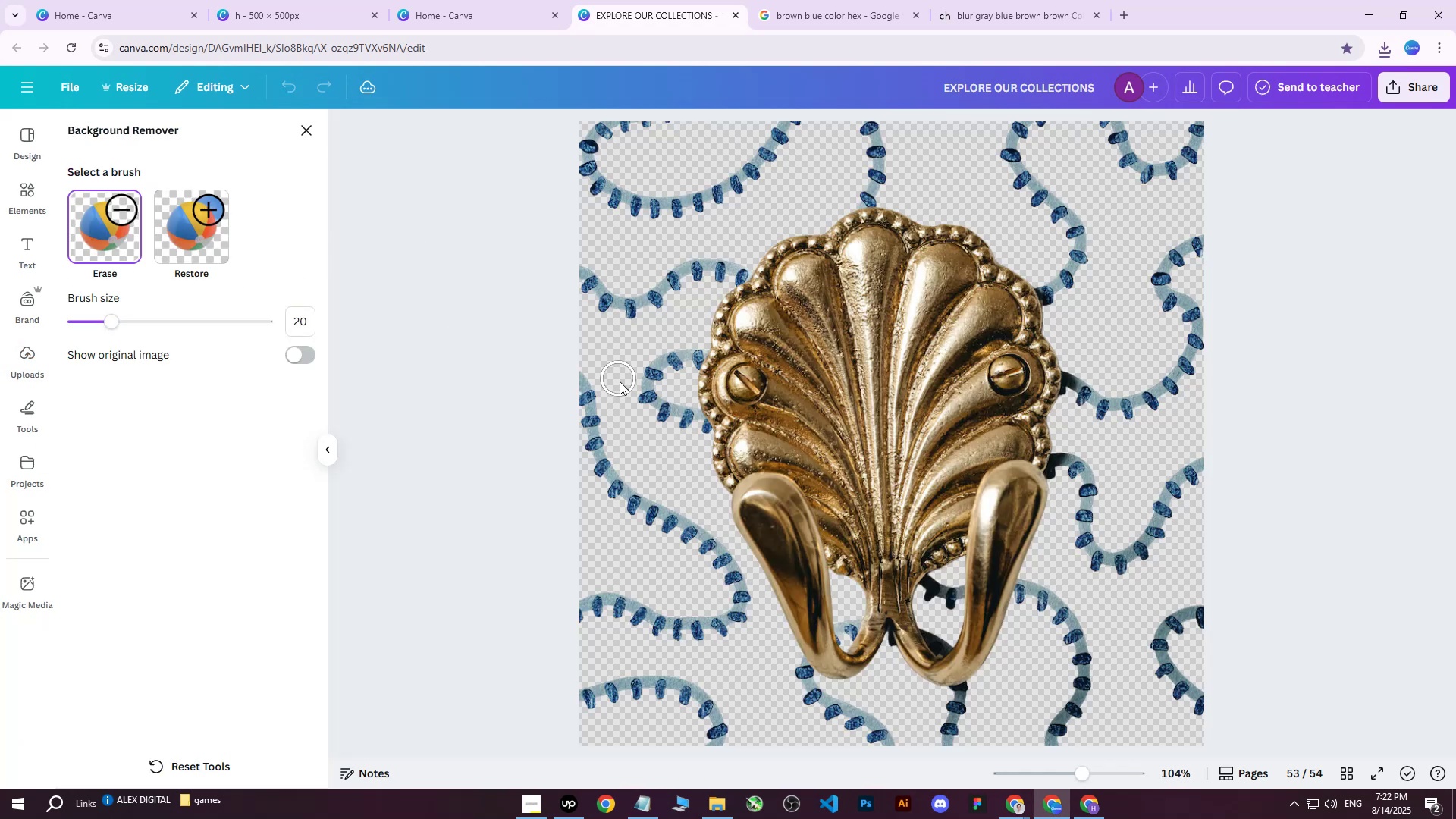 
left_click_drag(start_coordinate=[672, 412], to_coordinate=[1181, 580])
 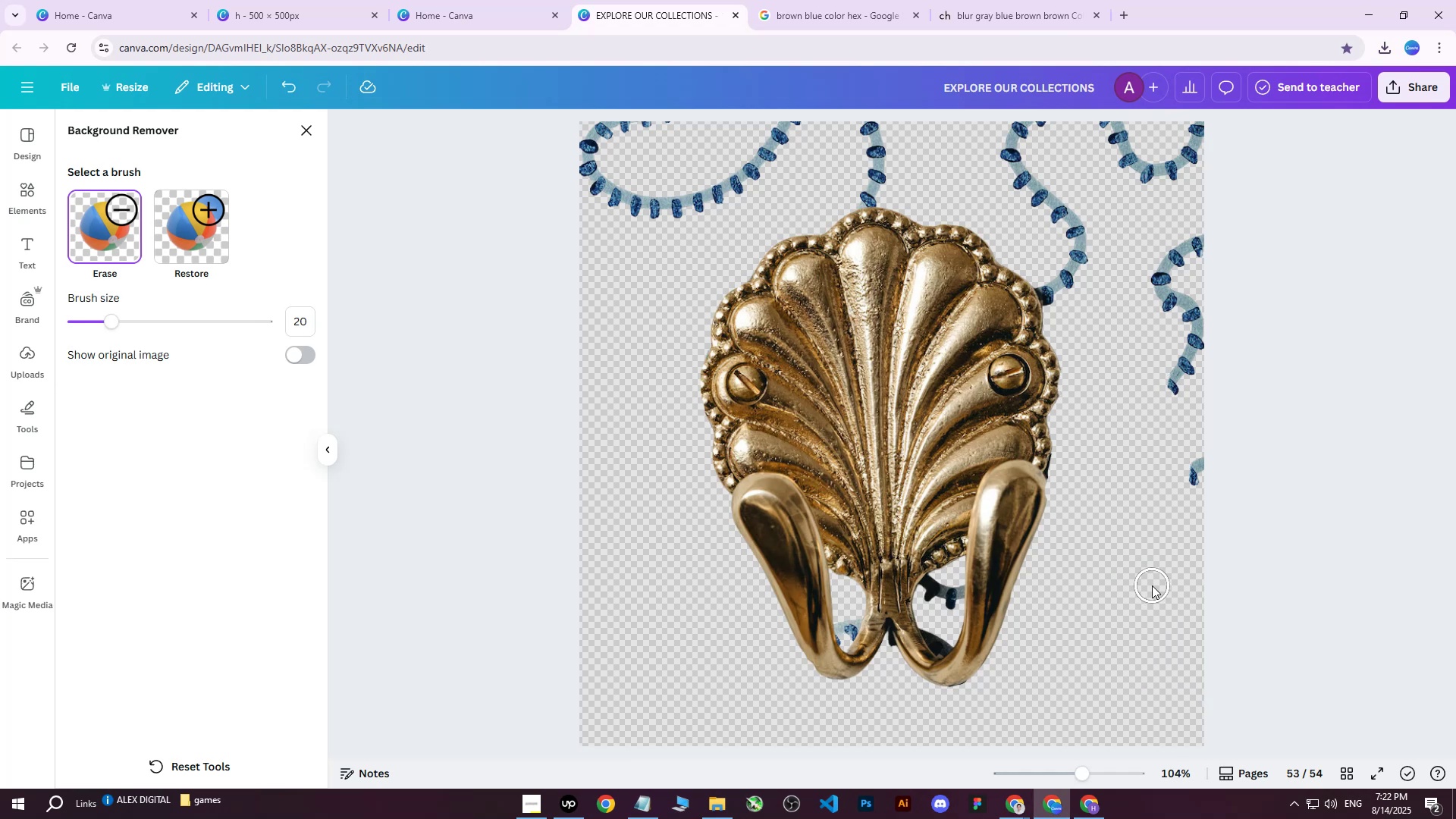 
wait(10.61)
 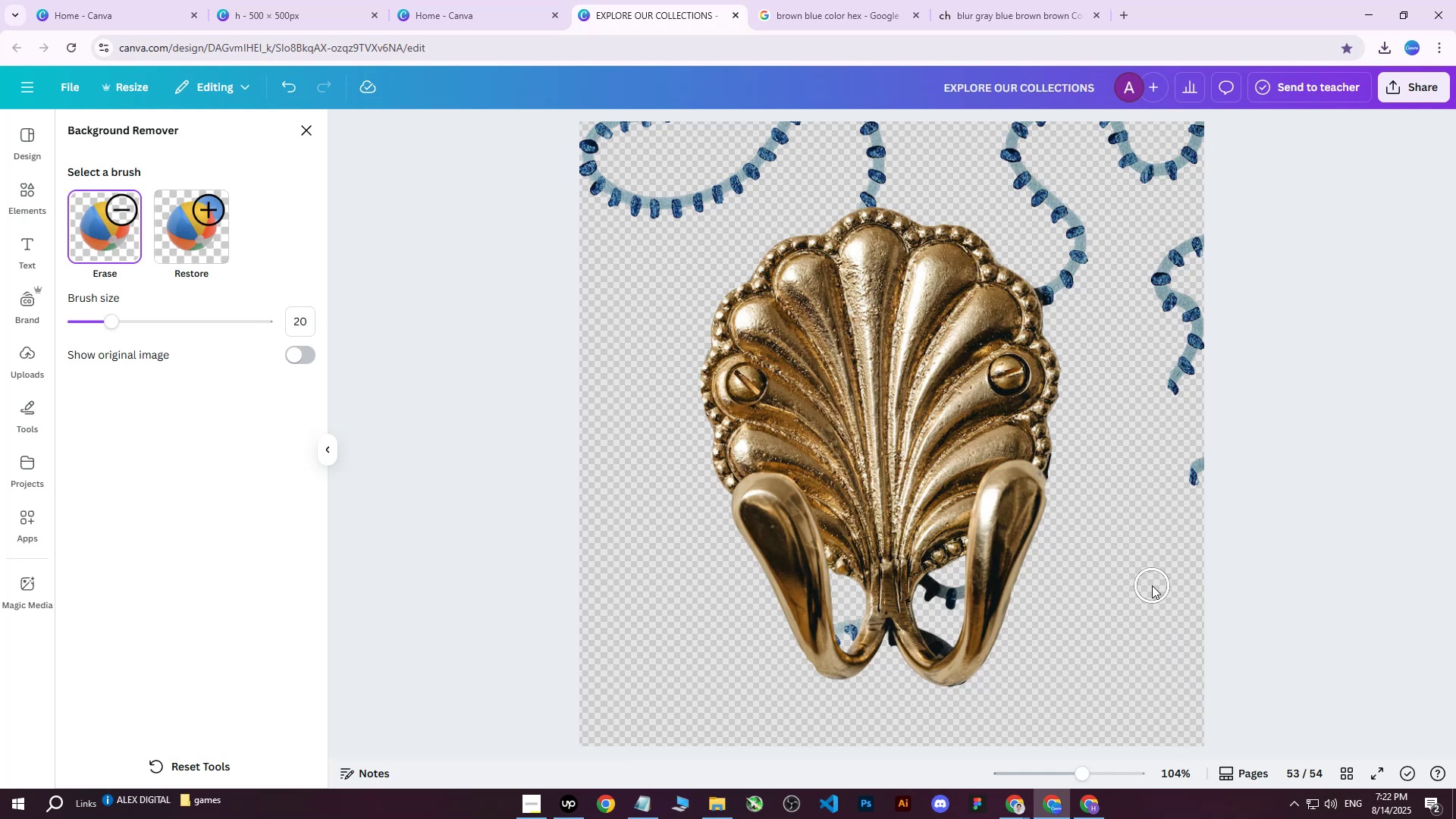 
scroll: coordinate [504, 265], scroll_direction: up, amount: 1.0
 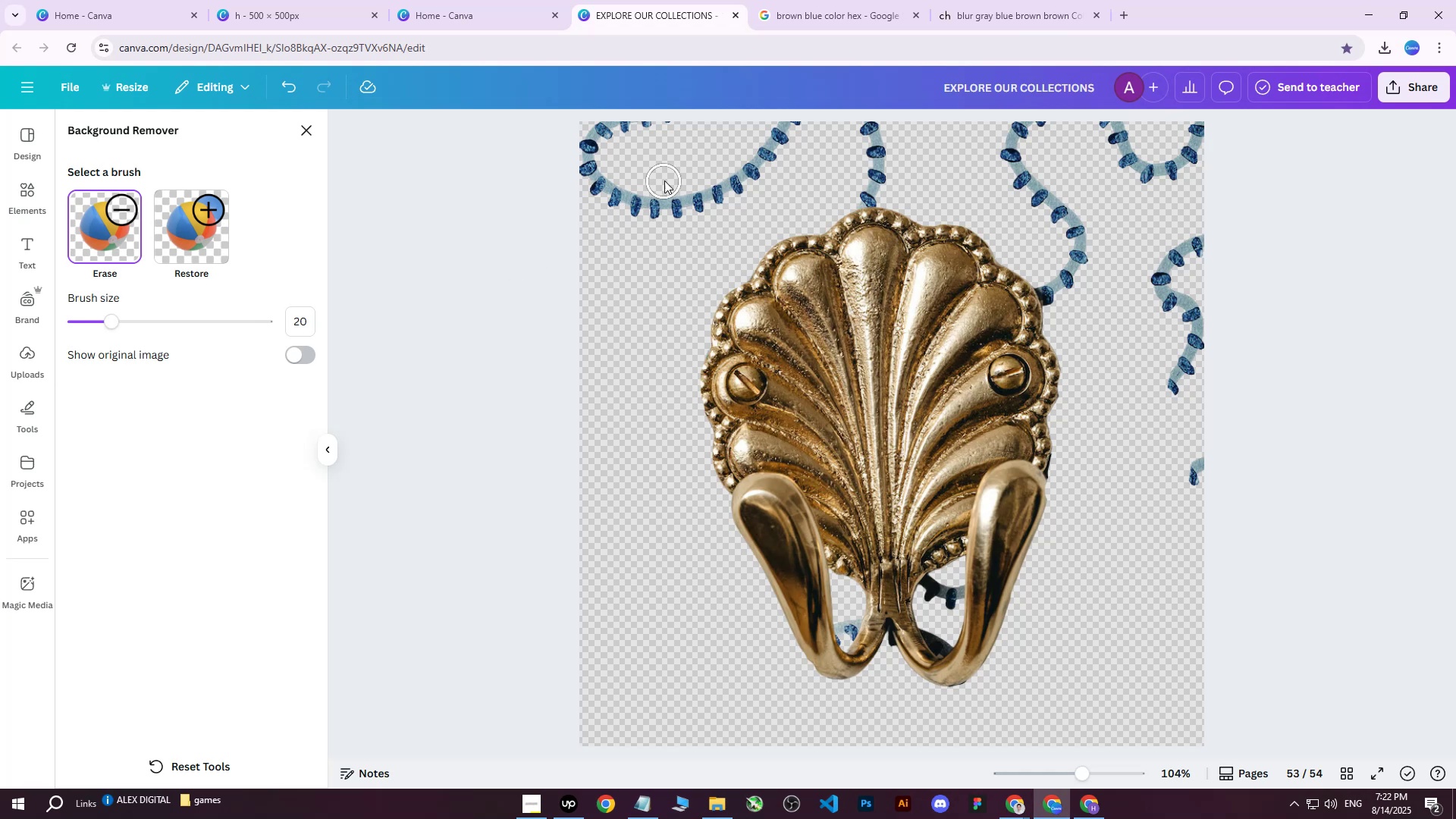 
left_click_drag(start_coordinate=[681, 168], to_coordinate=[1087, 493])
 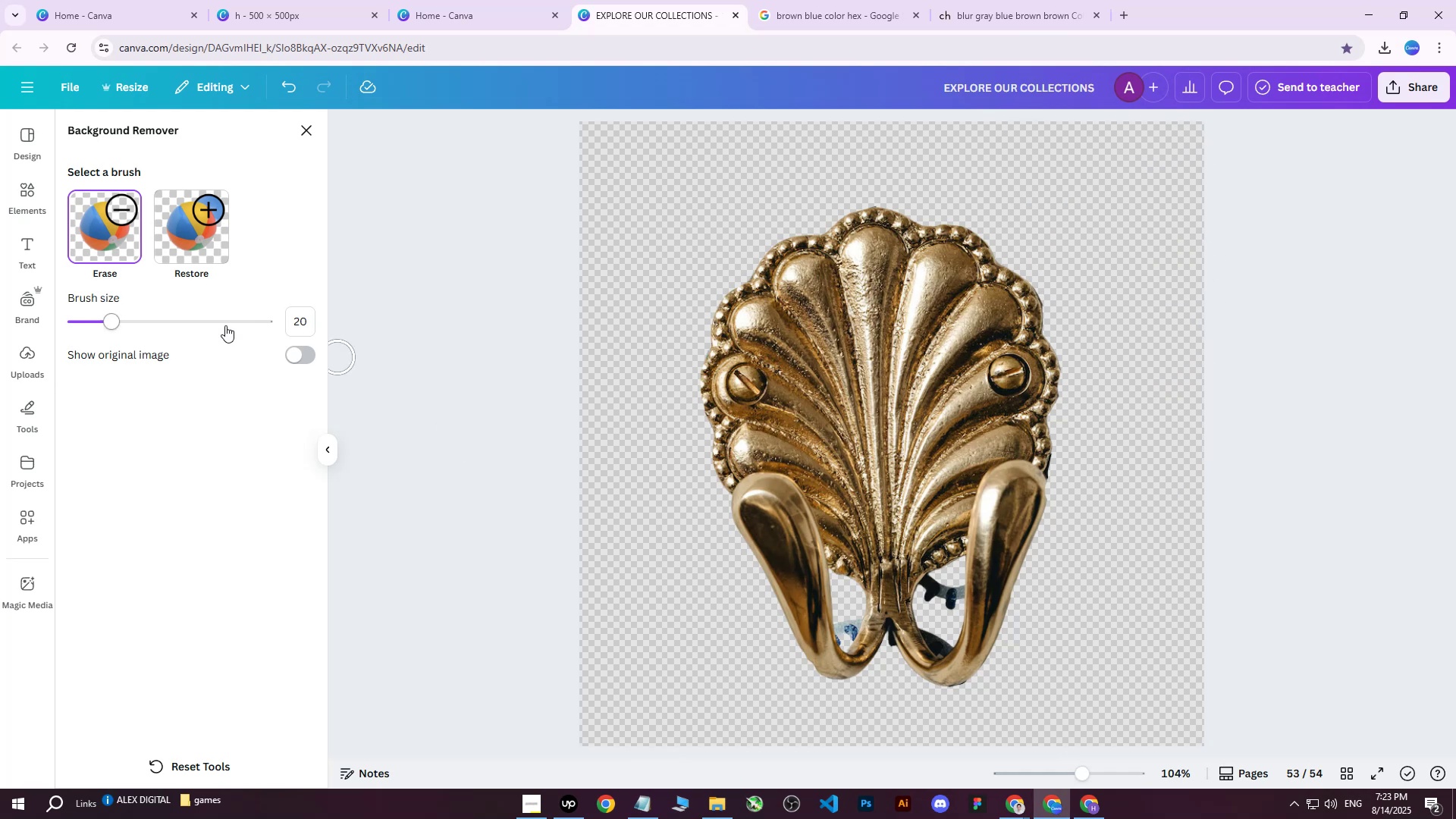 
left_click_drag(start_coordinate=[111, 322], to_coordinate=[82, 325])
 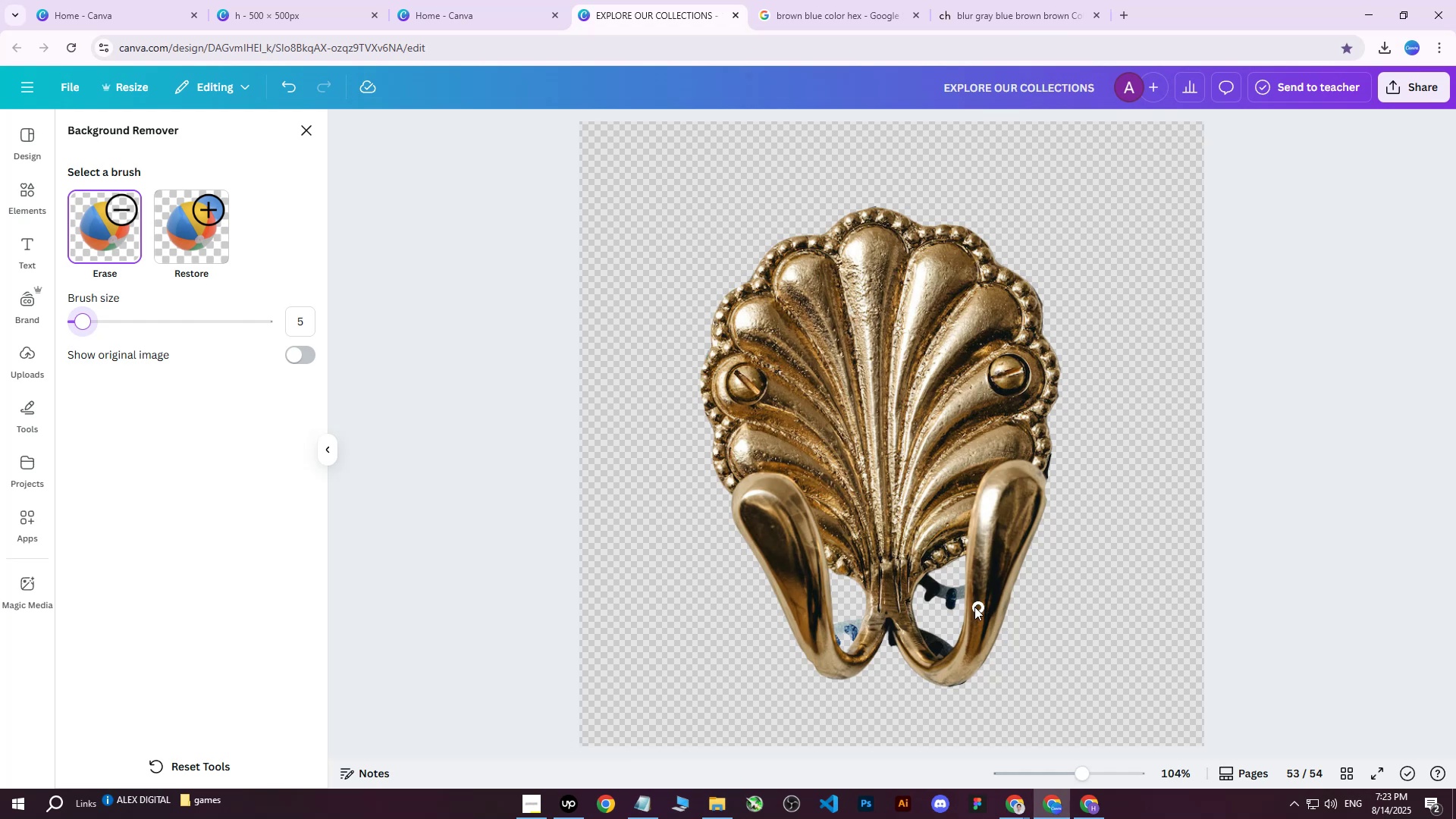 
left_click_drag(start_coordinate=[941, 590], to_coordinate=[943, 632])
 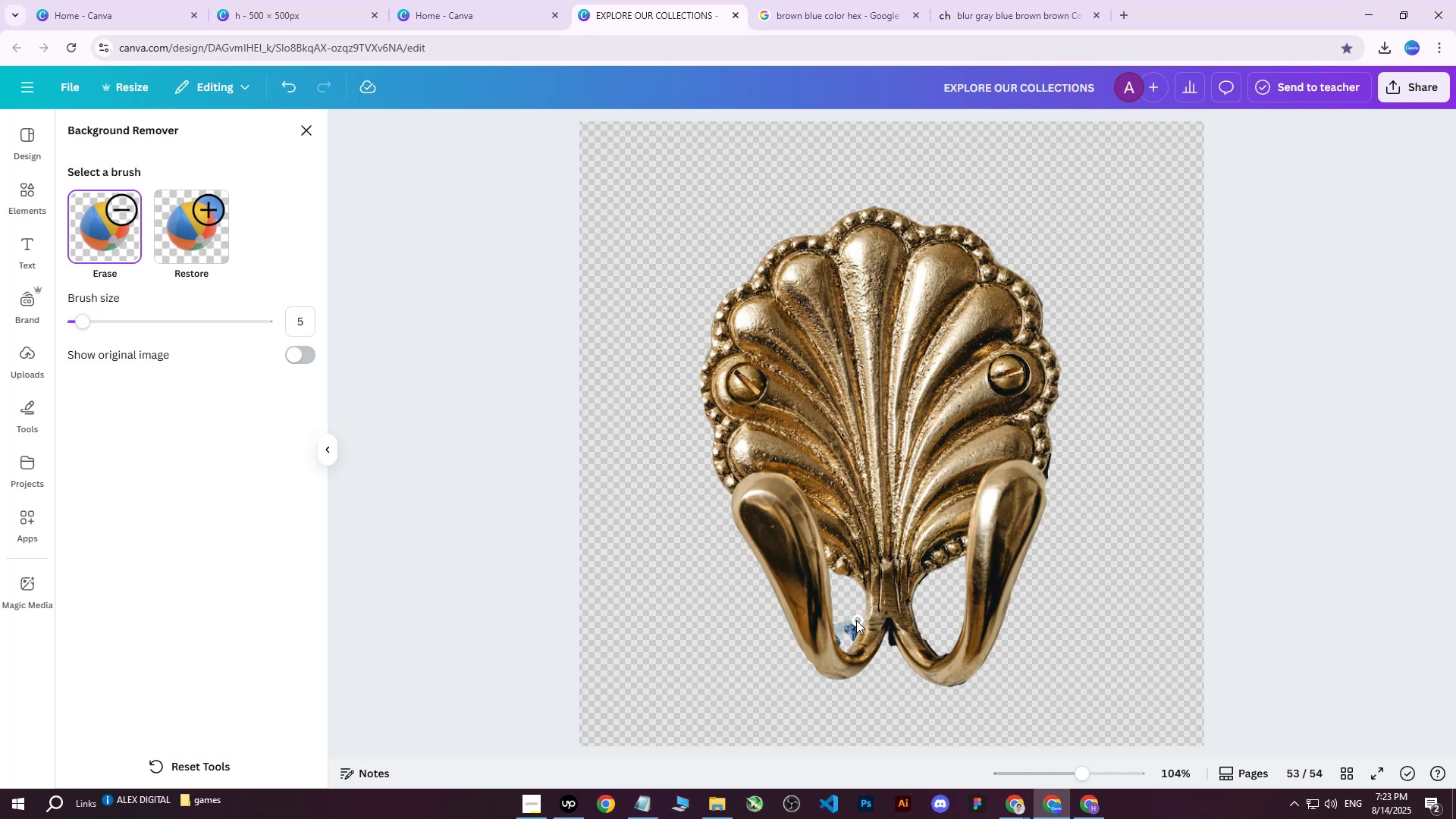 
left_click_drag(start_coordinate=[851, 617], to_coordinate=[844, 638])
 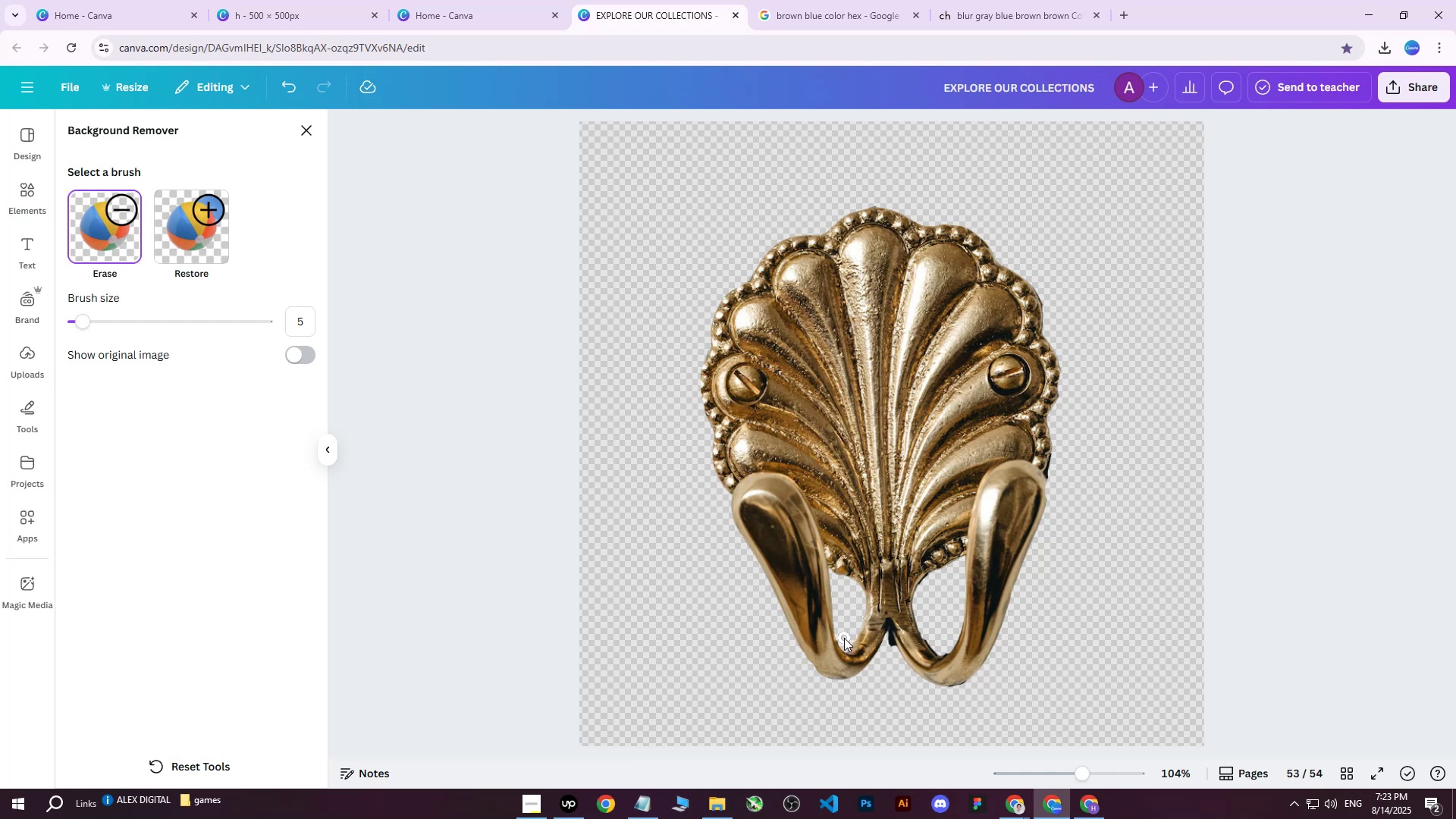 
left_click_drag(start_coordinate=[843, 638], to_coordinate=[843, 643])
 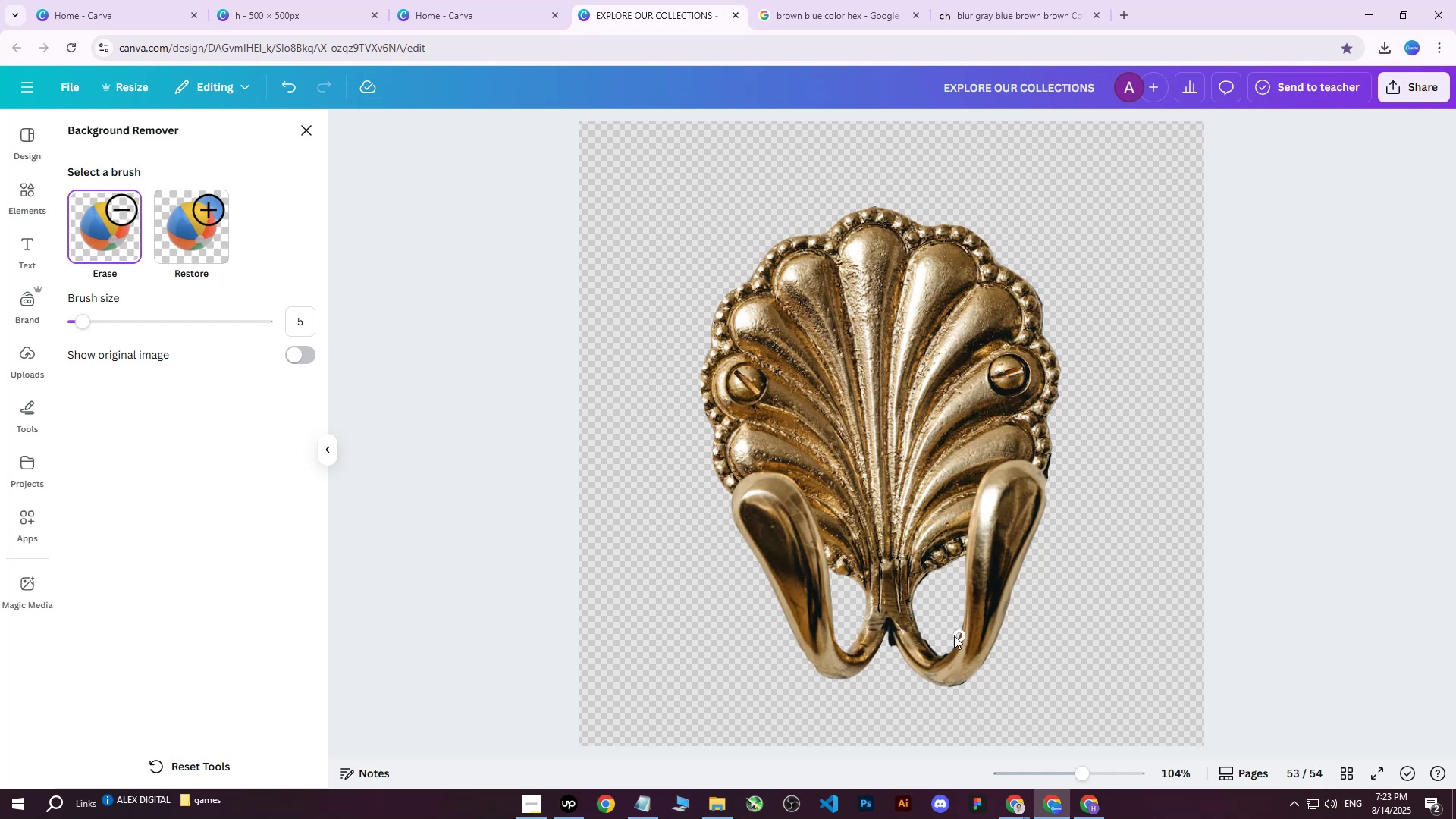 
left_click_drag(start_coordinate=[922, 626], to_coordinate=[926, 628])
 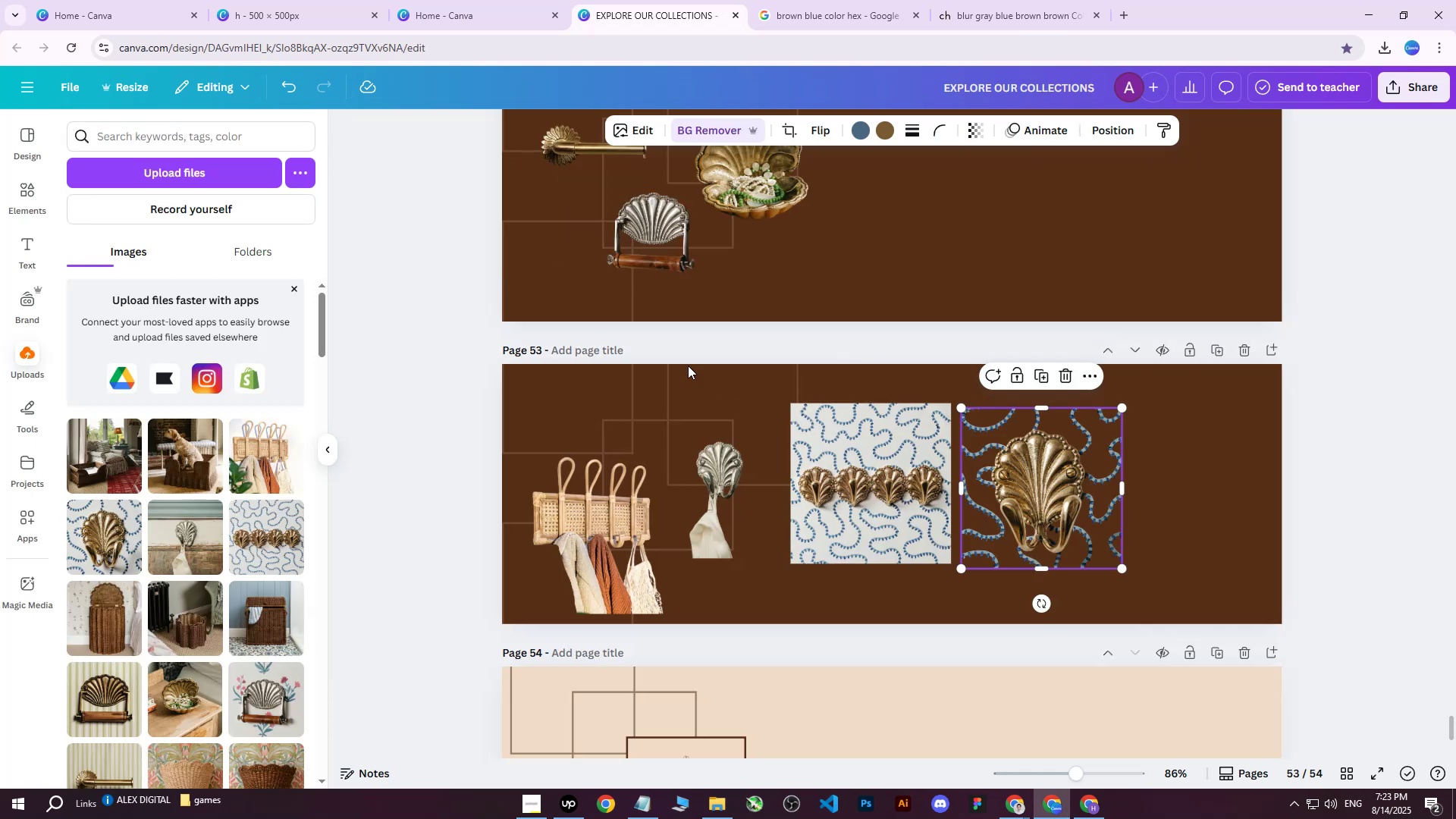 
double_click([878, 475])
 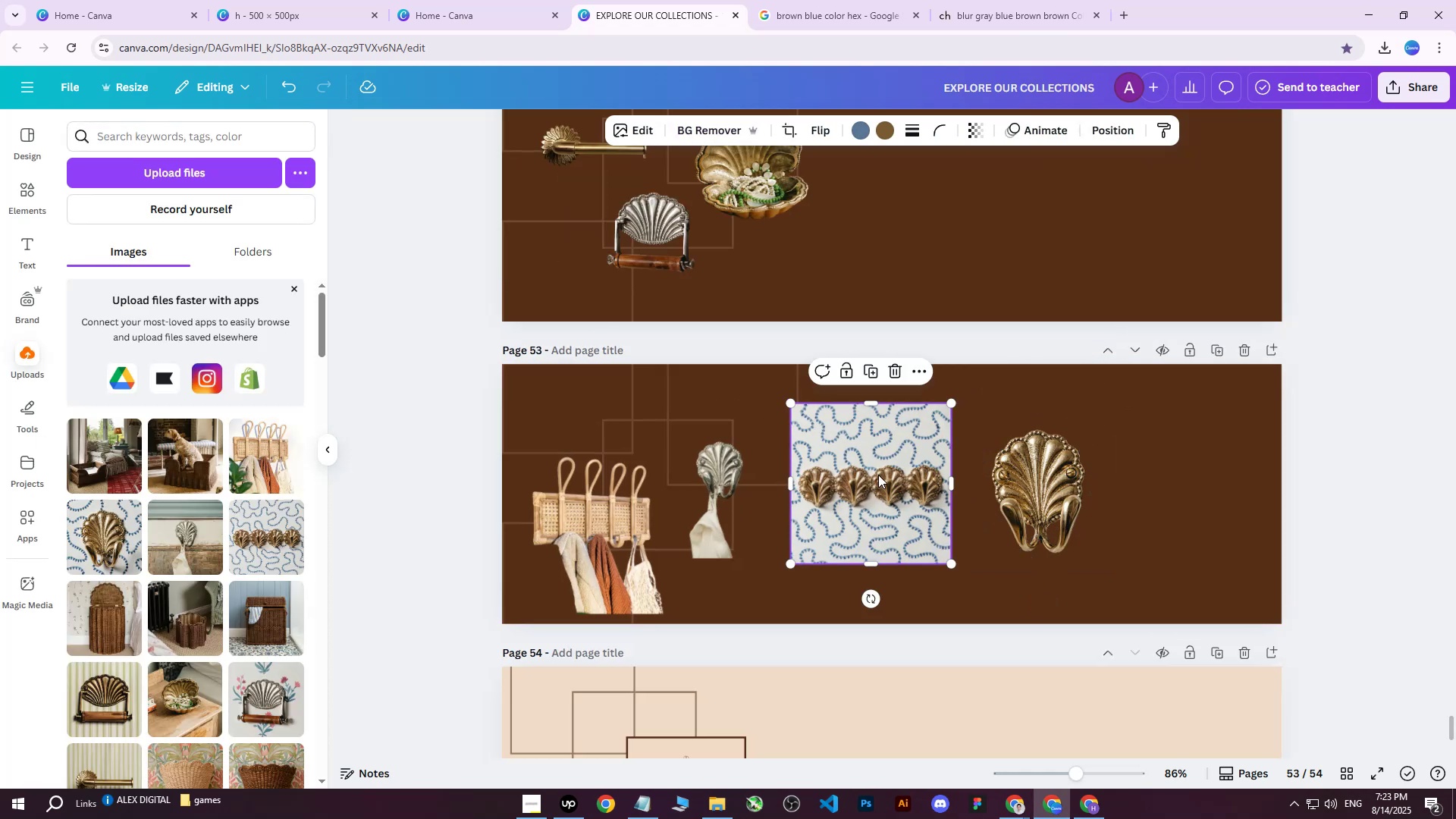 
triple_click([878, 475])
 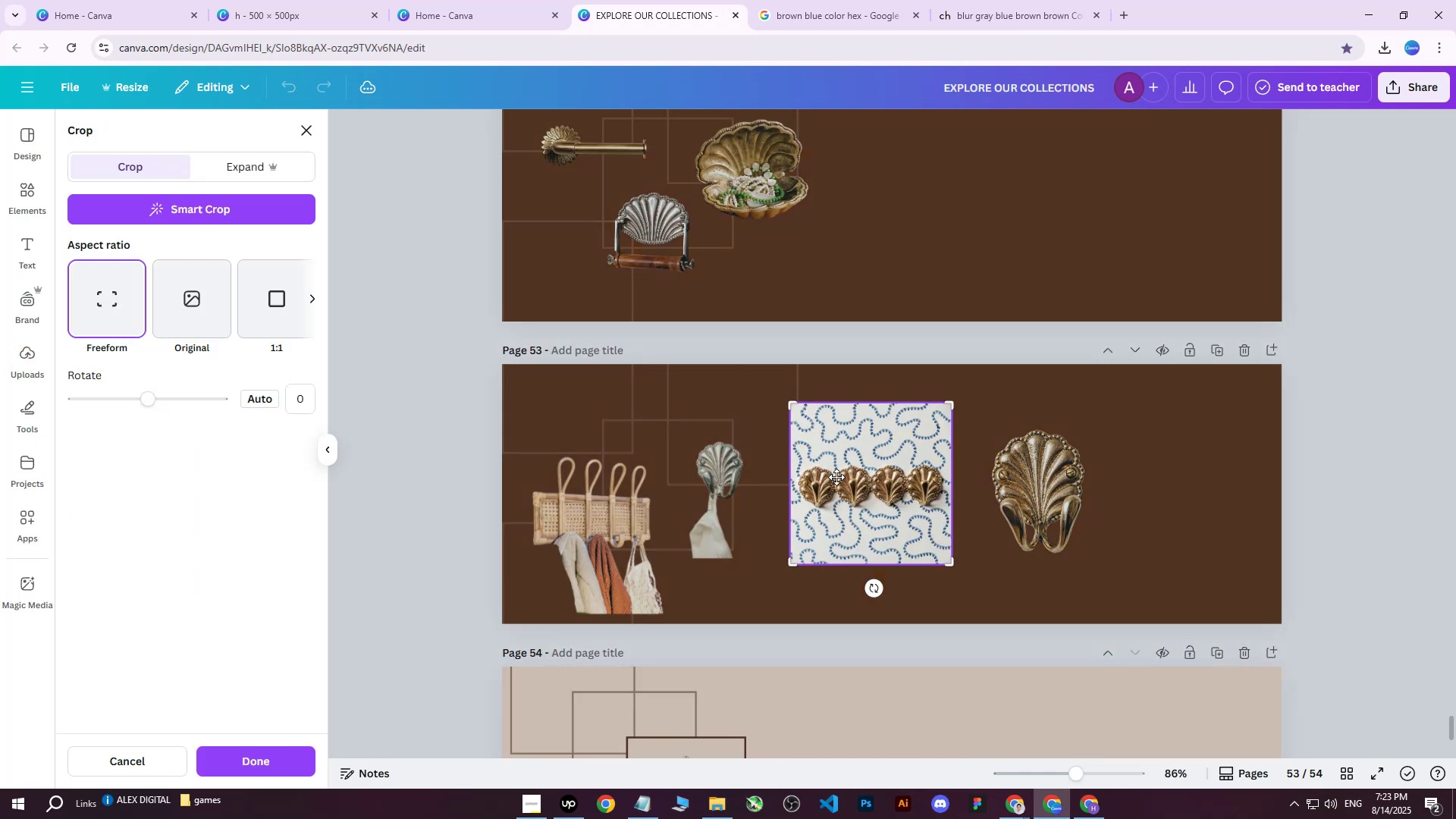 
double_click([834, 475])
 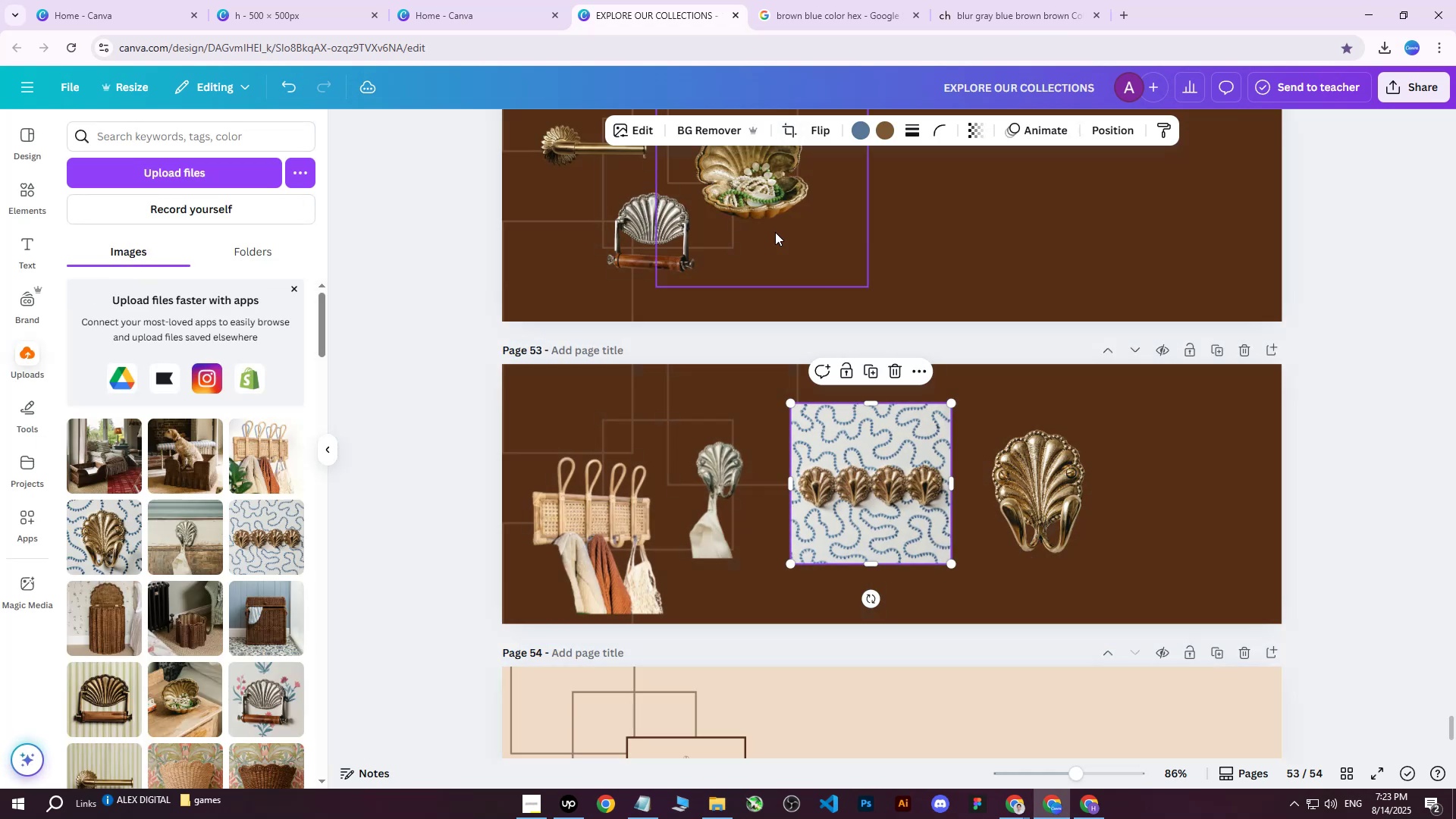 
left_click([719, 130])
 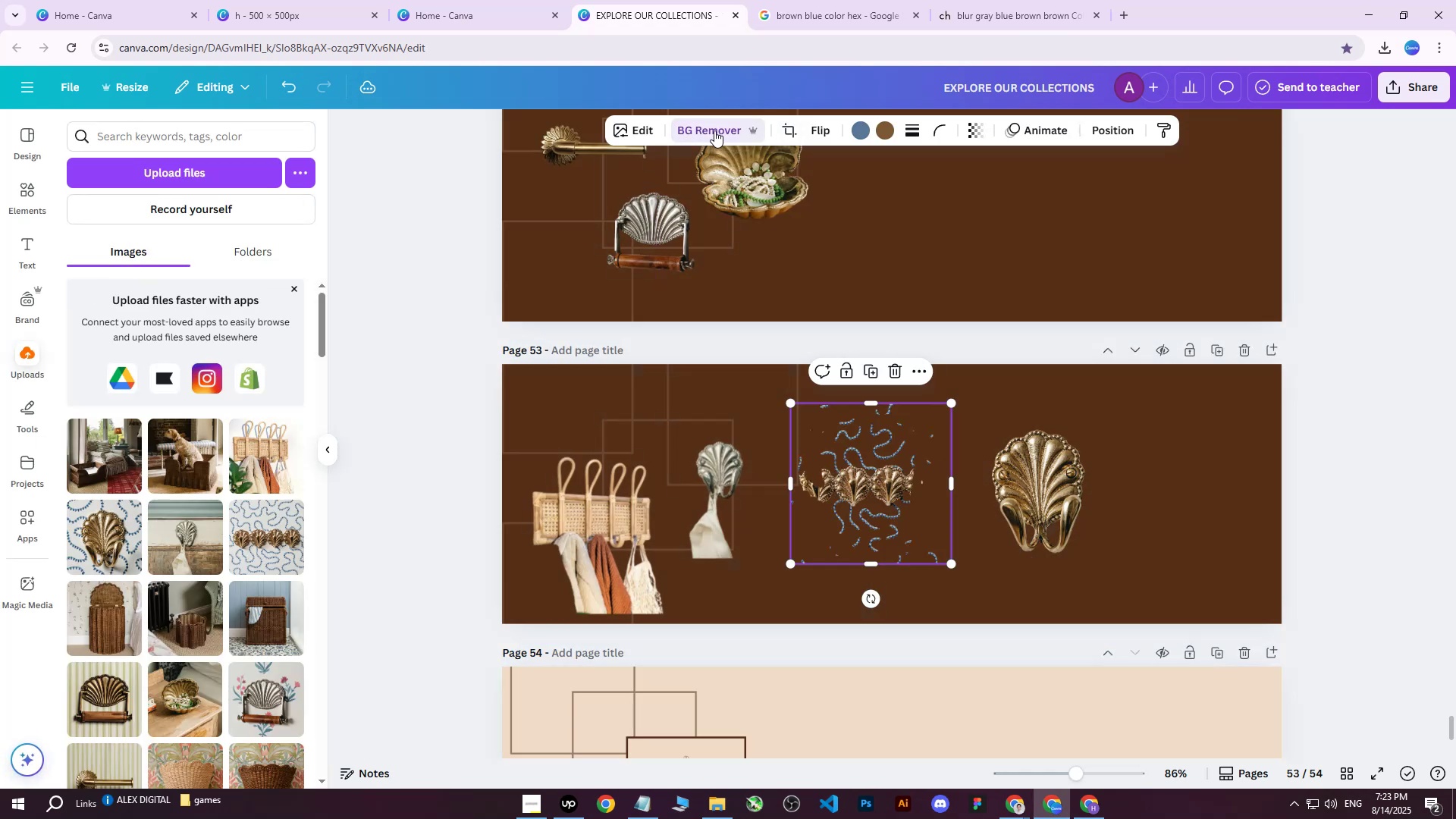 
left_click([691, 133])
 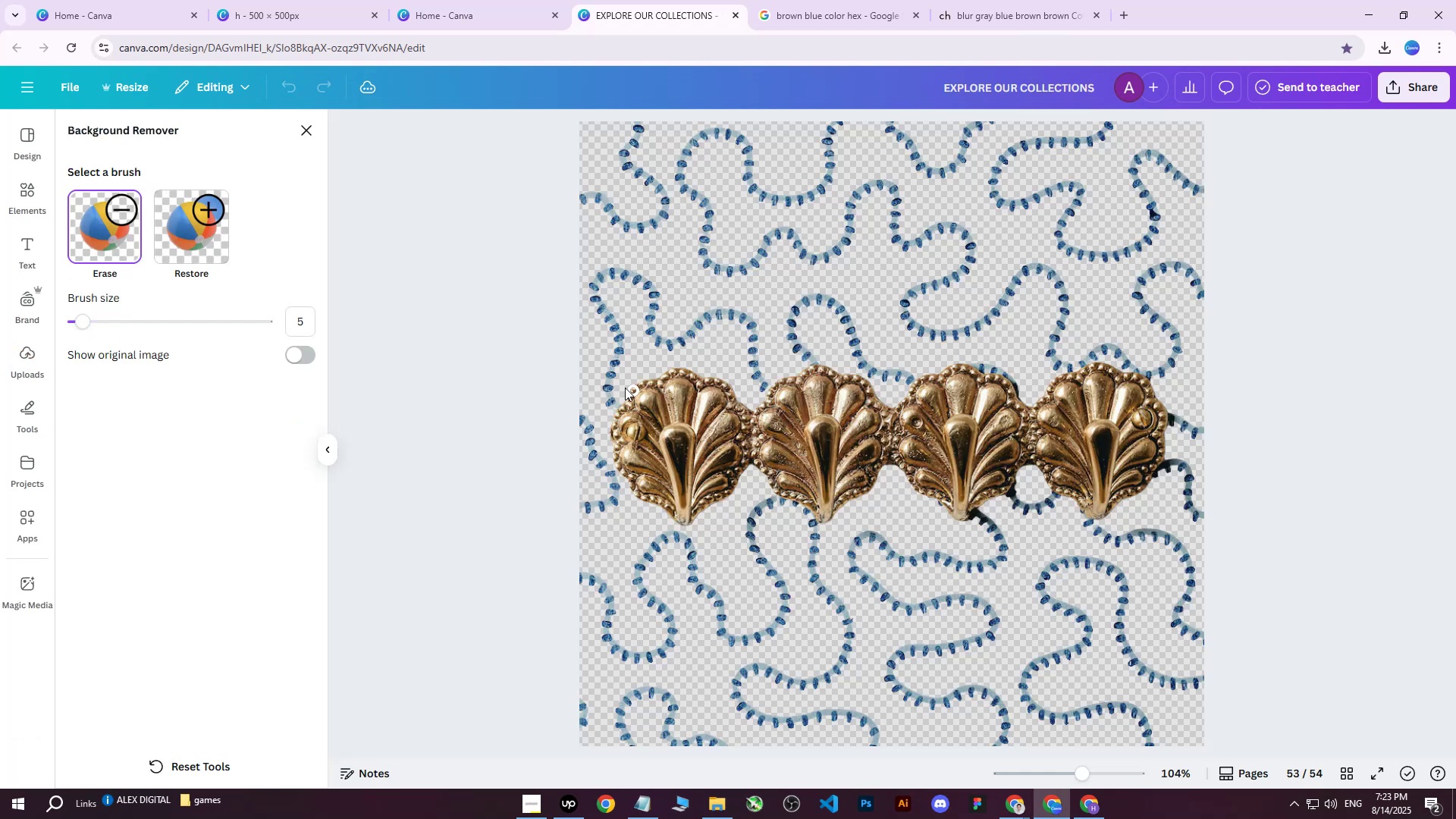 
left_click_drag(start_coordinate=[620, 384], to_coordinate=[607, 415])
 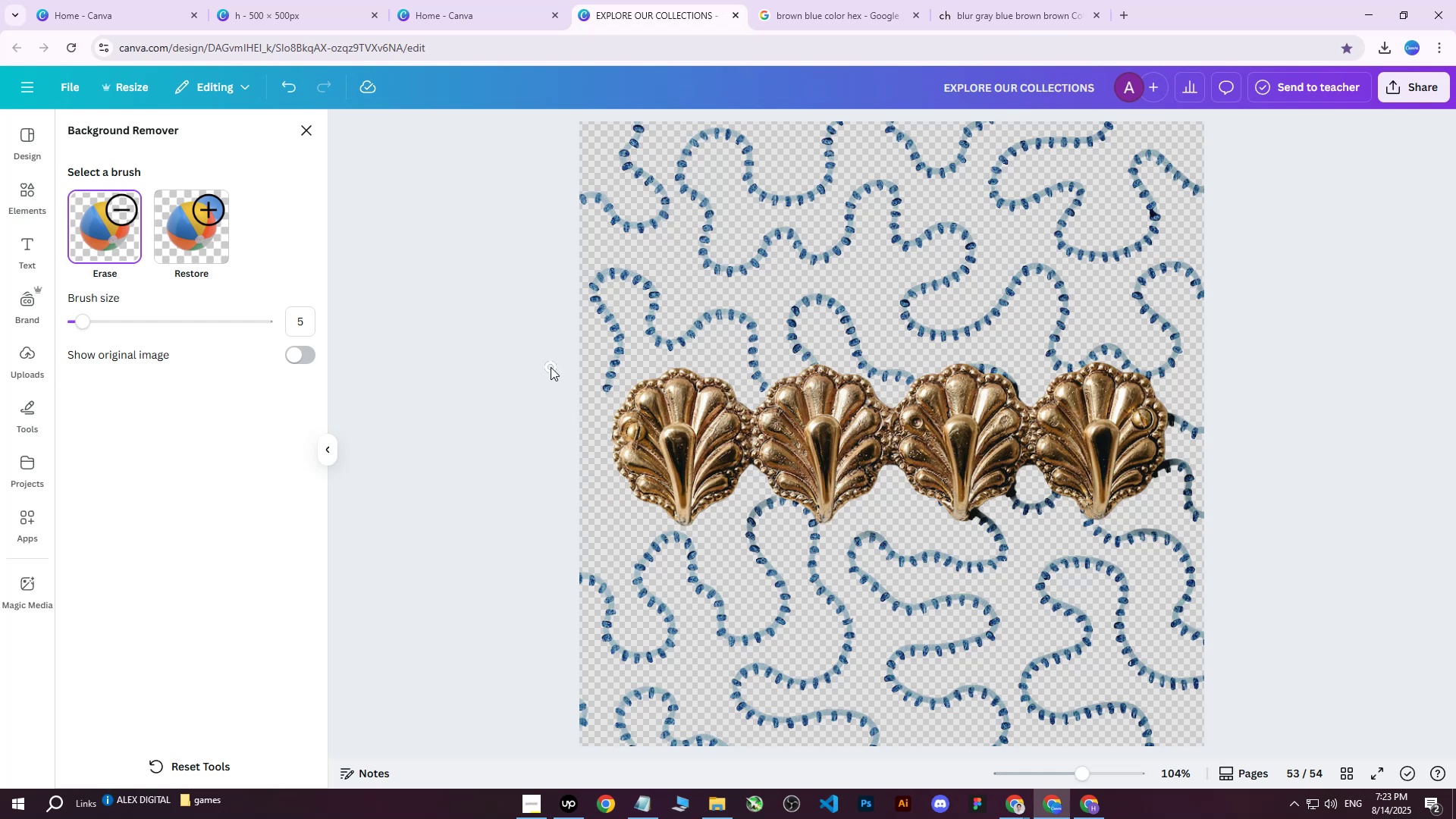 
left_click_drag(start_coordinate=[628, 309], to_coordinate=[657, 169])
 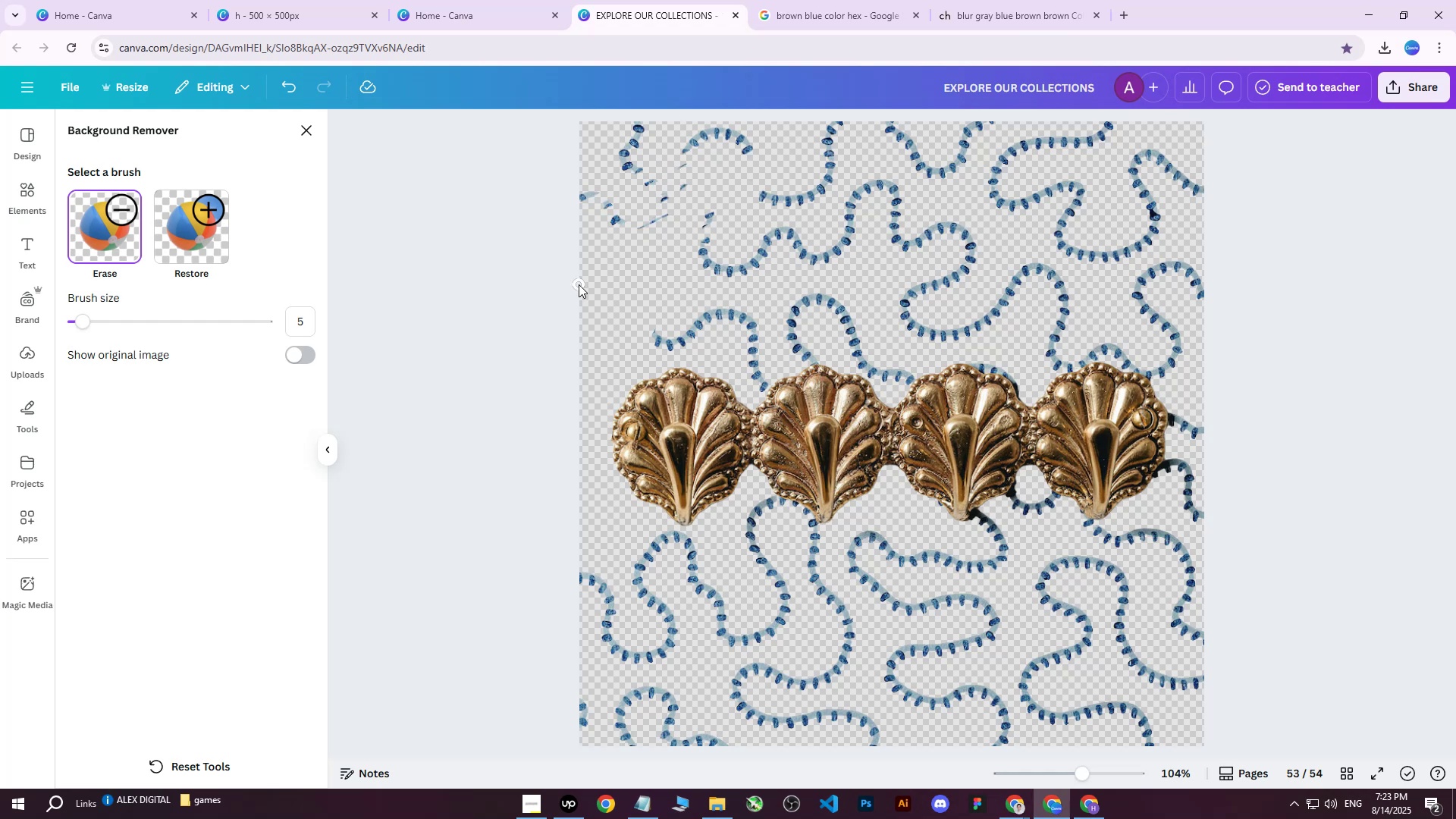 
left_click_drag(start_coordinate=[657, 330], to_coordinate=[708, 323])
 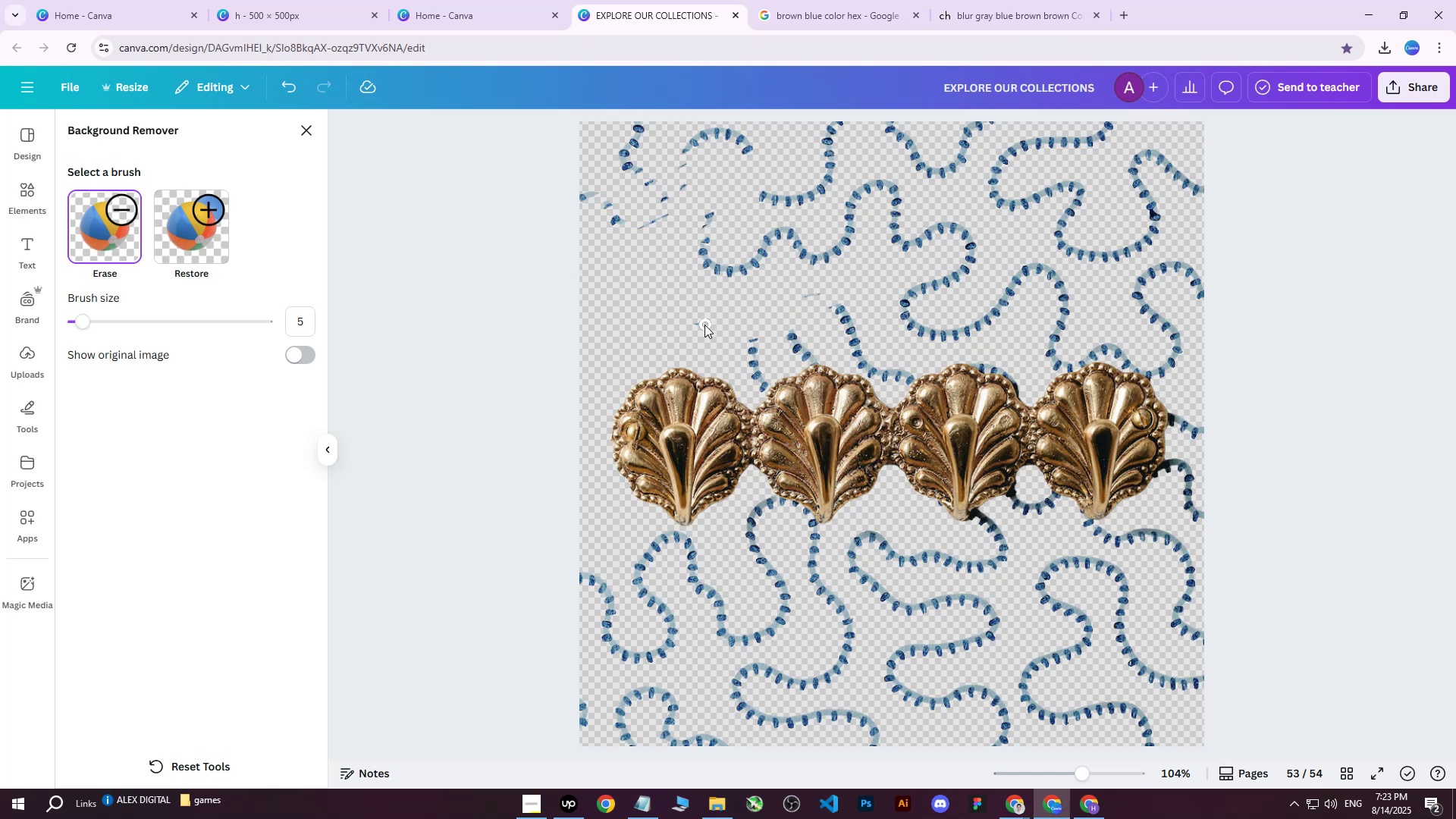 
left_click_drag(start_coordinate=[694, 326], to_coordinate=[727, 276])
 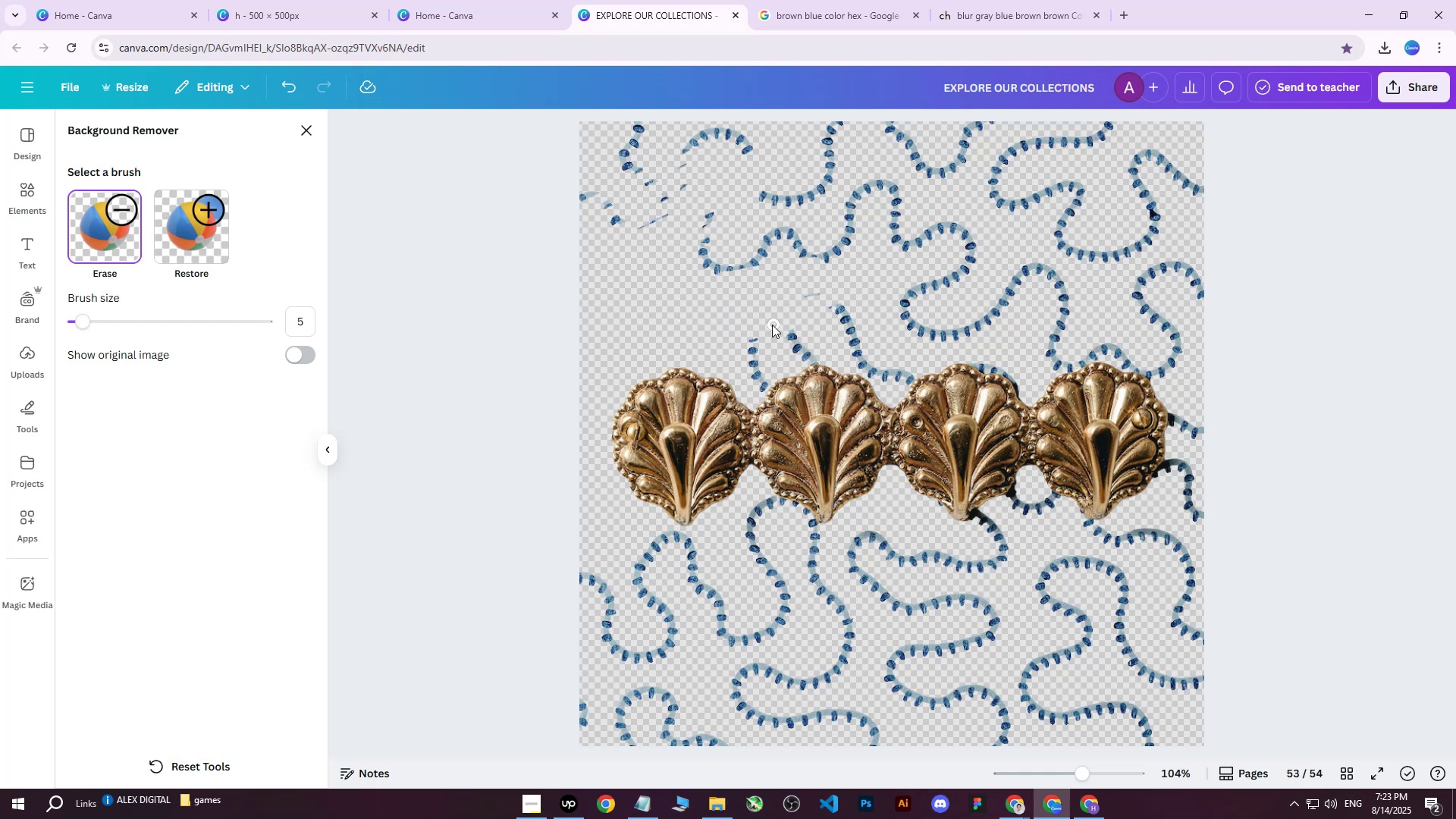 
left_click_drag(start_coordinate=[745, 315], to_coordinate=[899, 368])
 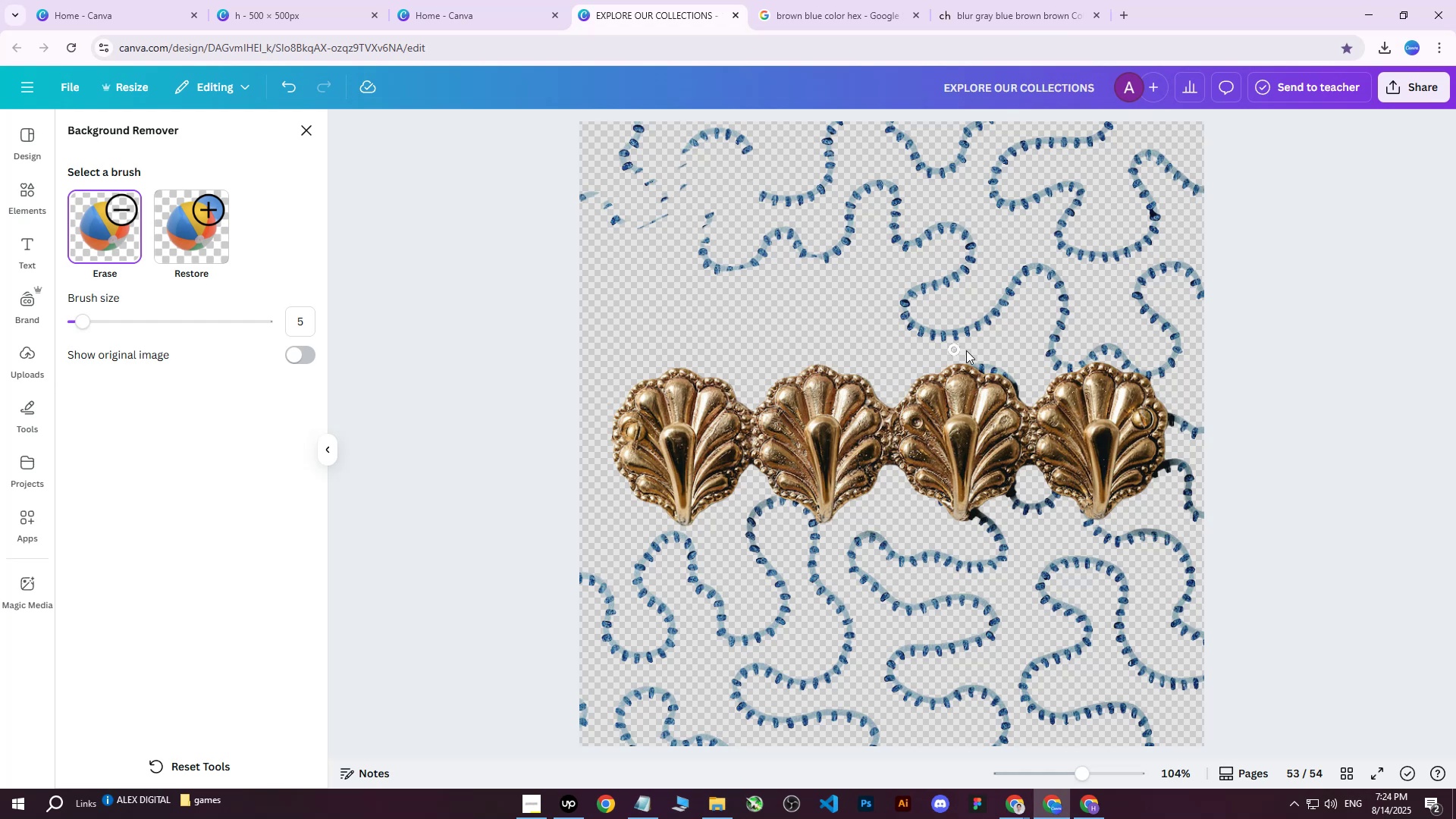 
left_click_drag(start_coordinate=[1006, 356], to_coordinate=[993, 366])
 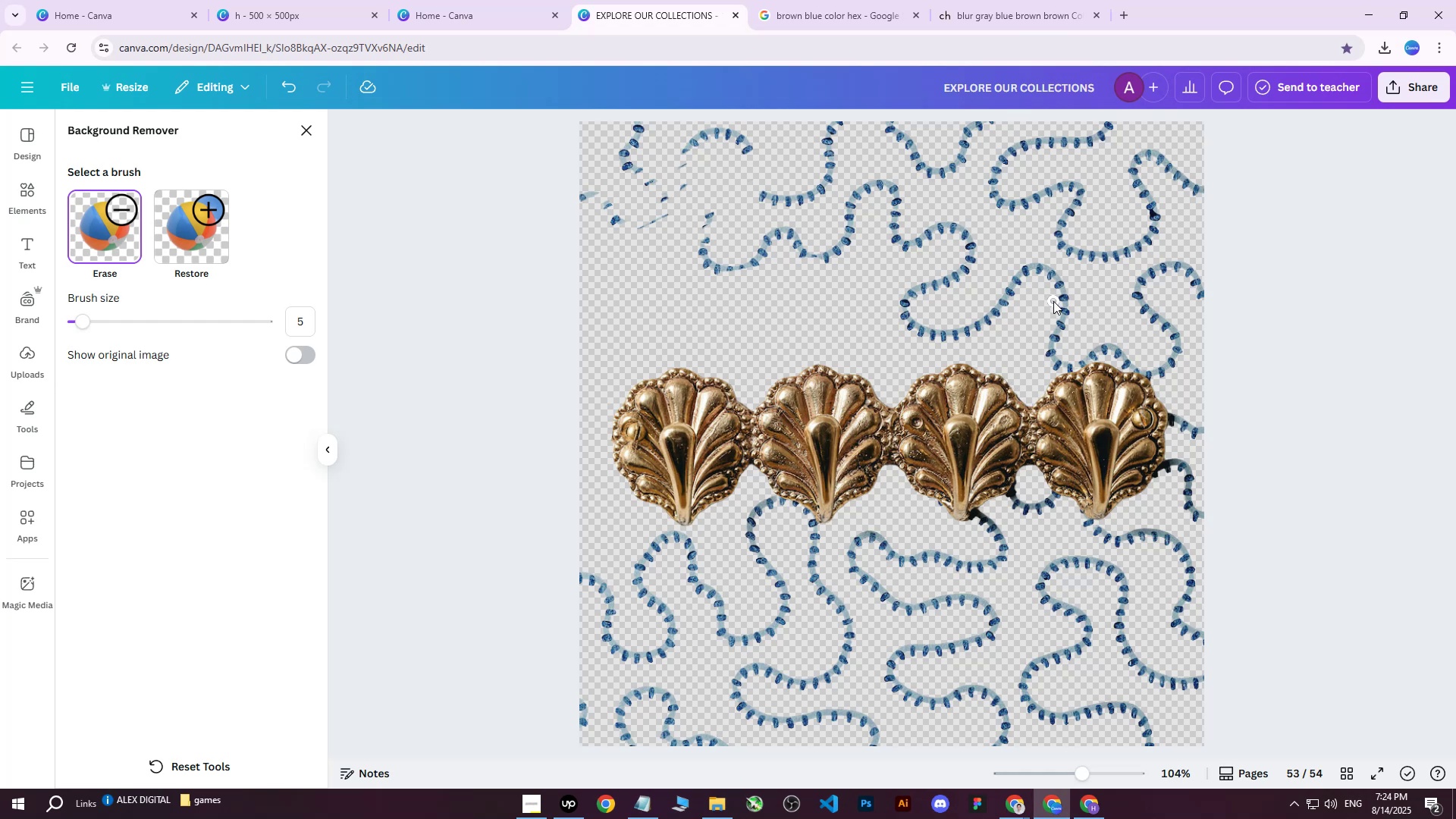 
left_click_drag(start_coordinate=[1083, 342], to_coordinate=[1075, 278])
 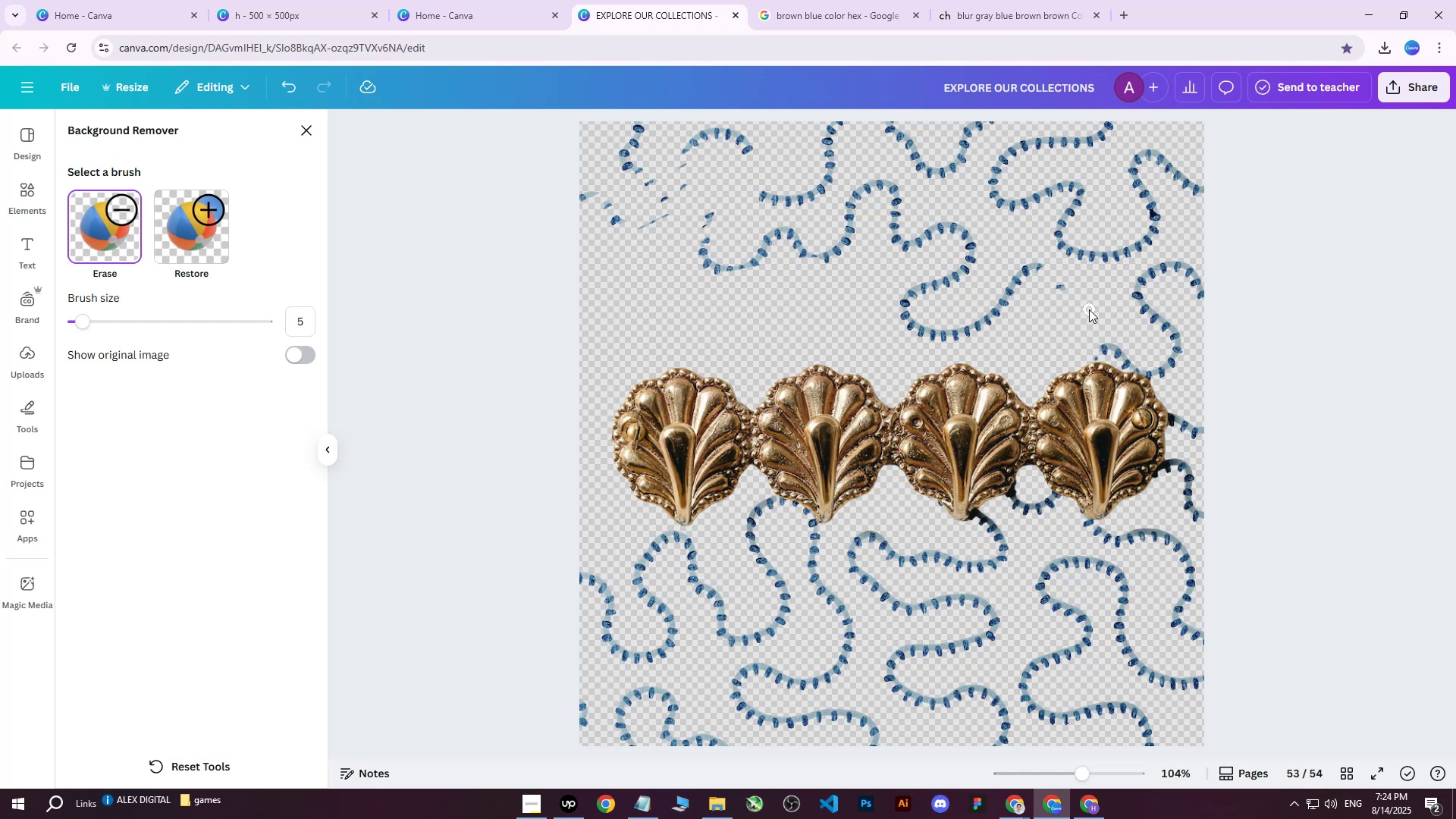 
left_click_drag(start_coordinate=[1103, 316], to_coordinate=[1147, 287])
 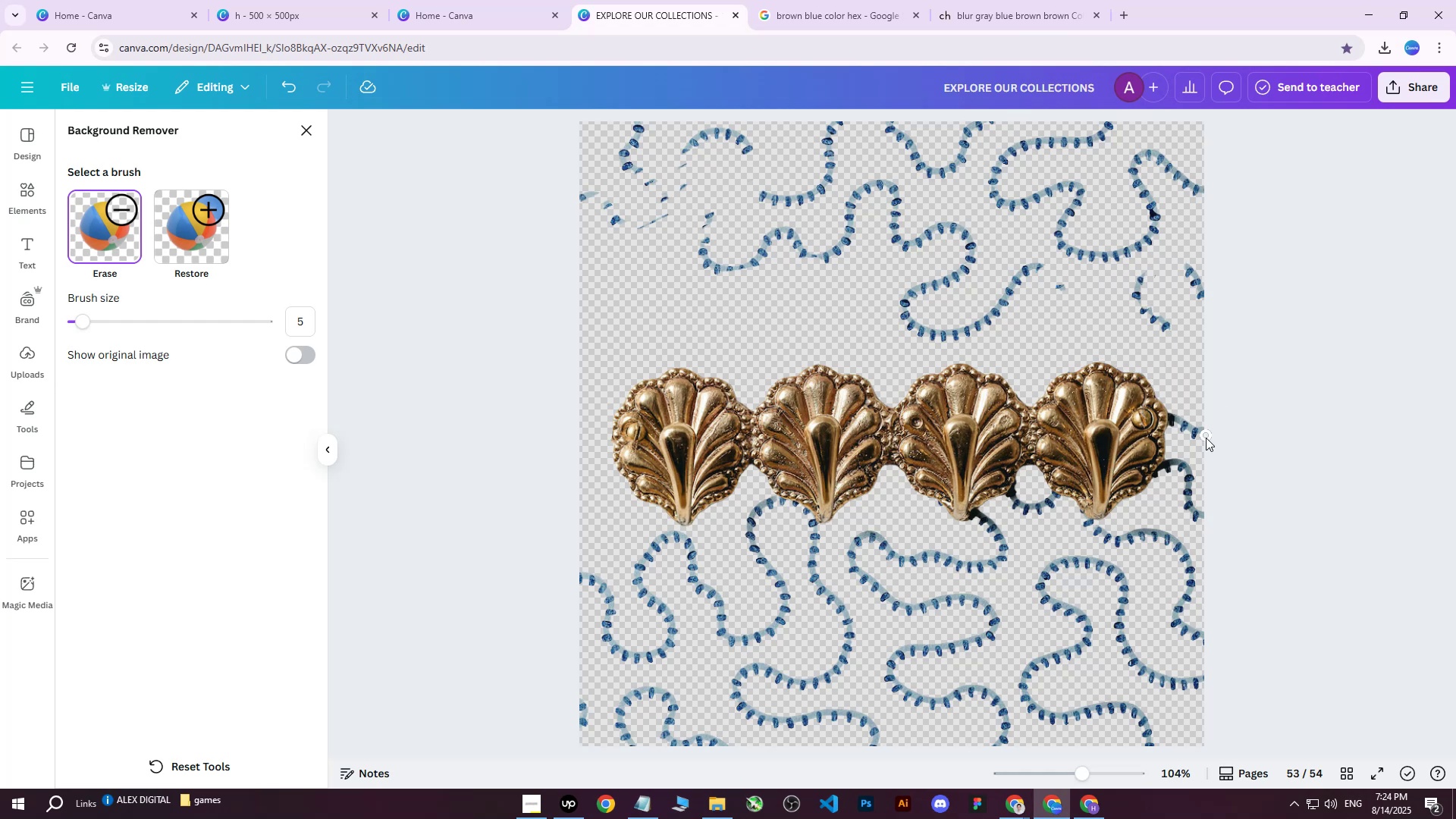 
left_click_drag(start_coordinate=[1178, 406], to_coordinate=[1165, 480])
 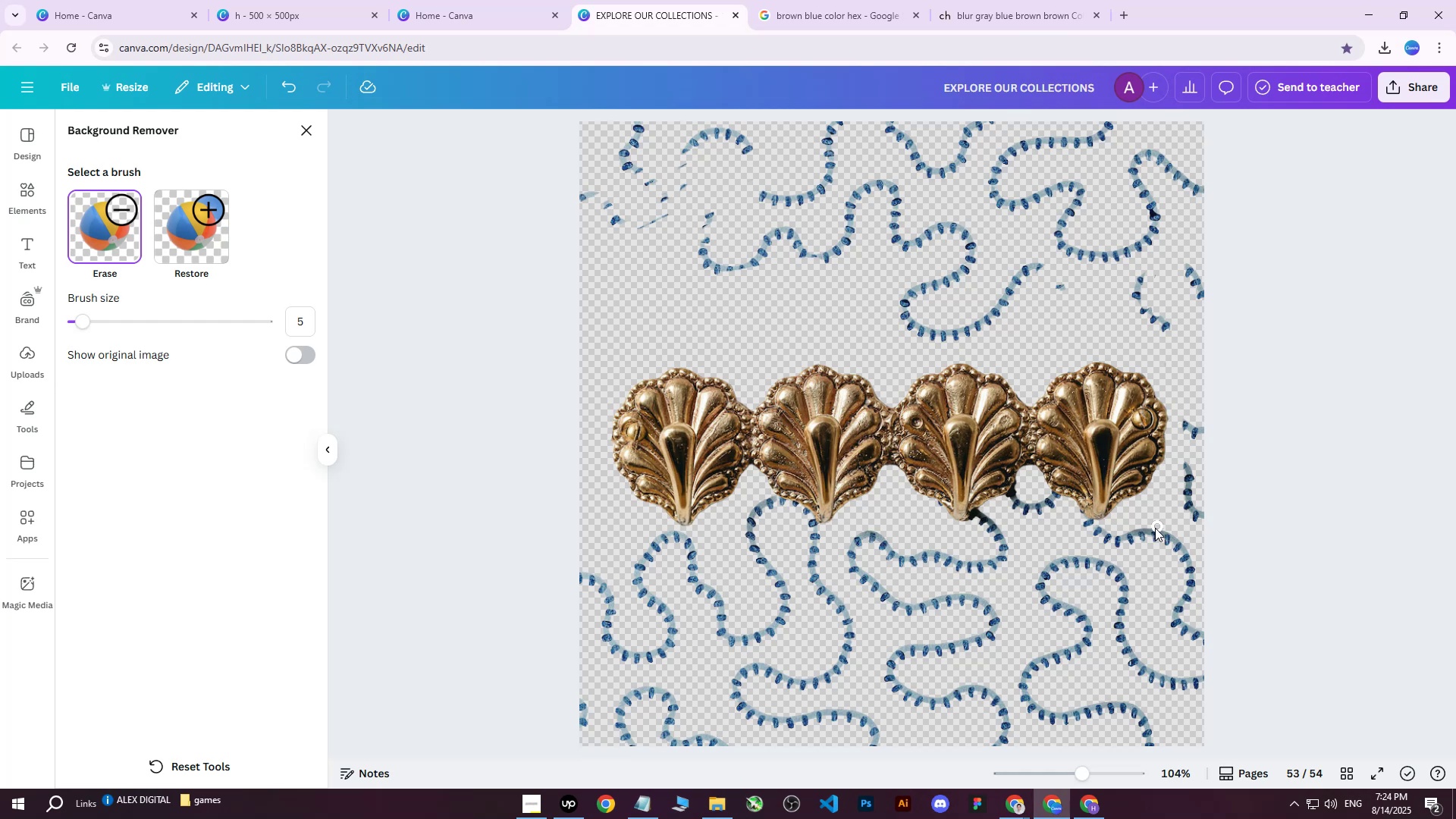 
left_click_drag(start_coordinate=[1119, 526], to_coordinate=[985, 555])
 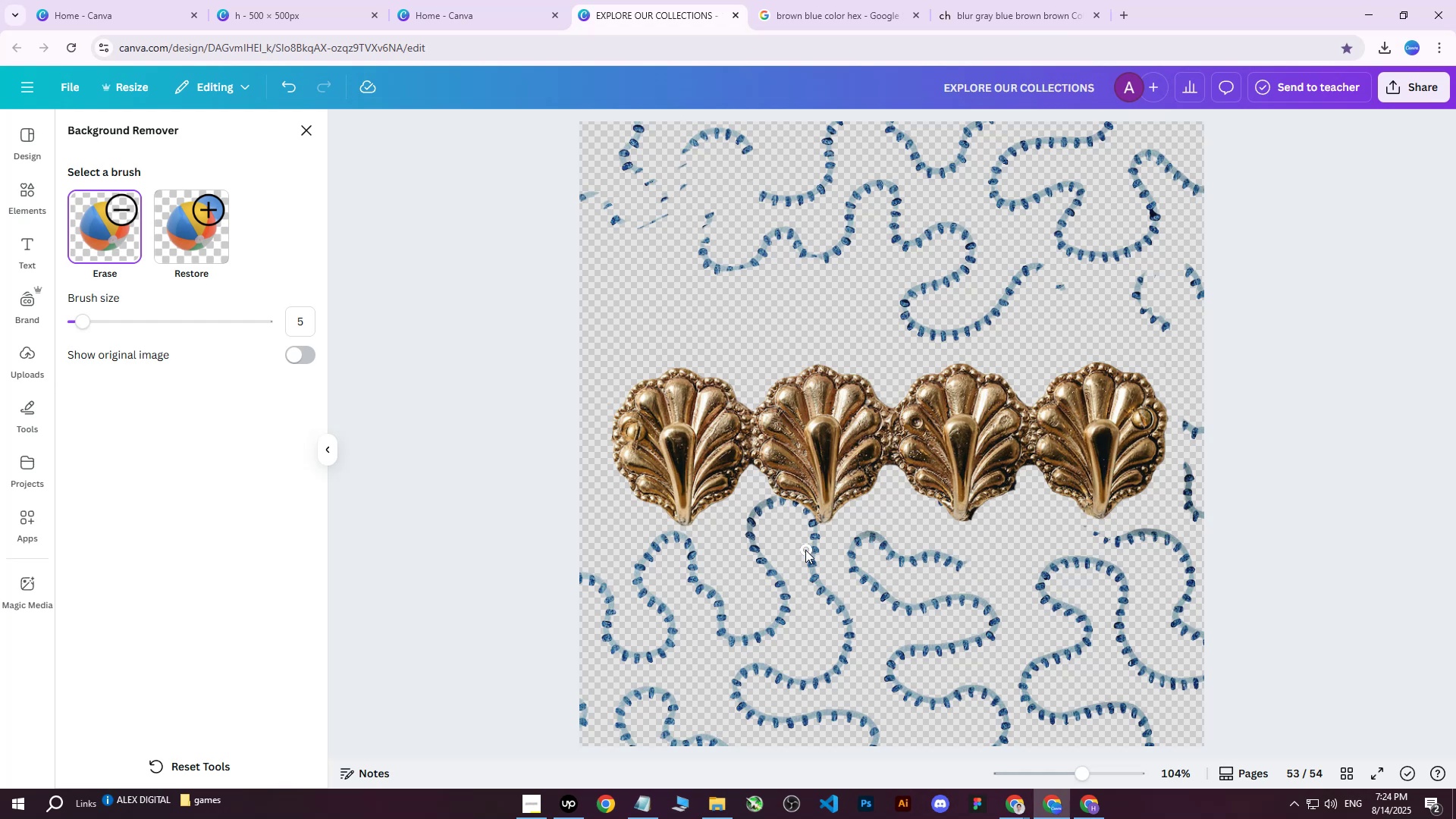 
left_click_drag(start_coordinate=[772, 525], to_coordinate=[743, 530])
 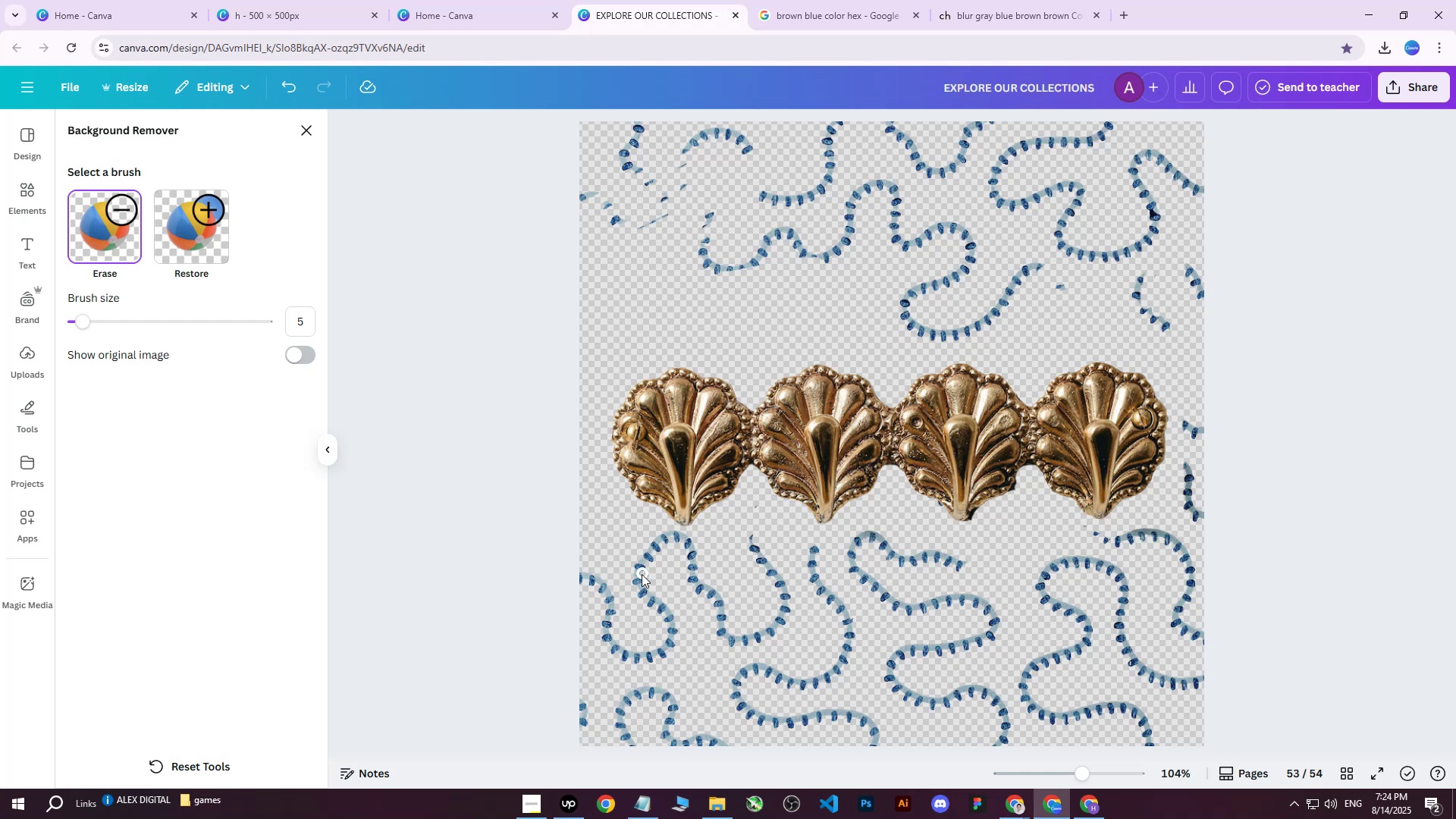 
left_click_drag(start_coordinate=[709, 541], to_coordinate=[832, 551])
 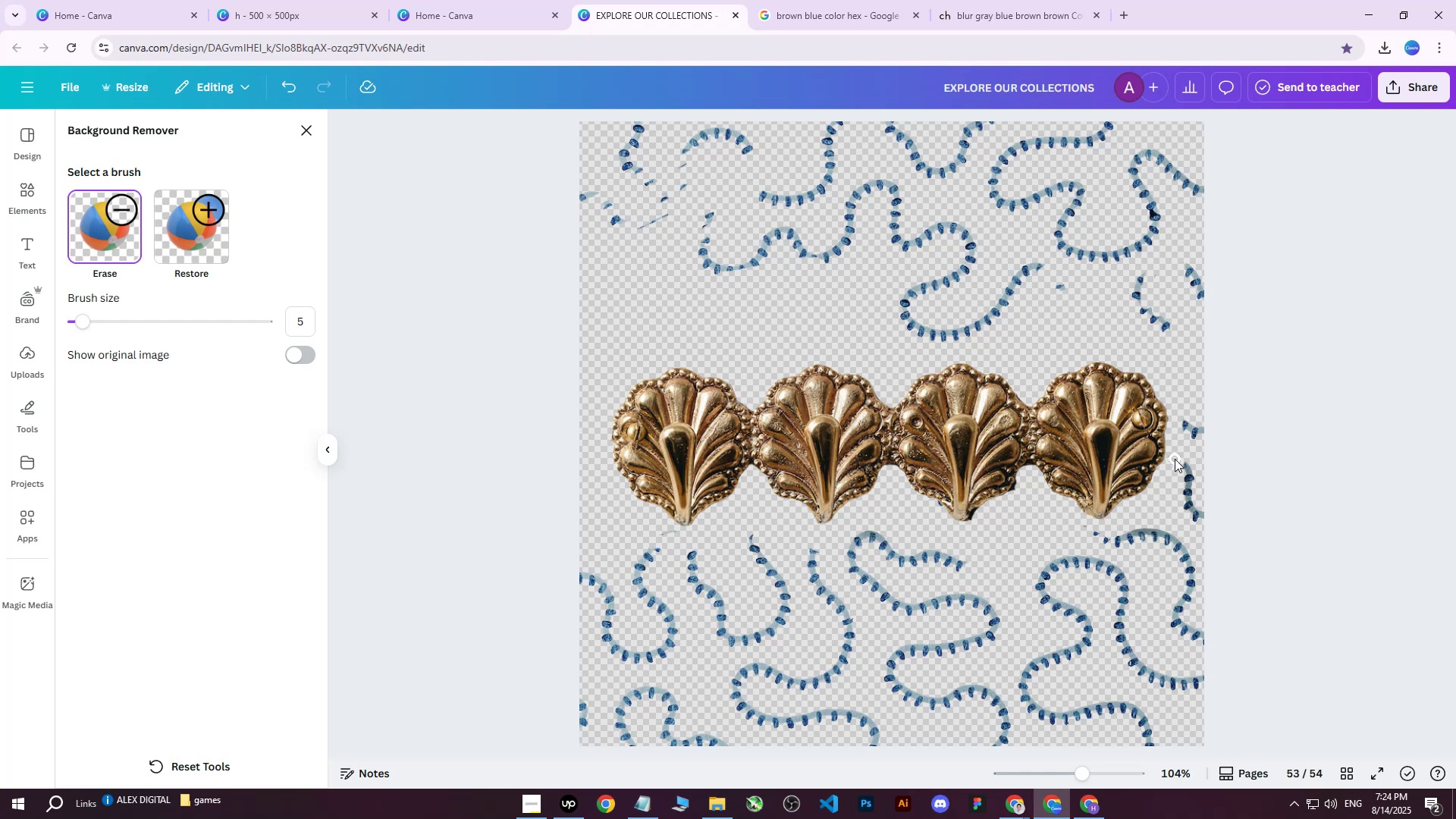 
left_click_drag(start_coordinate=[1121, 530], to_coordinate=[1097, 541])
 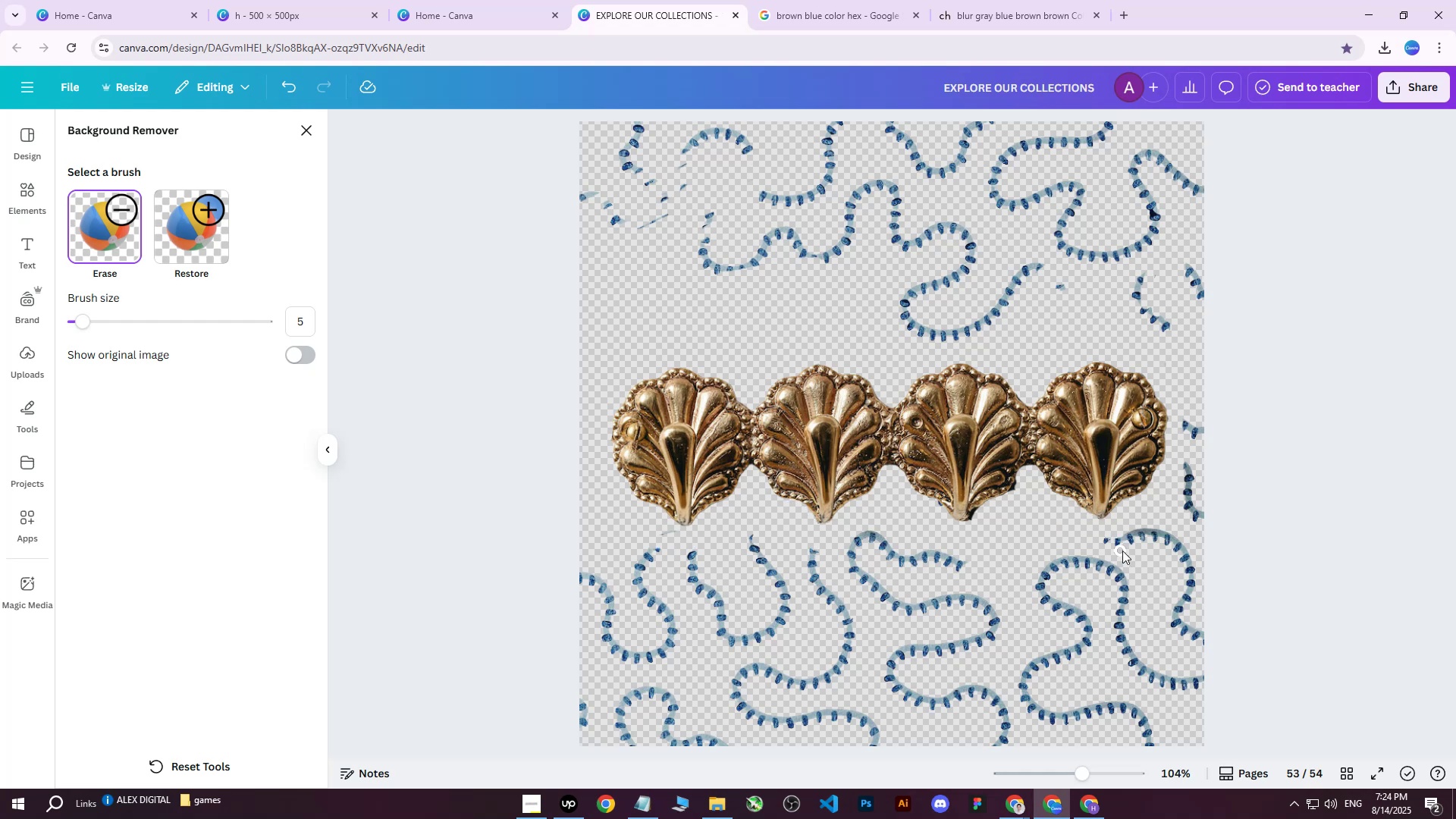 
left_click_drag(start_coordinate=[1131, 533], to_coordinate=[1062, 563])
 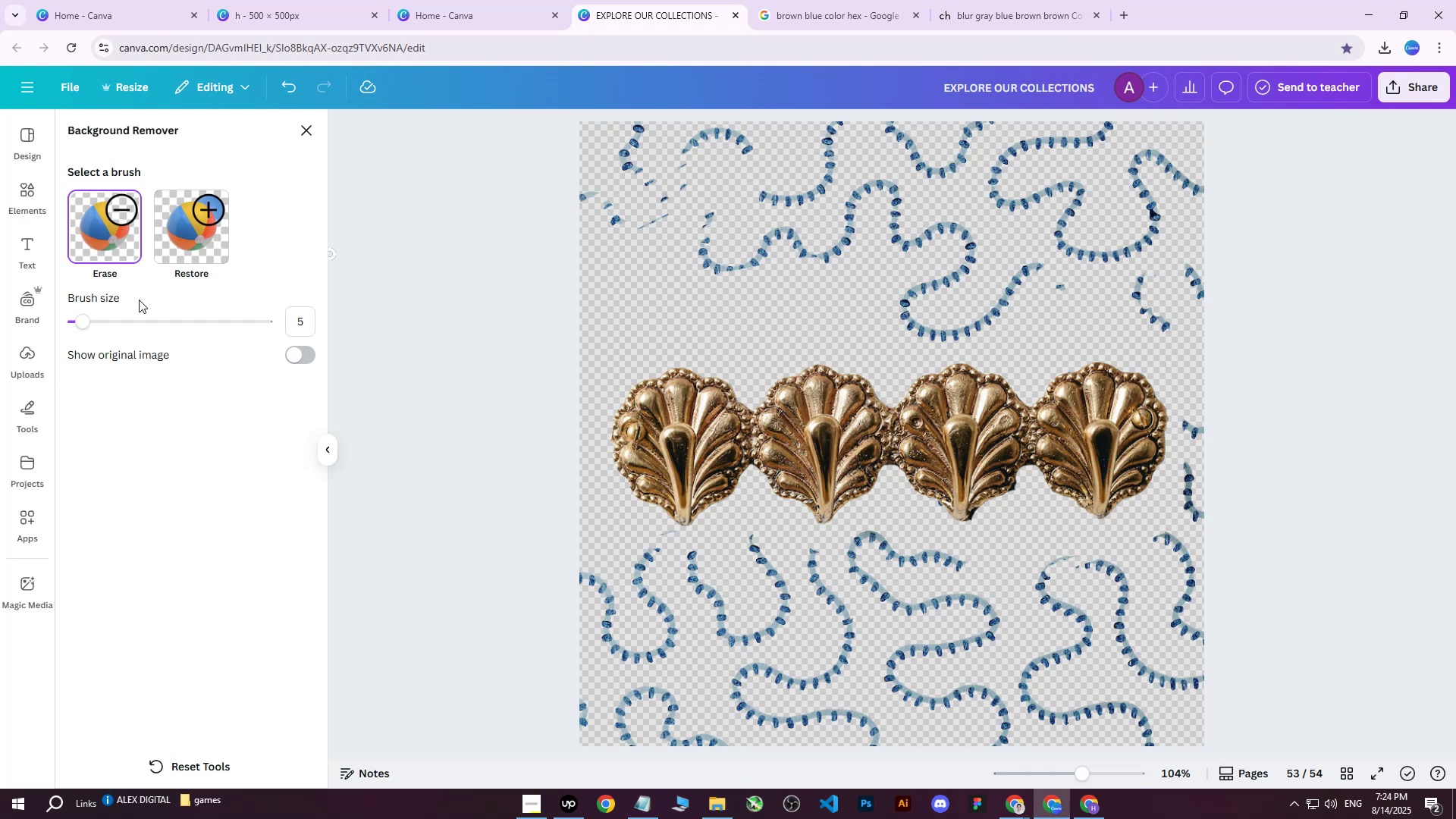 
left_click_drag(start_coordinate=[96, 320], to_coordinate=[107, 322])
 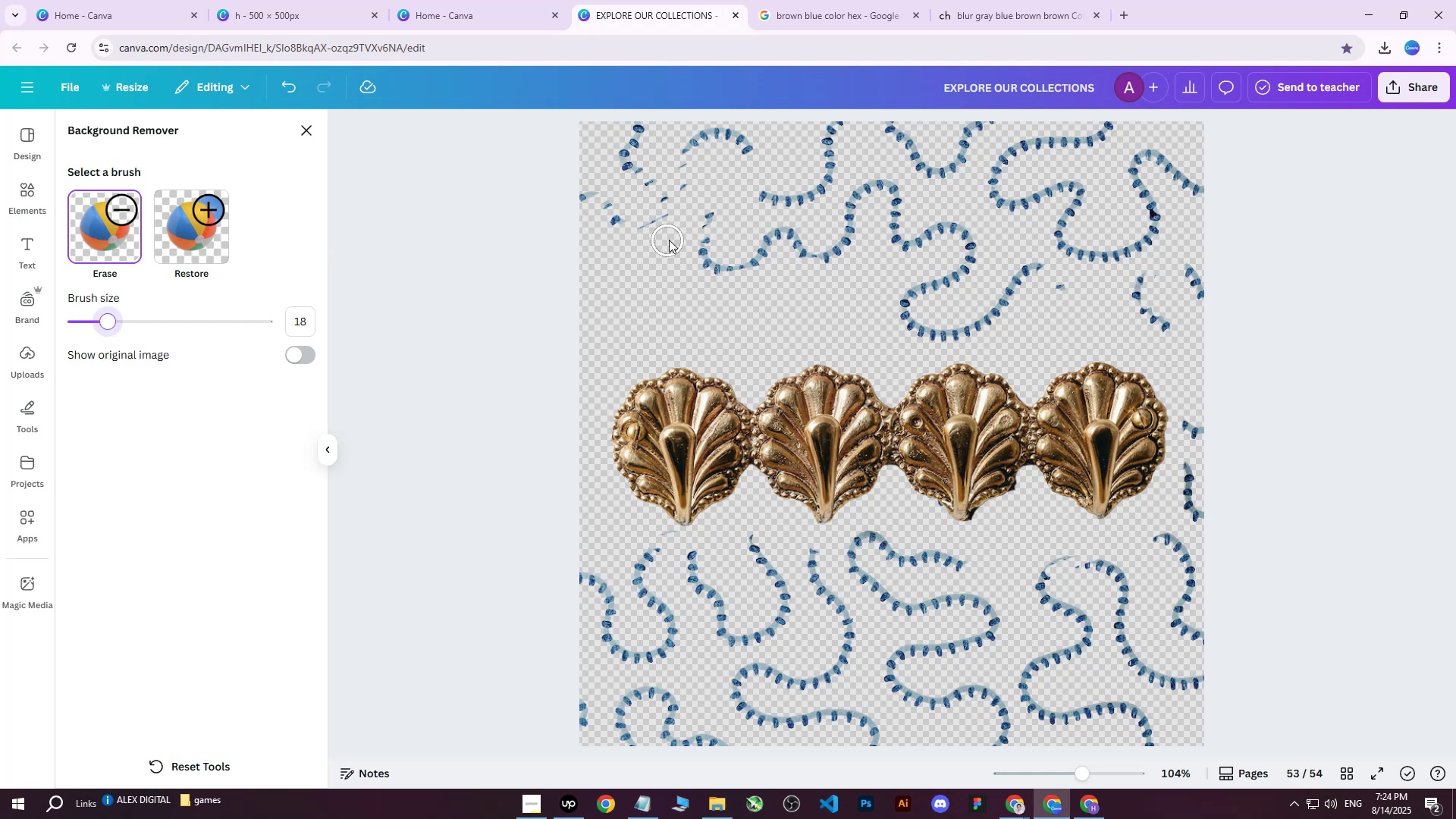 
left_click_drag(start_coordinate=[677, 231], to_coordinate=[662, 133])
 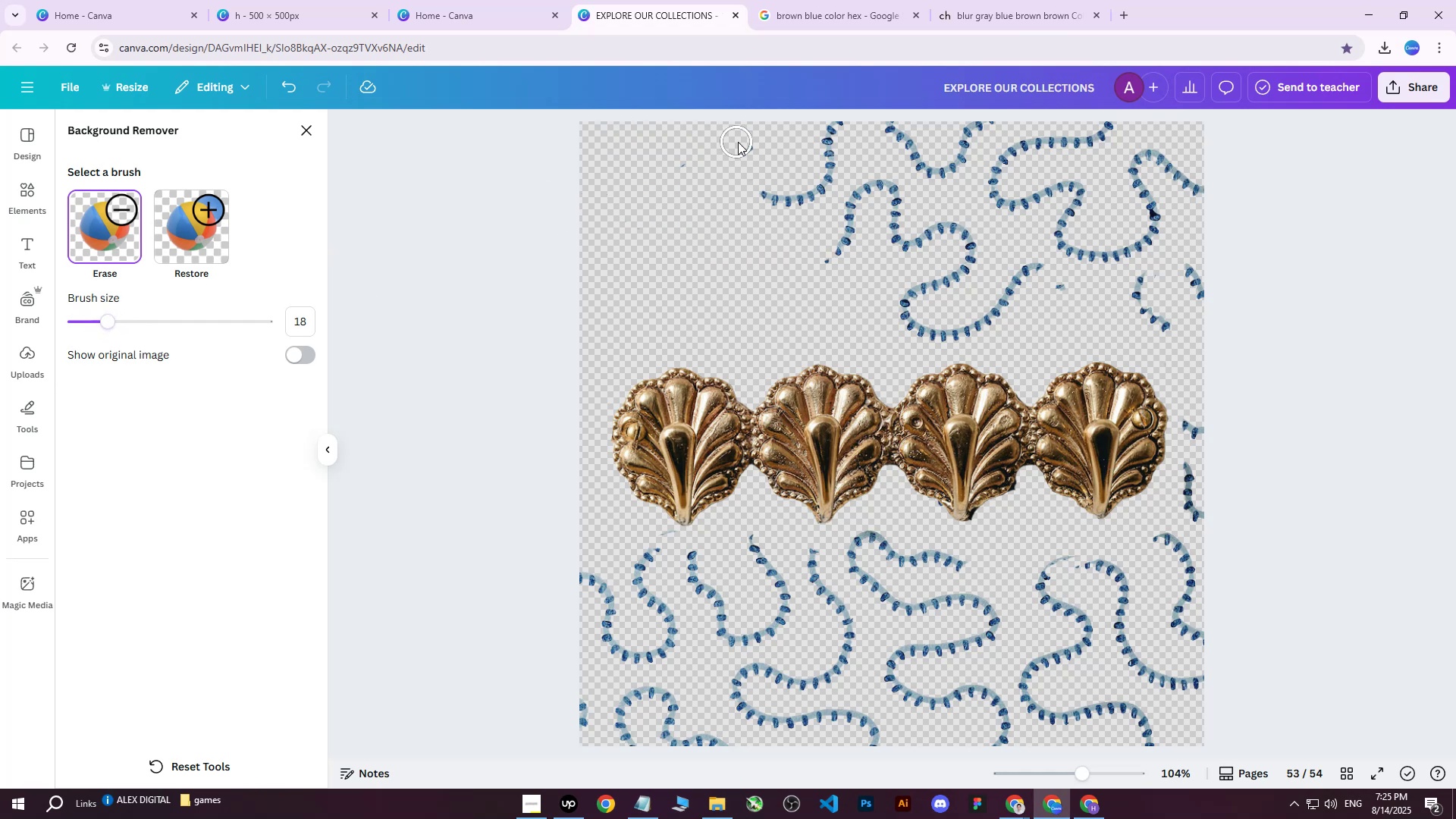 
left_click_drag(start_coordinate=[695, 155], to_coordinate=[923, 243])
 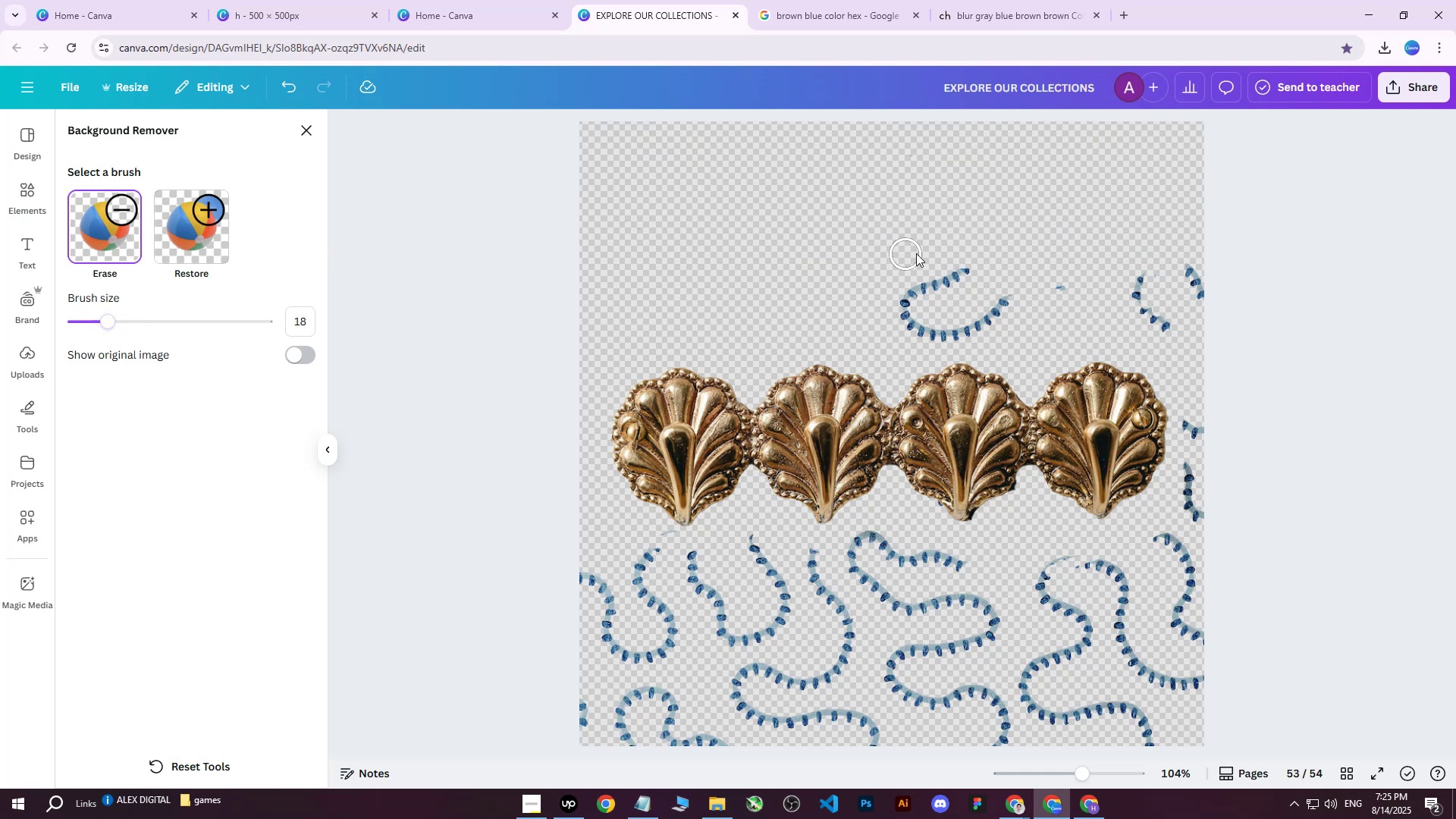 
left_click_drag(start_coordinate=[996, 249], to_coordinate=[961, 285])
 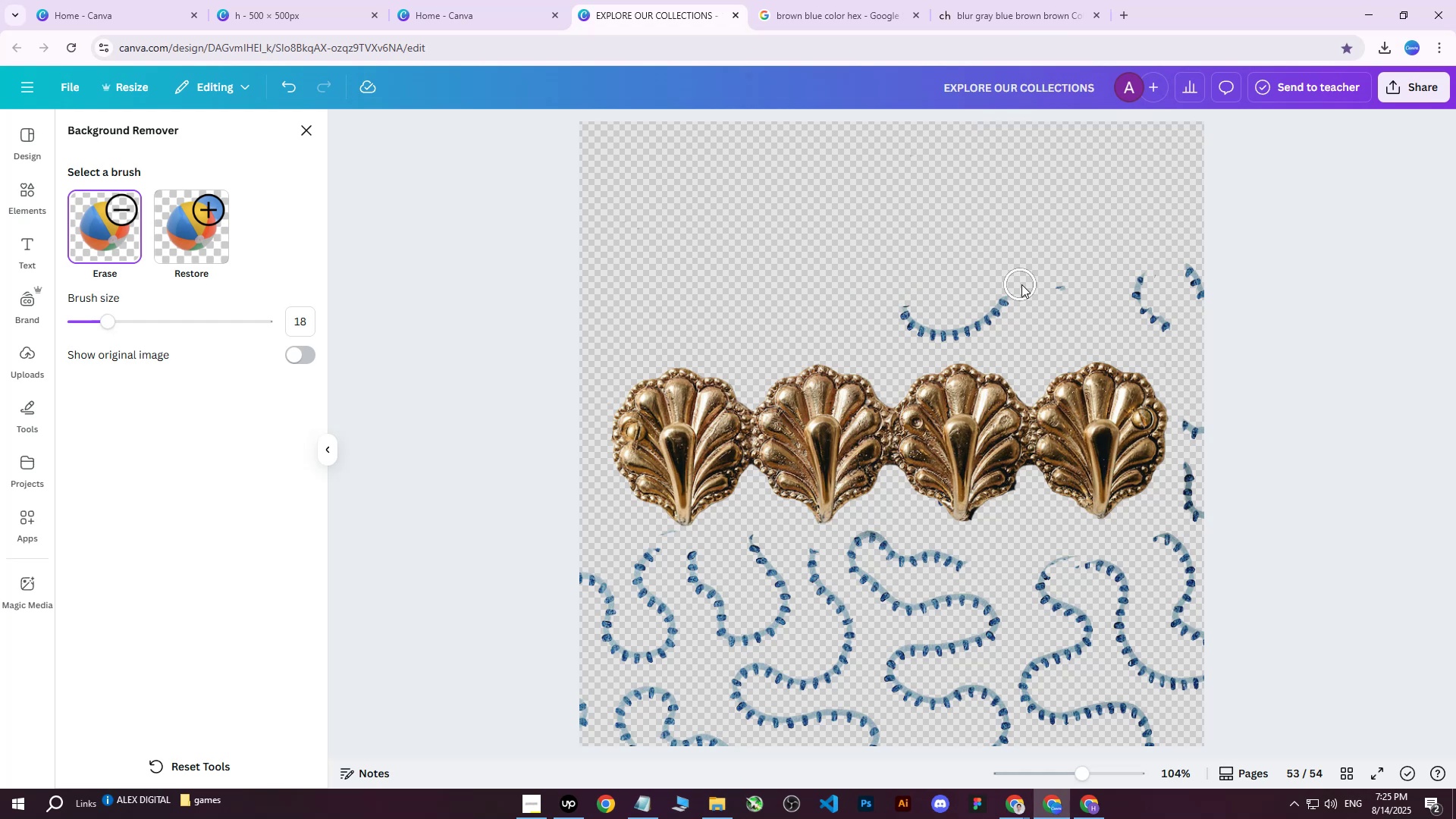 
left_click_drag(start_coordinate=[1012, 289], to_coordinate=[956, 301])
 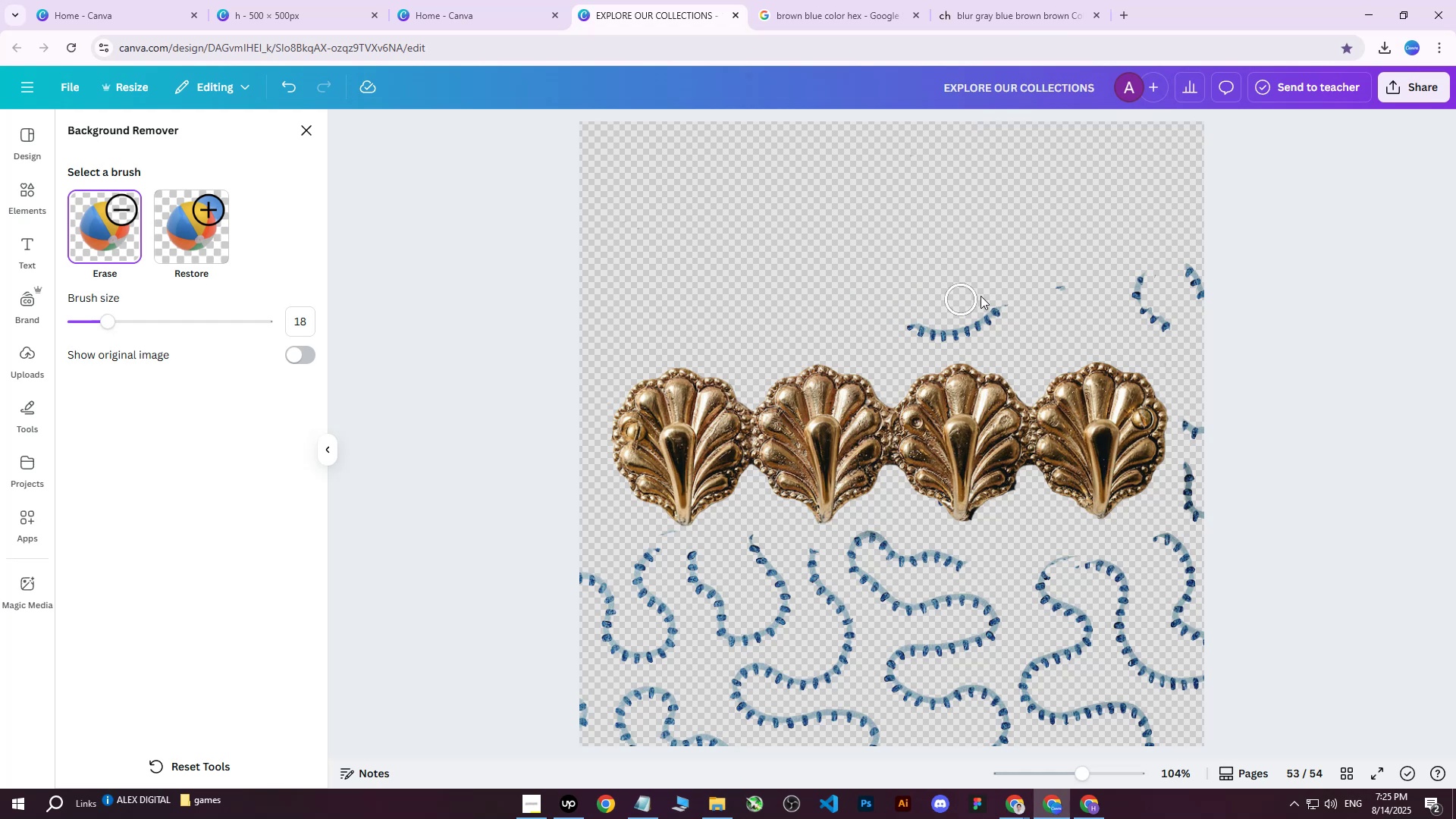 
left_click_drag(start_coordinate=[1033, 289], to_coordinate=[1171, 330])
 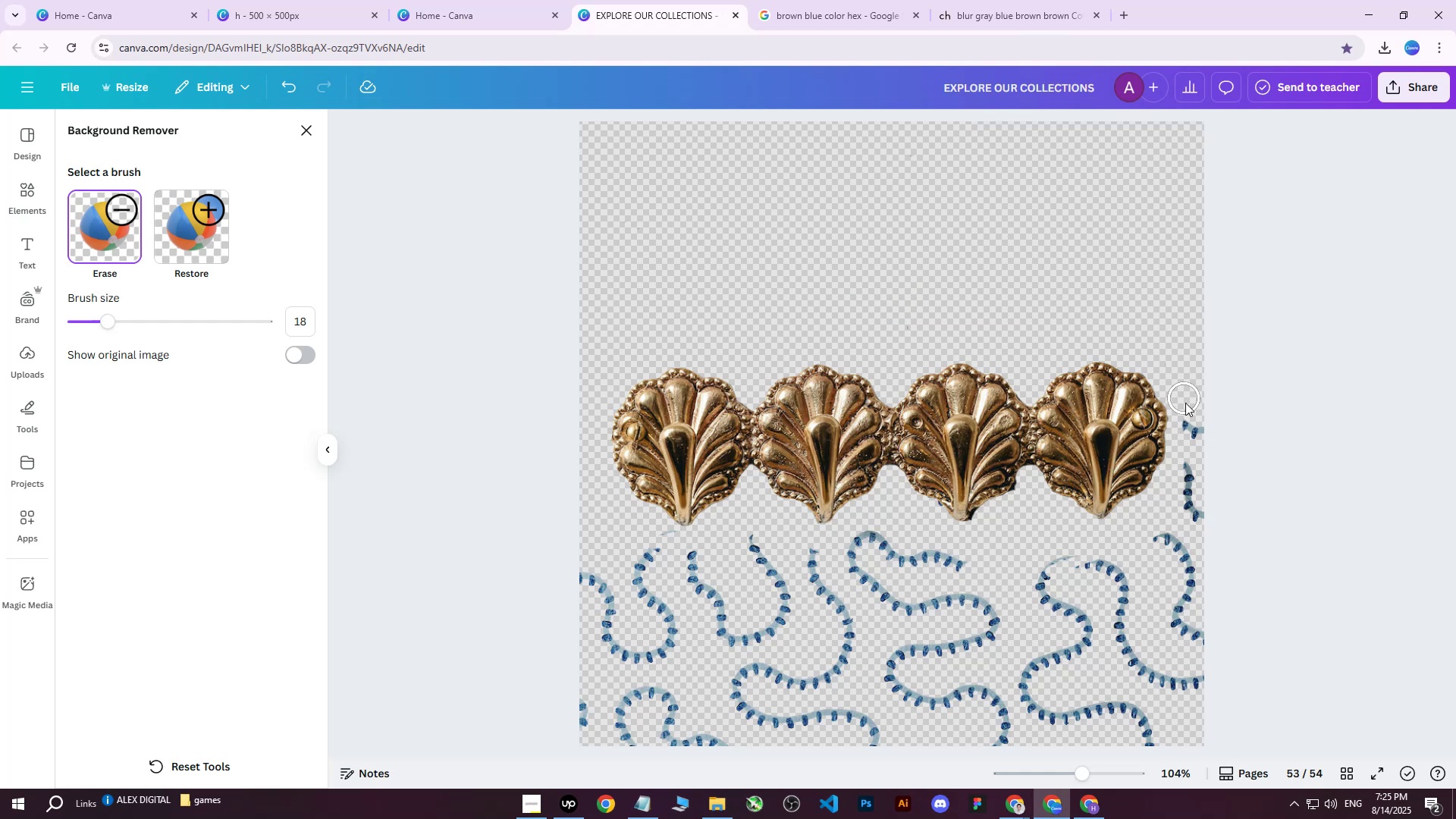 
left_click_drag(start_coordinate=[1182, 504], to_coordinate=[578, 690])
 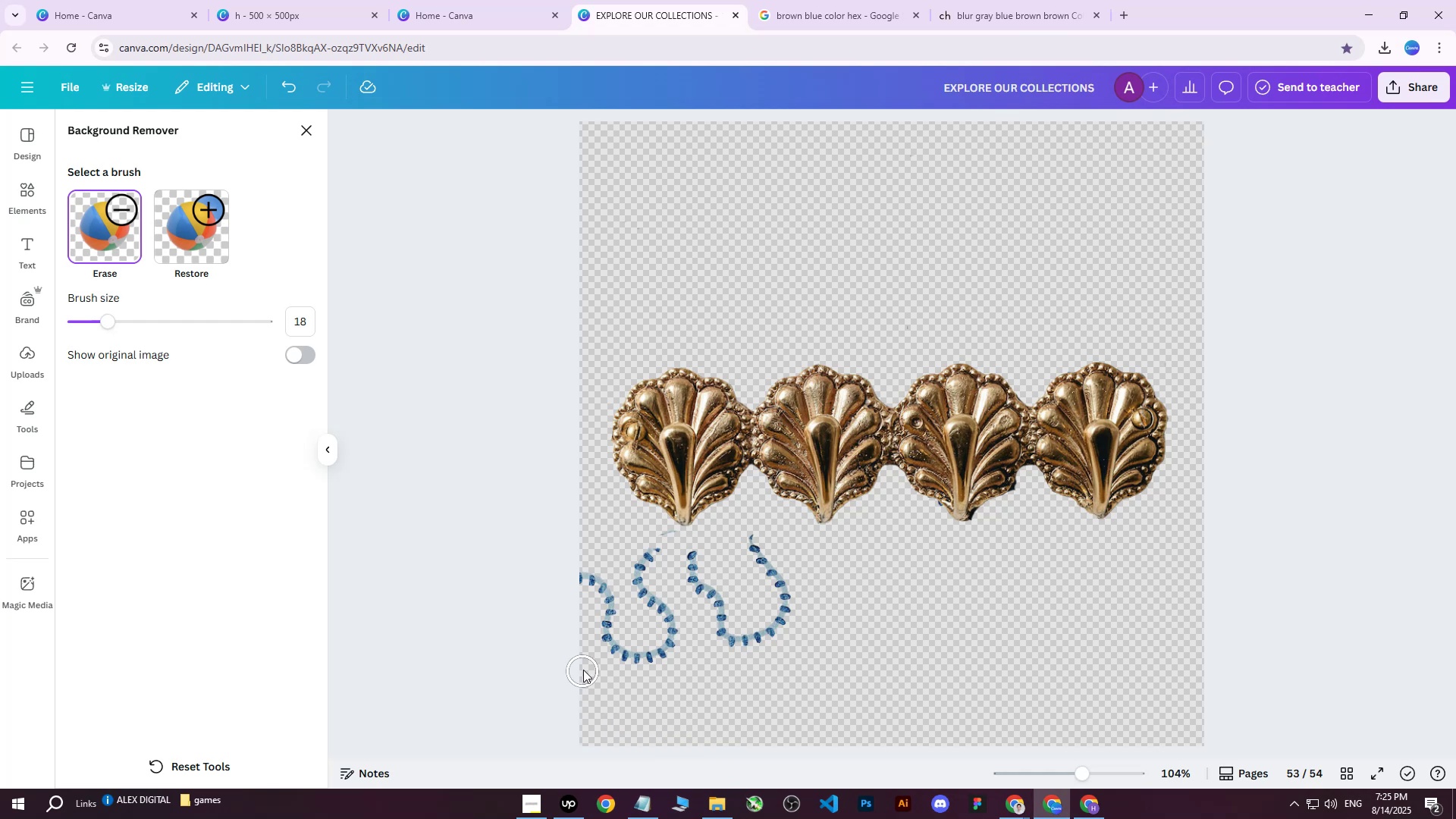 
left_click_drag(start_coordinate=[588, 654], to_coordinate=[706, 621])
 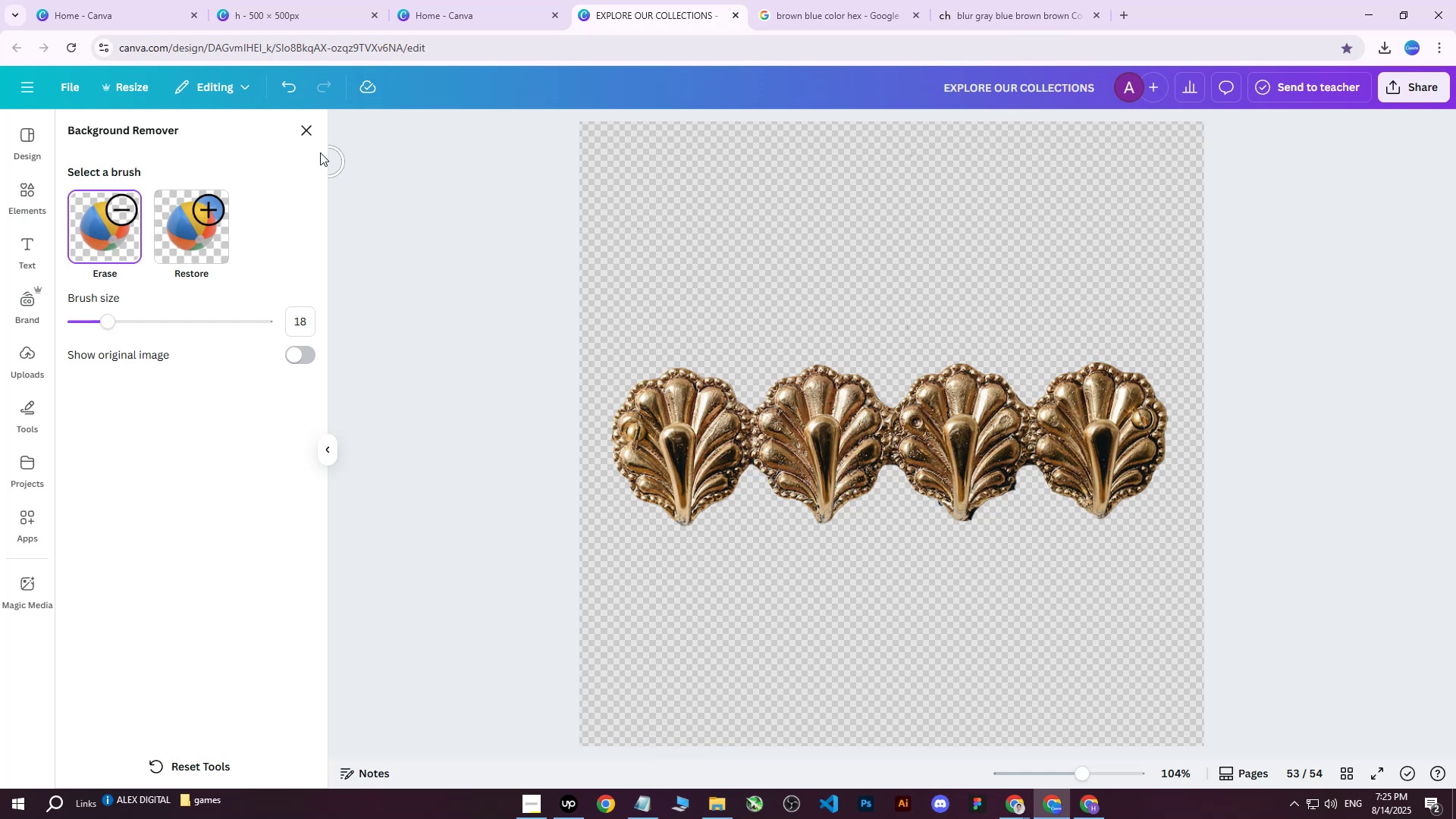 
left_click([310, 133])
 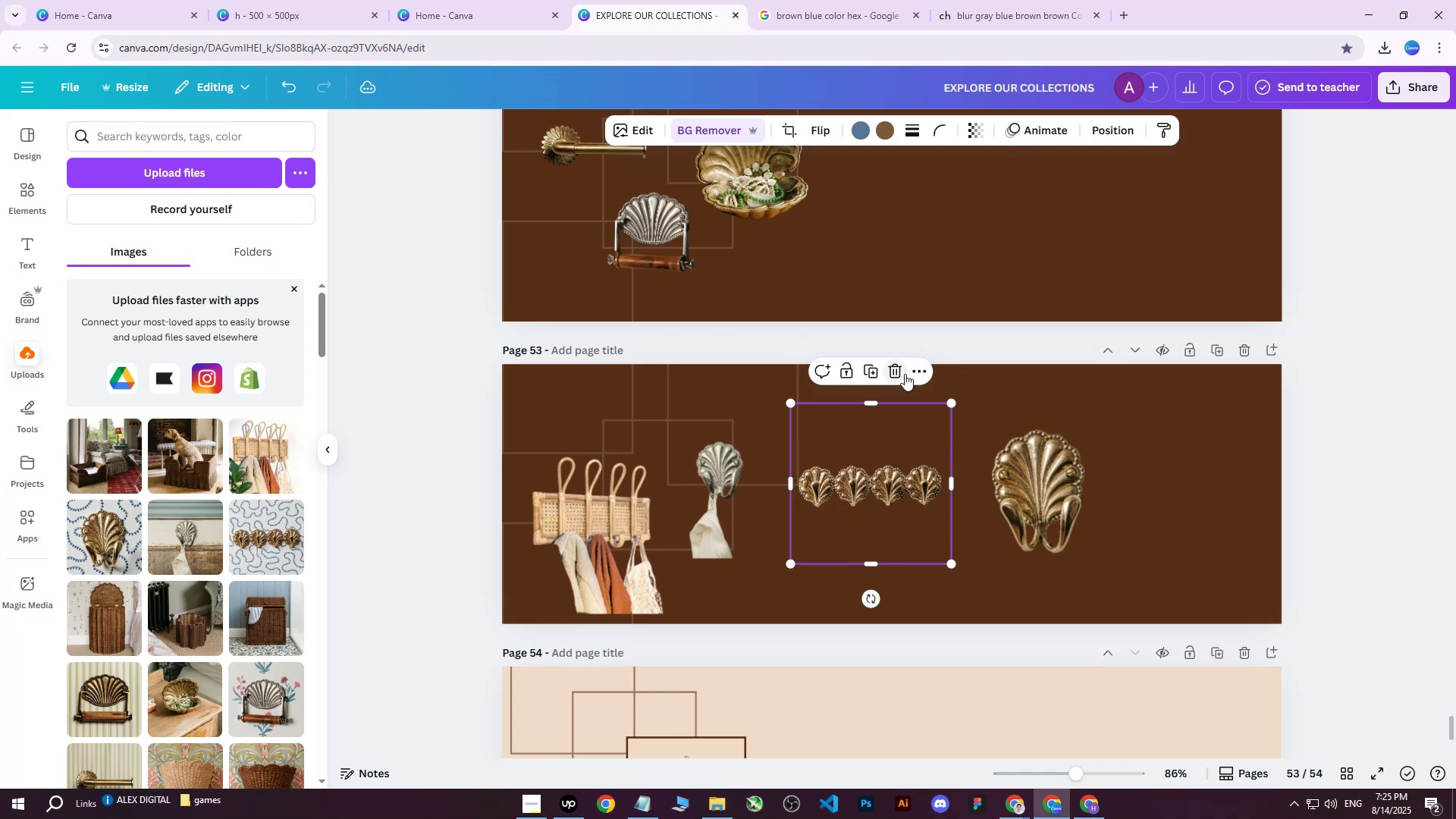 
left_click_drag(start_coordinate=[880, 468], to_coordinate=[850, 441])
 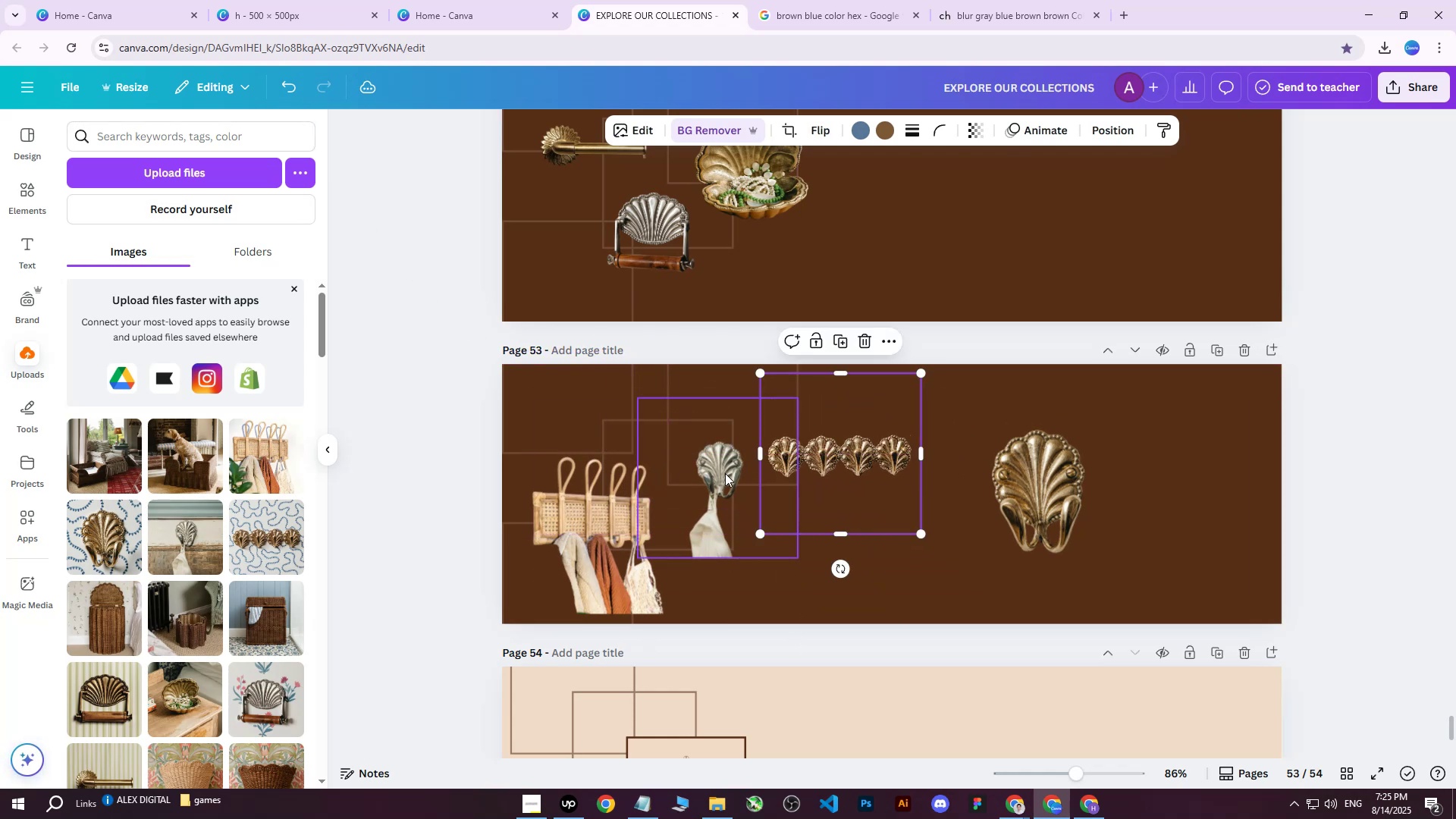 
left_click_drag(start_coordinate=[730, 468], to_coordinate=[891, 516])
 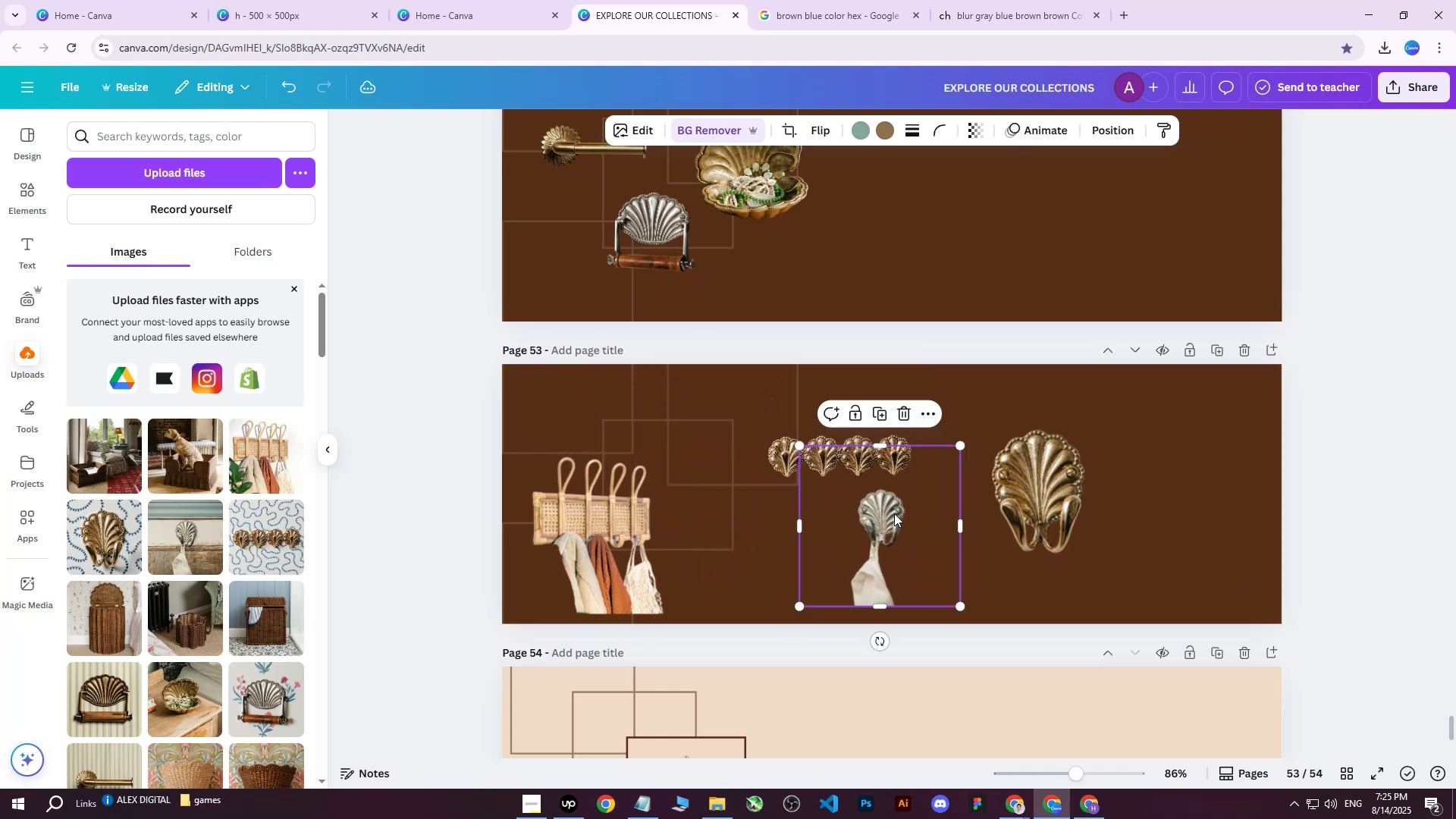 
key(Delete)
 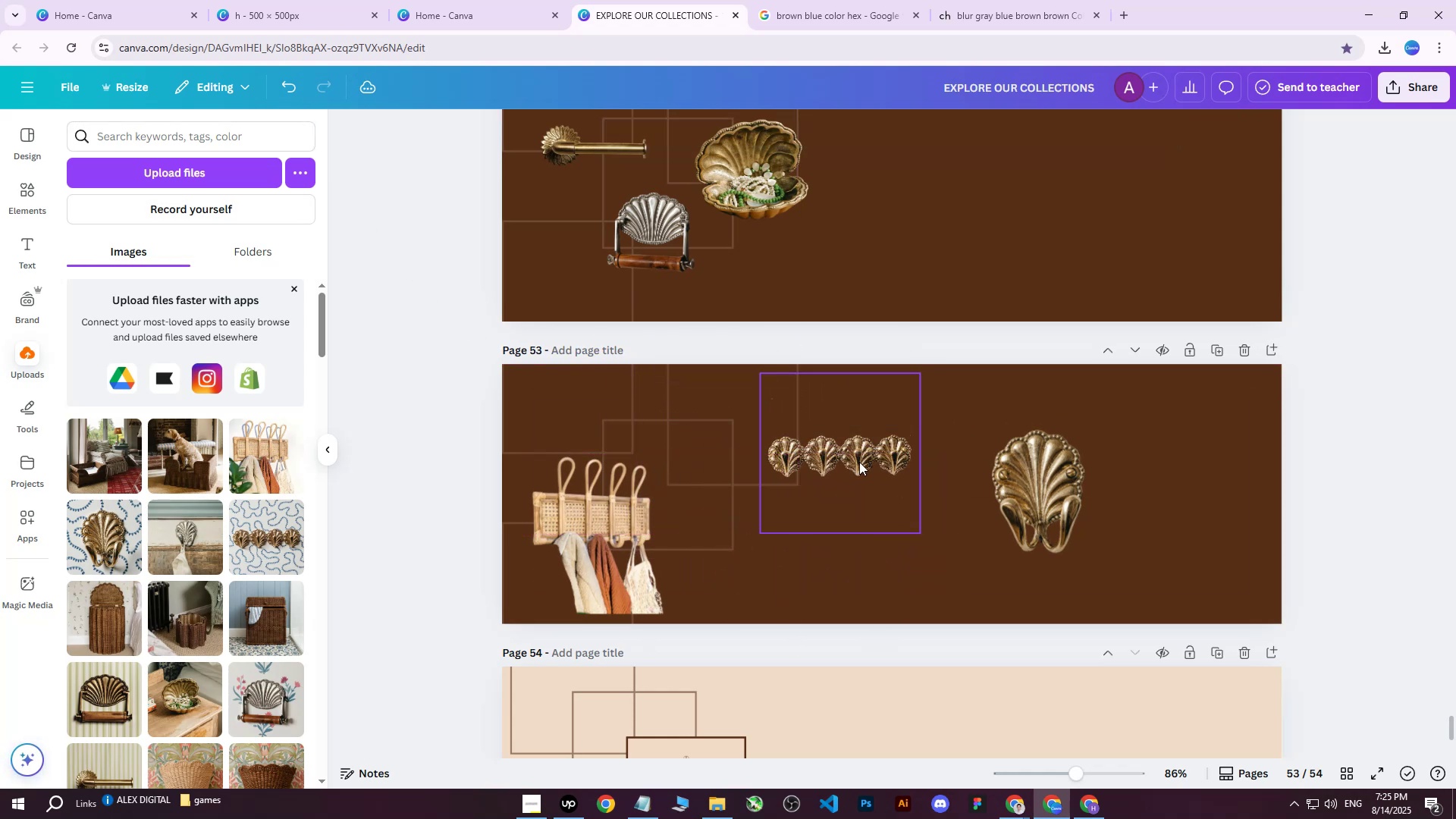 
left_click([853, 460])
 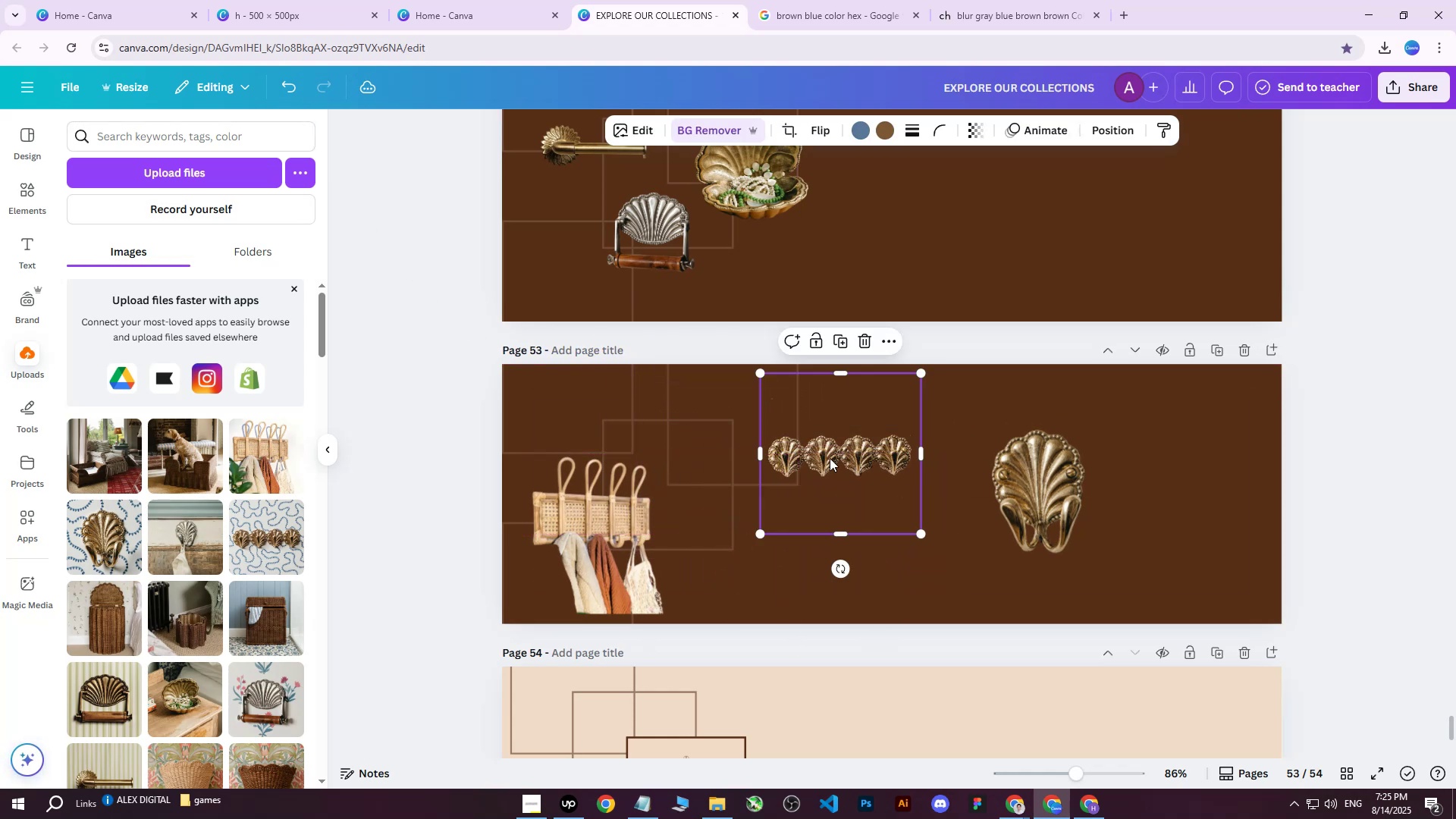 
left_click_drag(start_coordinate=[785, 456], to_coordinate=[672, 422])
 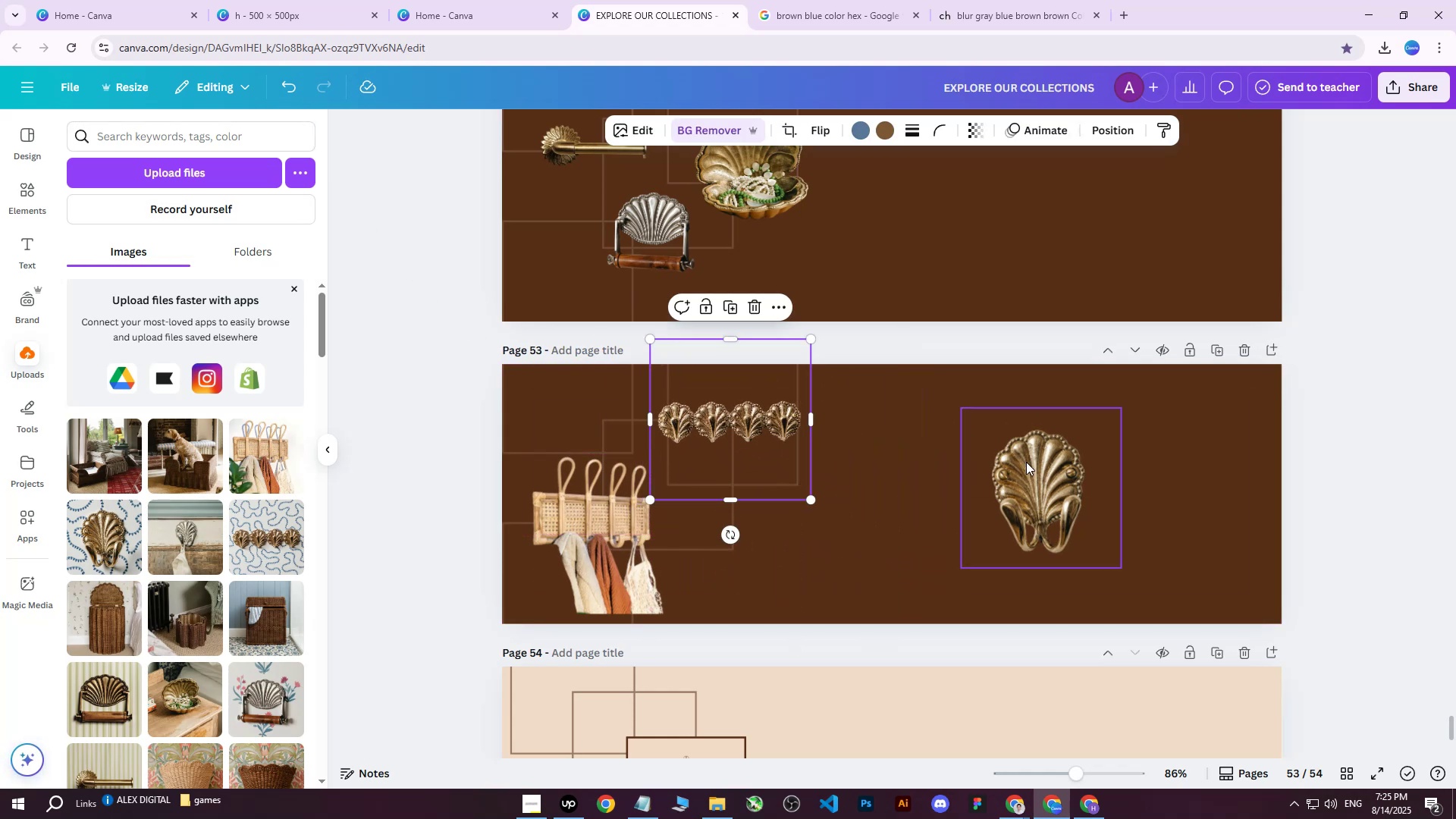 
left_click_drag(start_coordinate=[994, 477], to_coordinate=[706, 504])
 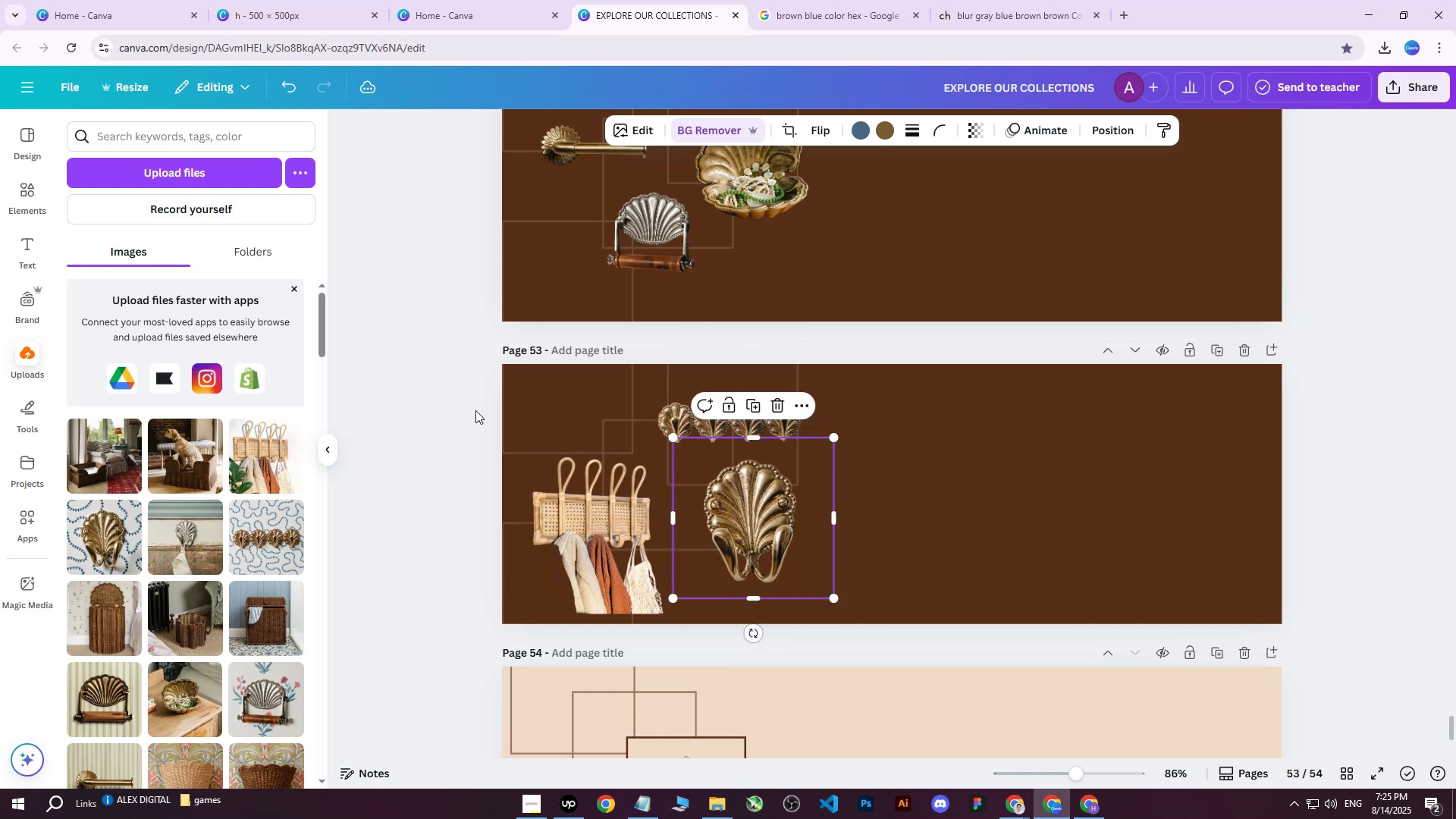 
left_click([475, 410])
 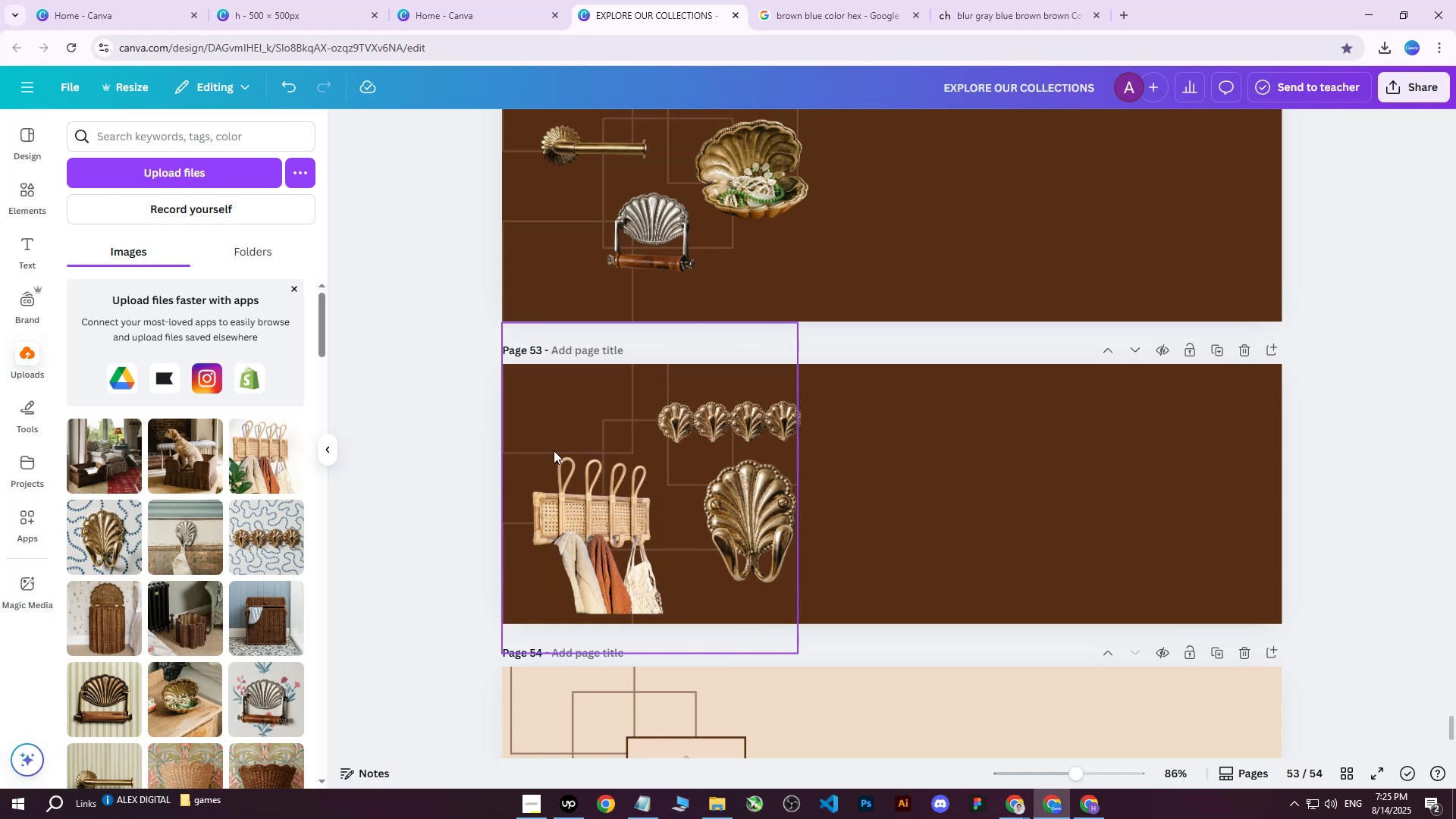 
left_click_drag(start_coordinate=[585, 490], to_coordinate=[578, 476])
 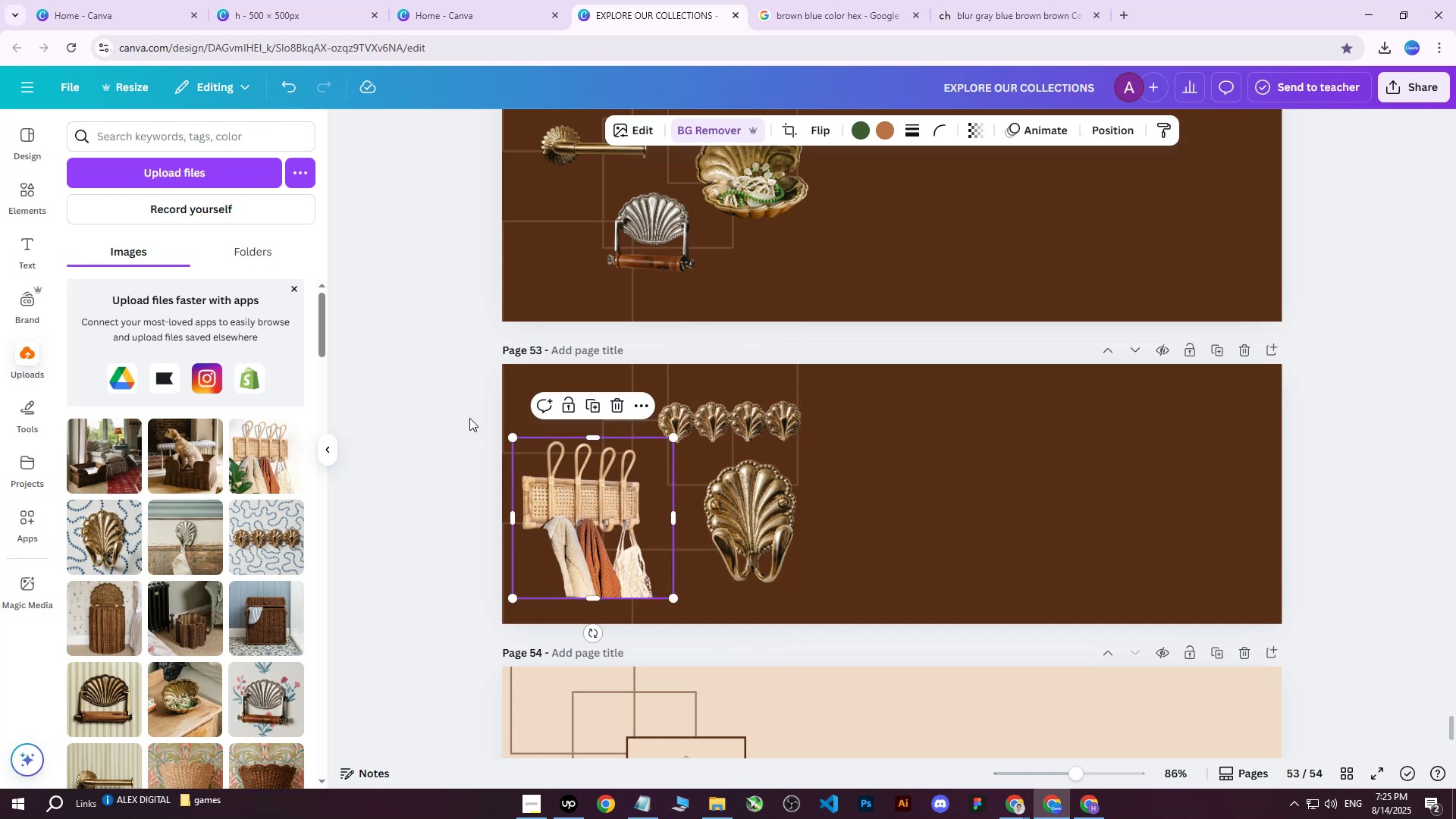 
left_click([438, 404])
 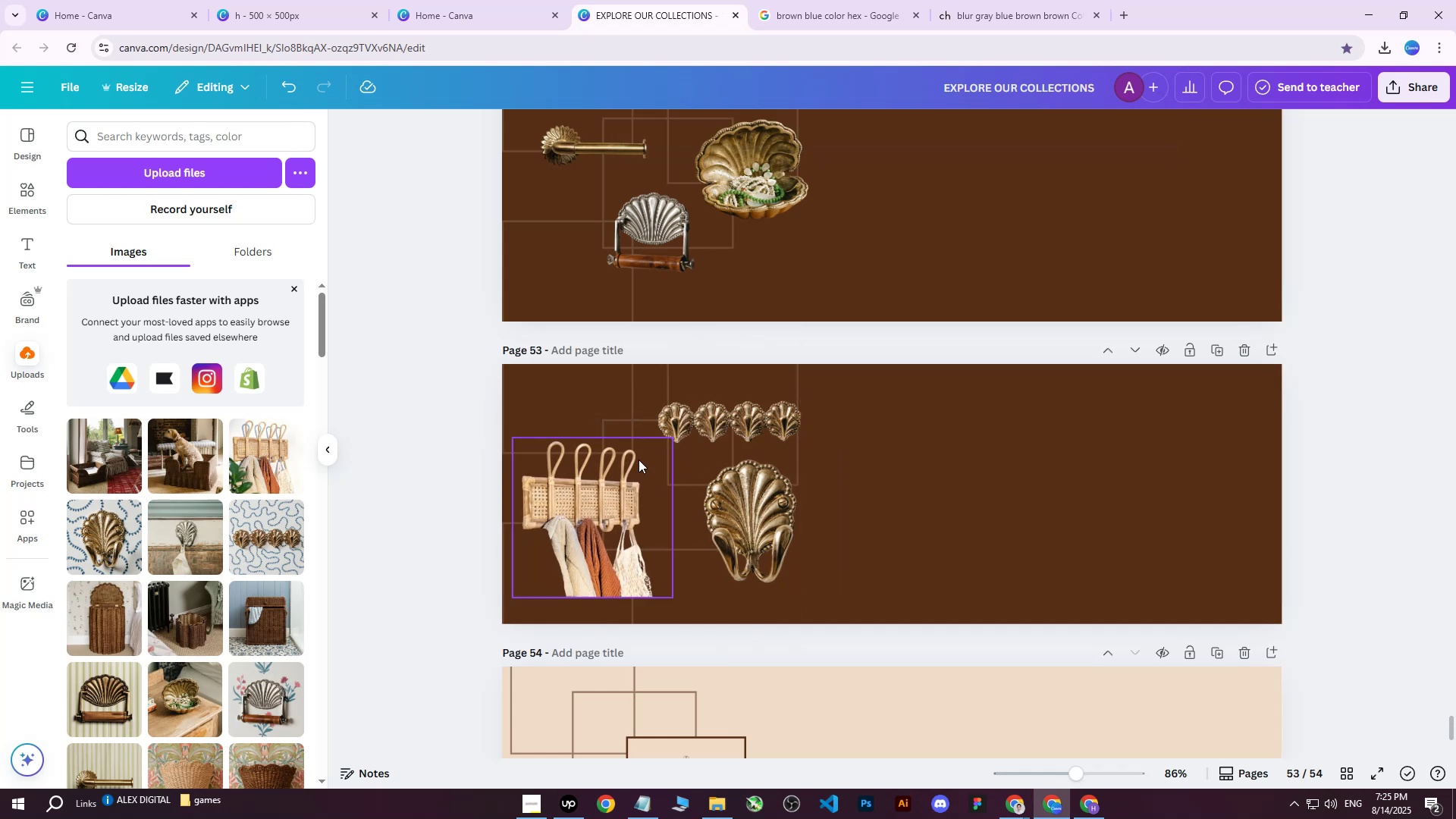 
left_click_drag(start_coordinate=[752, 494], to_coordinate=[745, 516])
 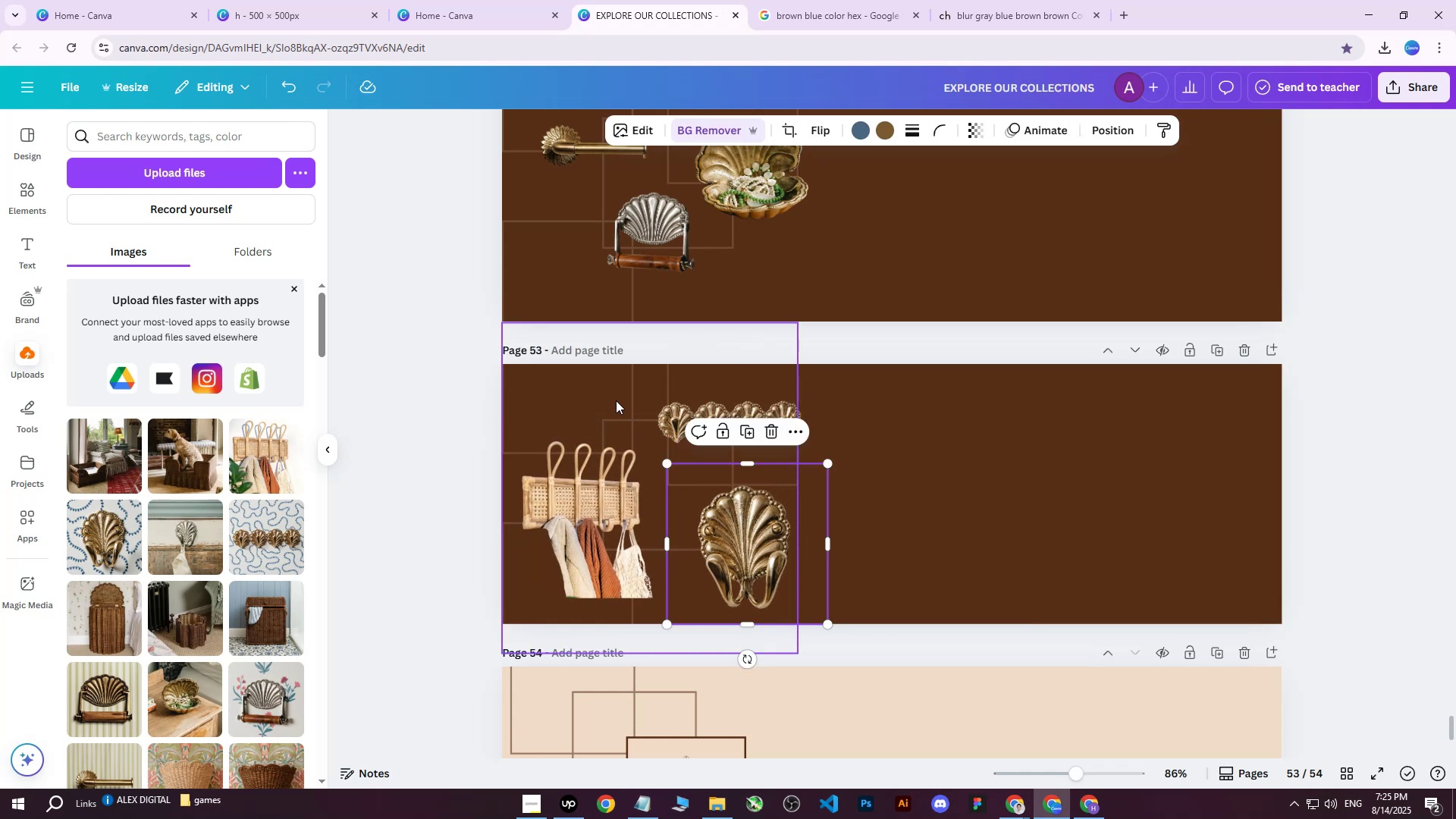 
left_click([616, 400])
 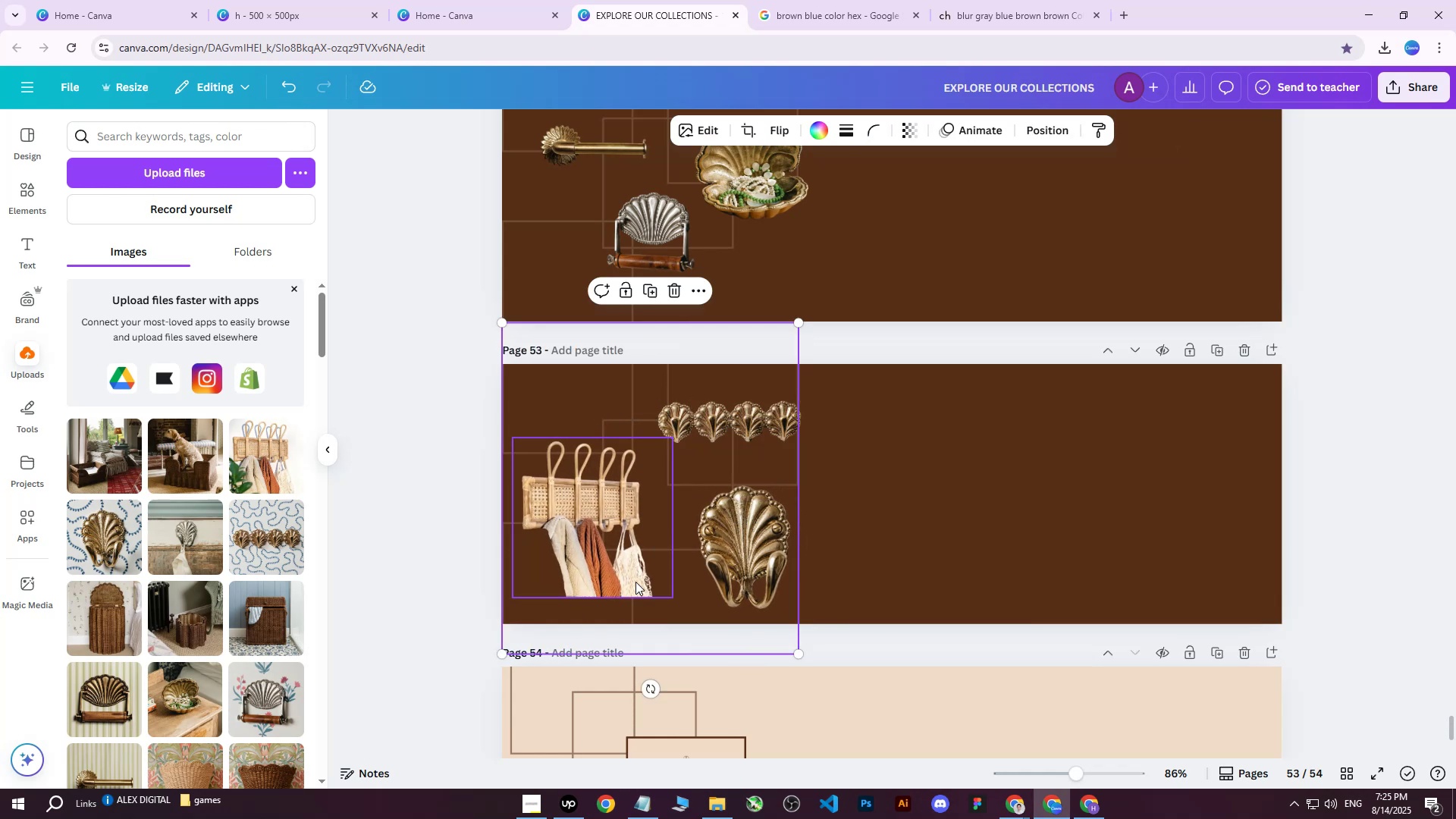 
left_click_drag(start_coordinate=[651, 687], to_coordinate=[812, 486])
 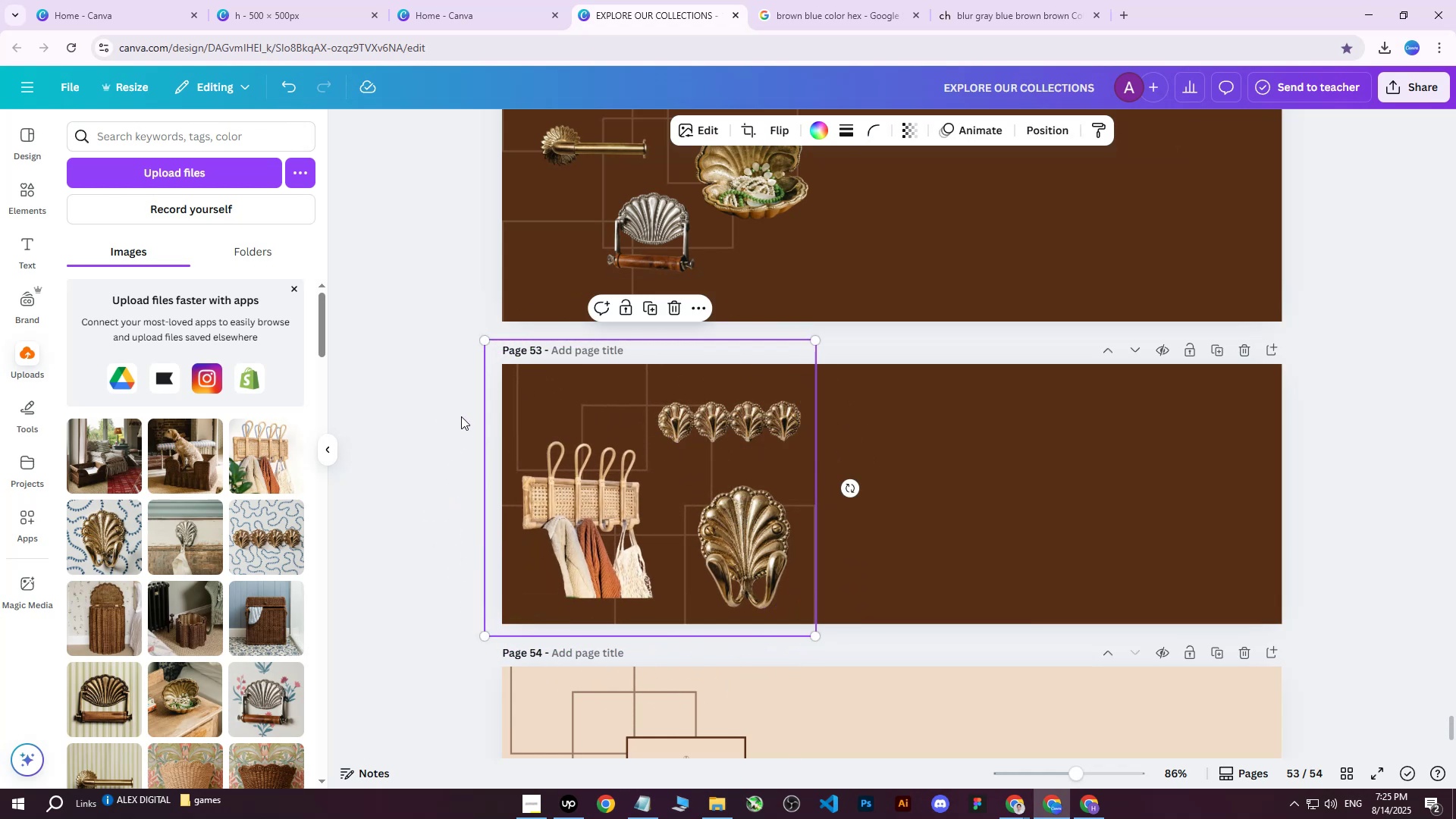 
left_click([442, 416])
 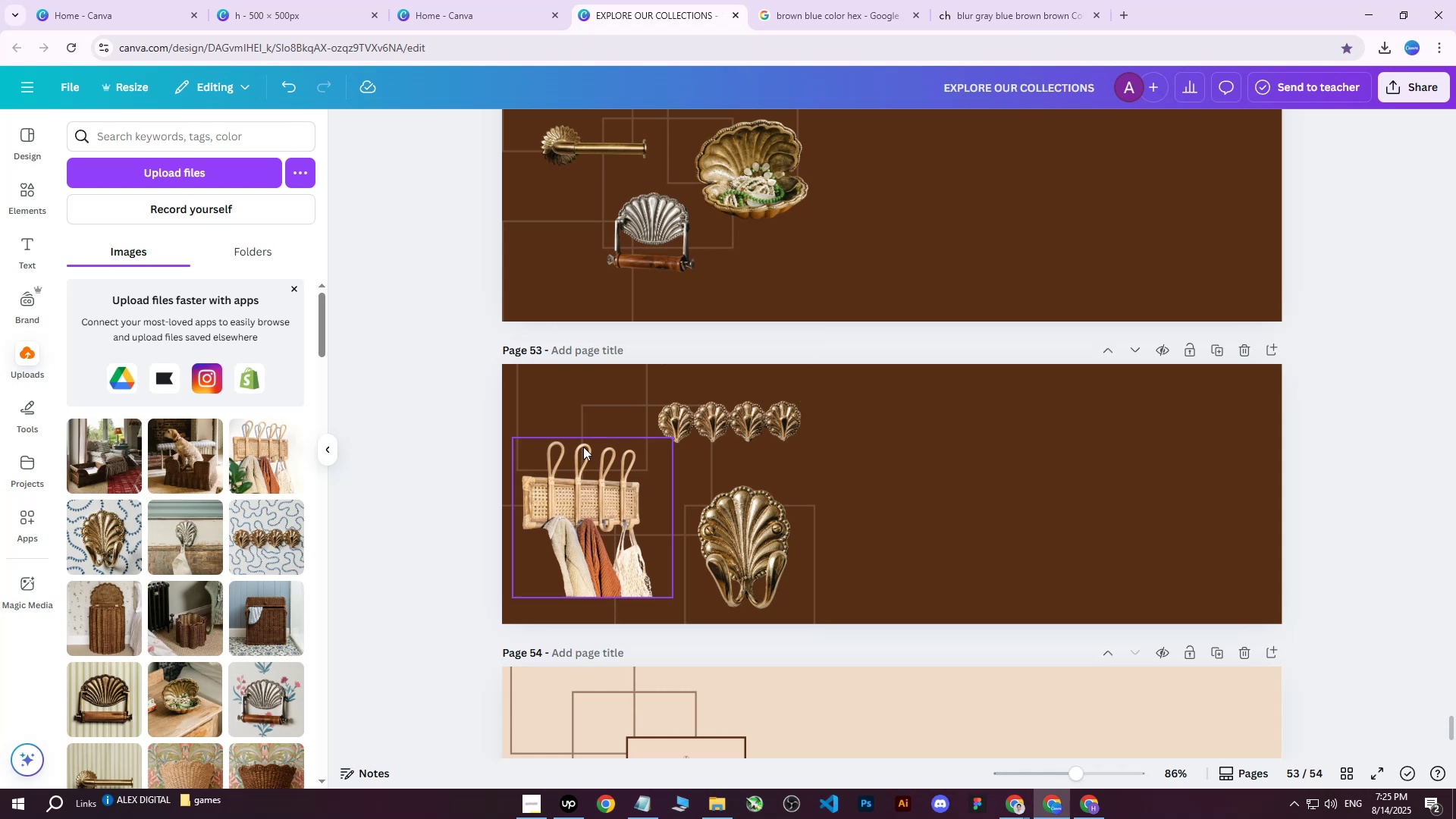 
left_click_drag(start_coordinate=[585, 492], to_coordinate=[583, 479])
 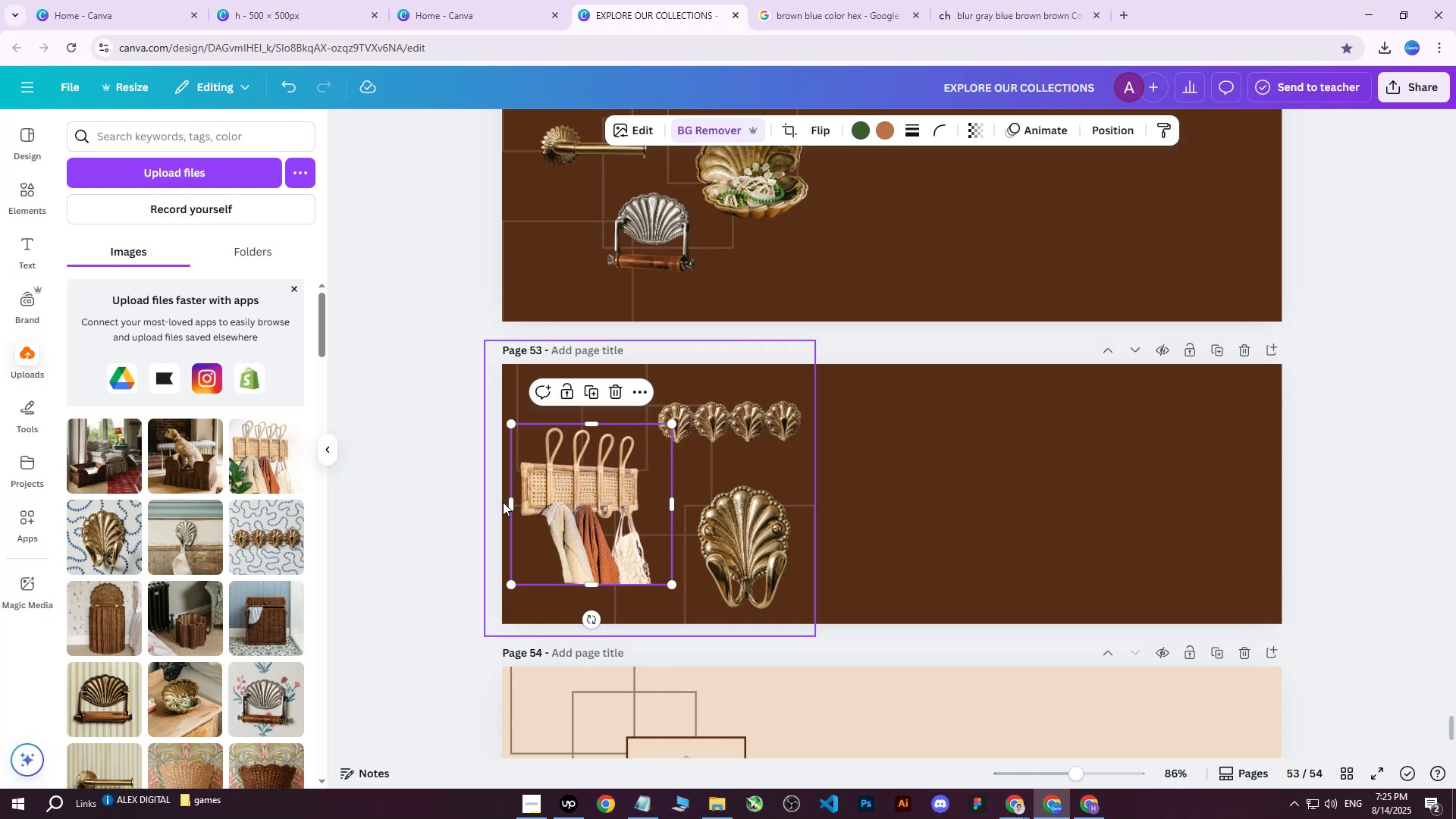 
left_click_drag(start_coordinate=[582, 488], to_coordinate=[584, 508])
 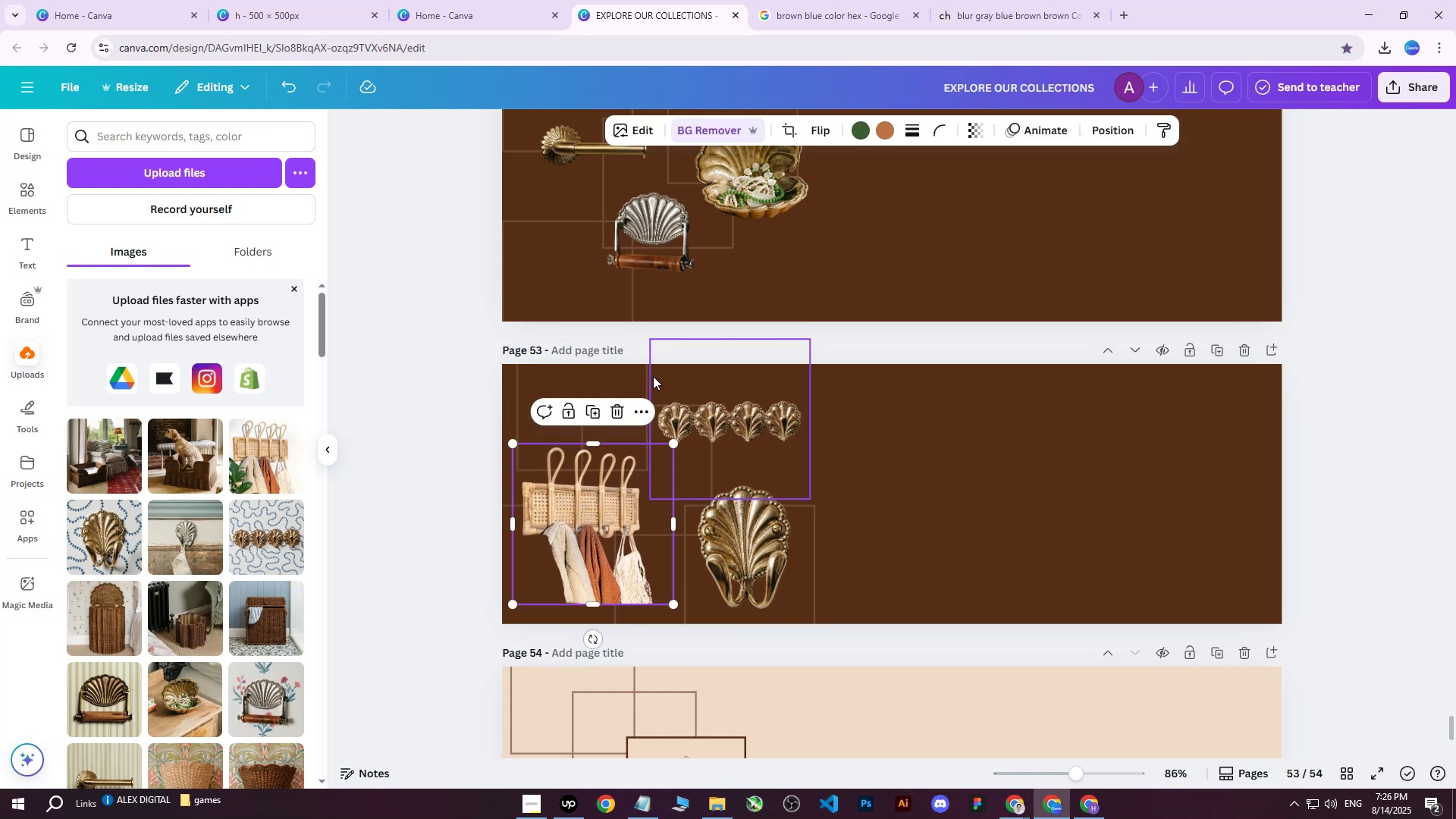 
left_click([624, 375])
 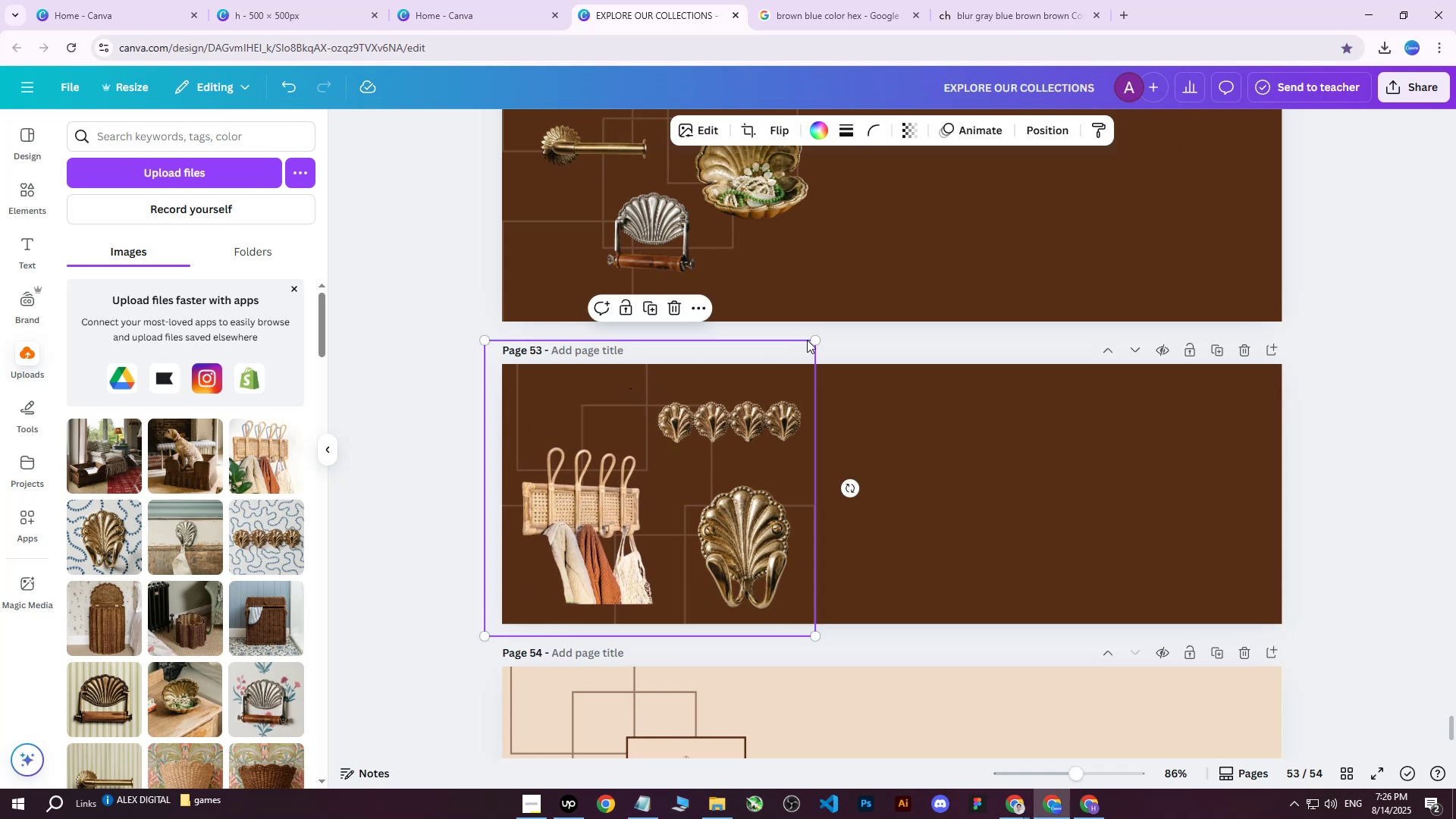 
left_click_drag(start_coordinate=[813, 336], to_coordinate=[858, 356])
 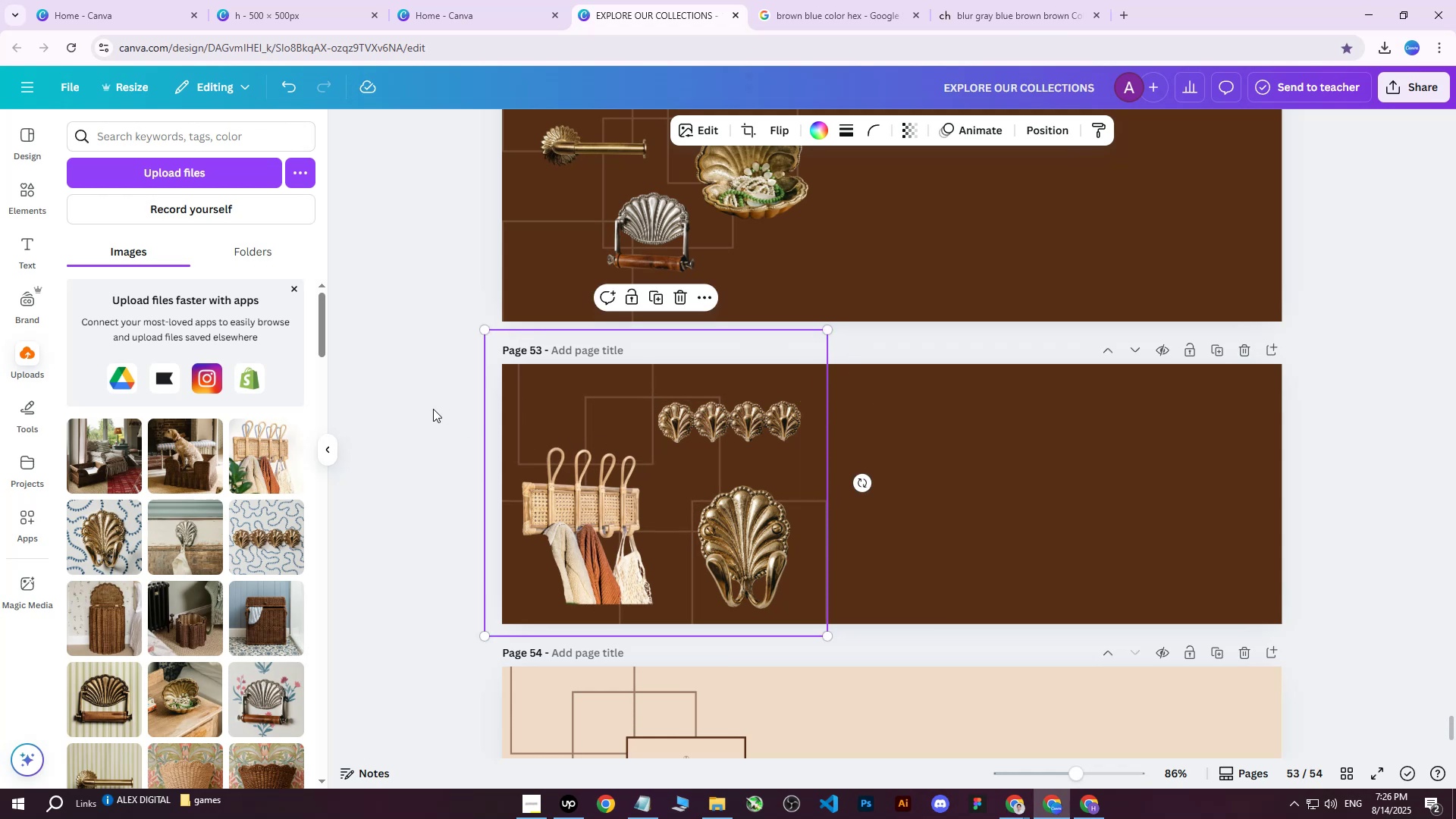 
double_click([433, 409])
 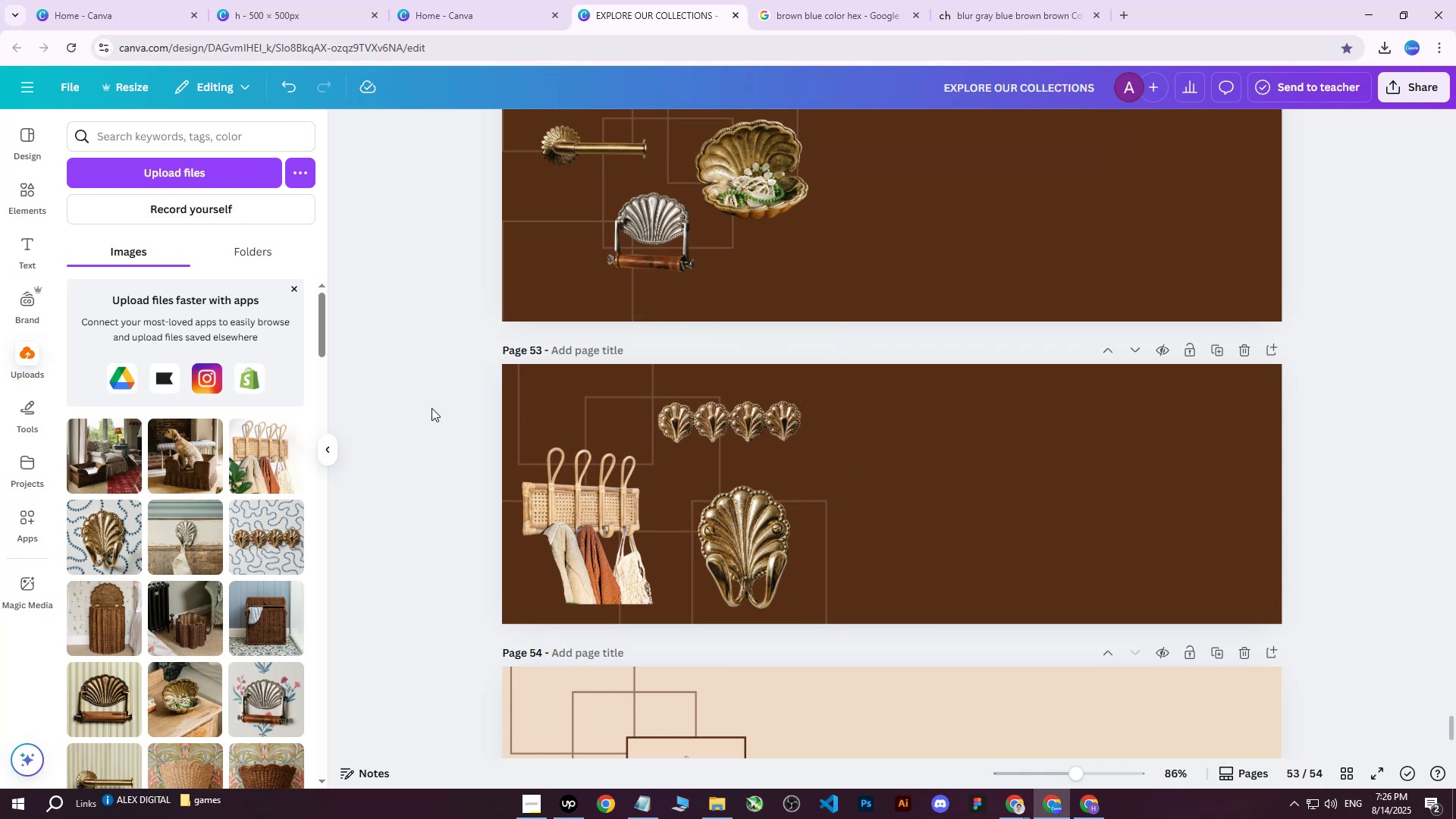 
wait(7.53)
 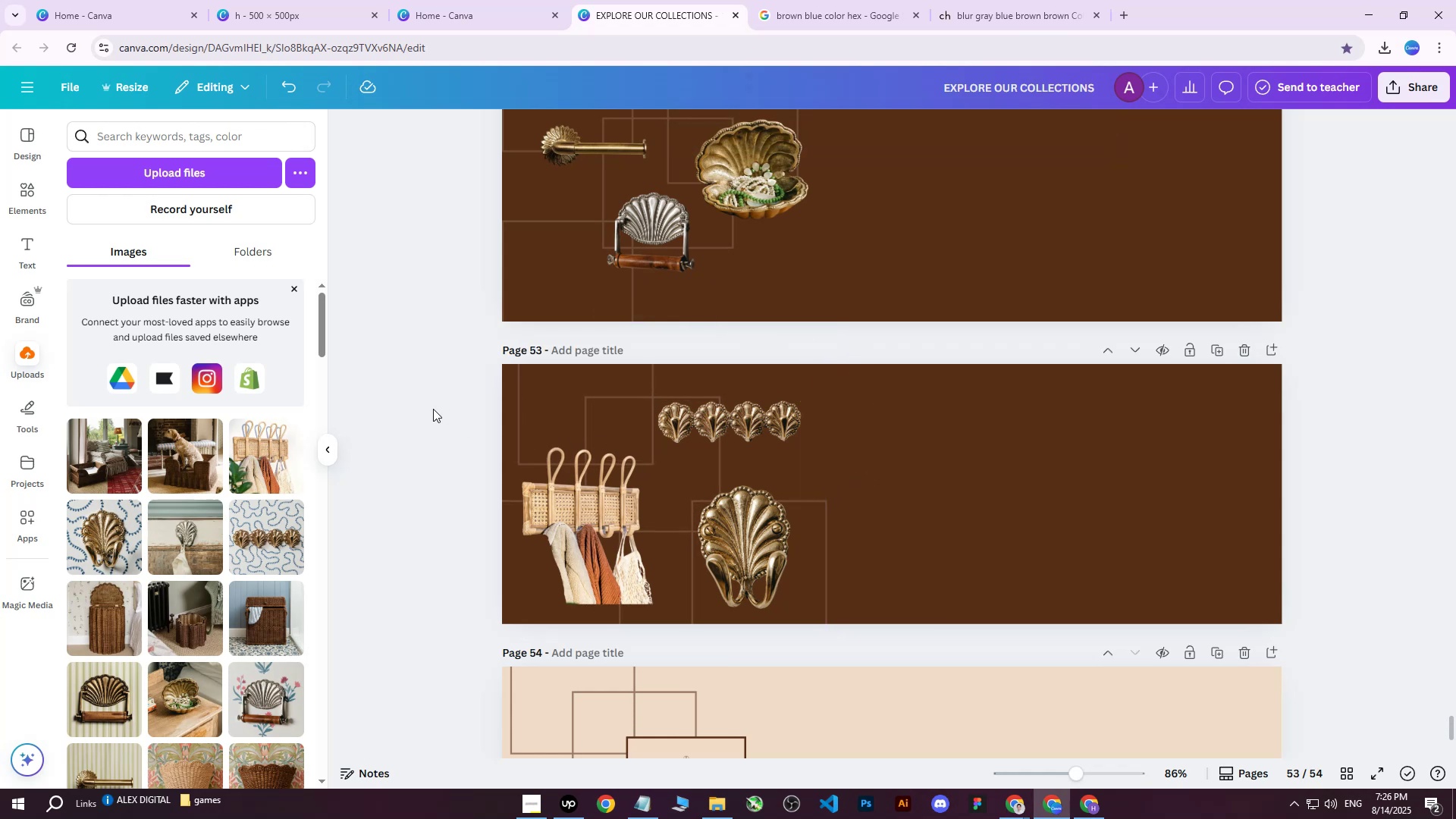 
left_click([530, 805])
 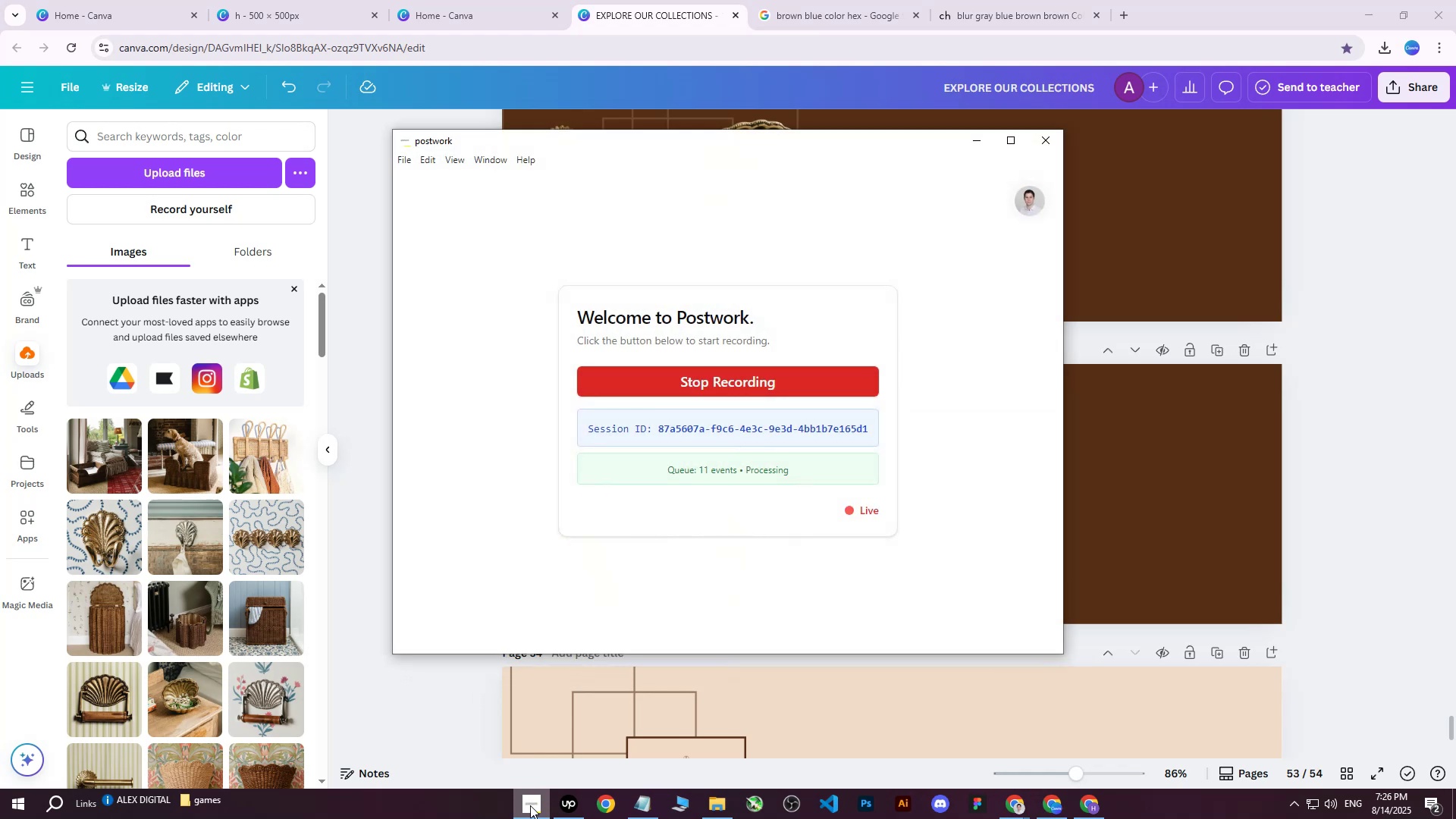 
left_click([530, 805])
 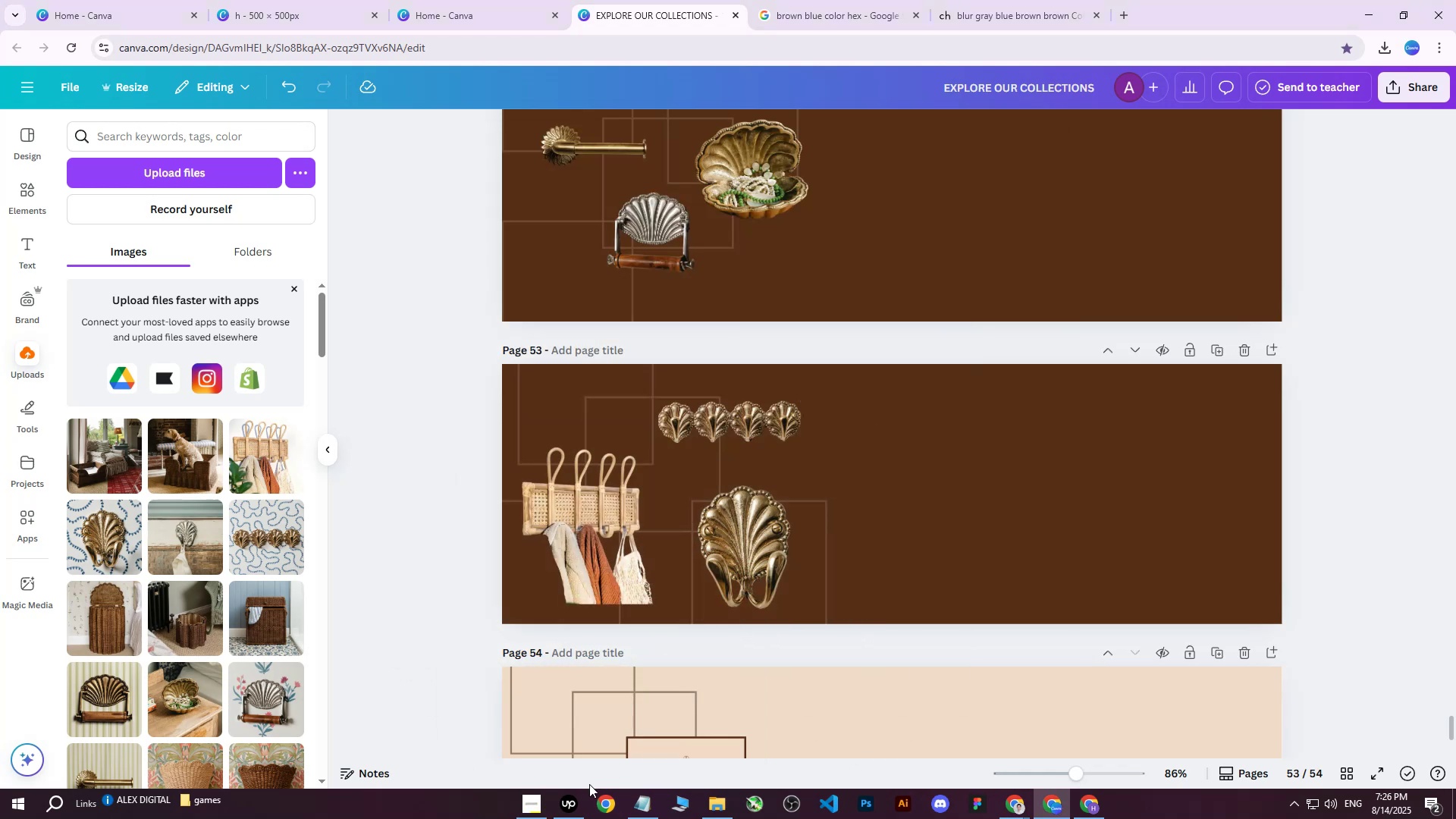 
left_click([579, 799])
 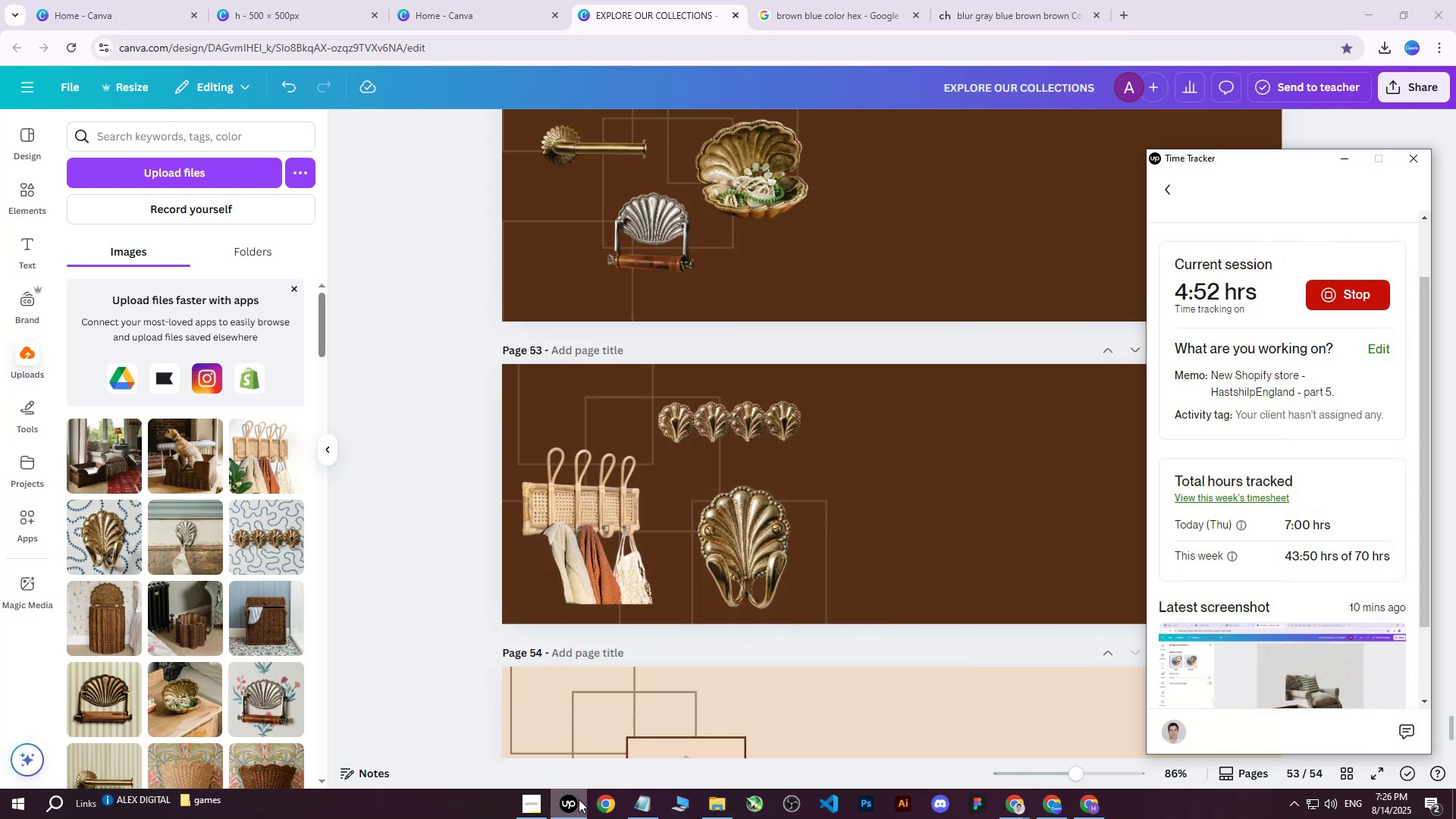 
left_click([579, 799])
 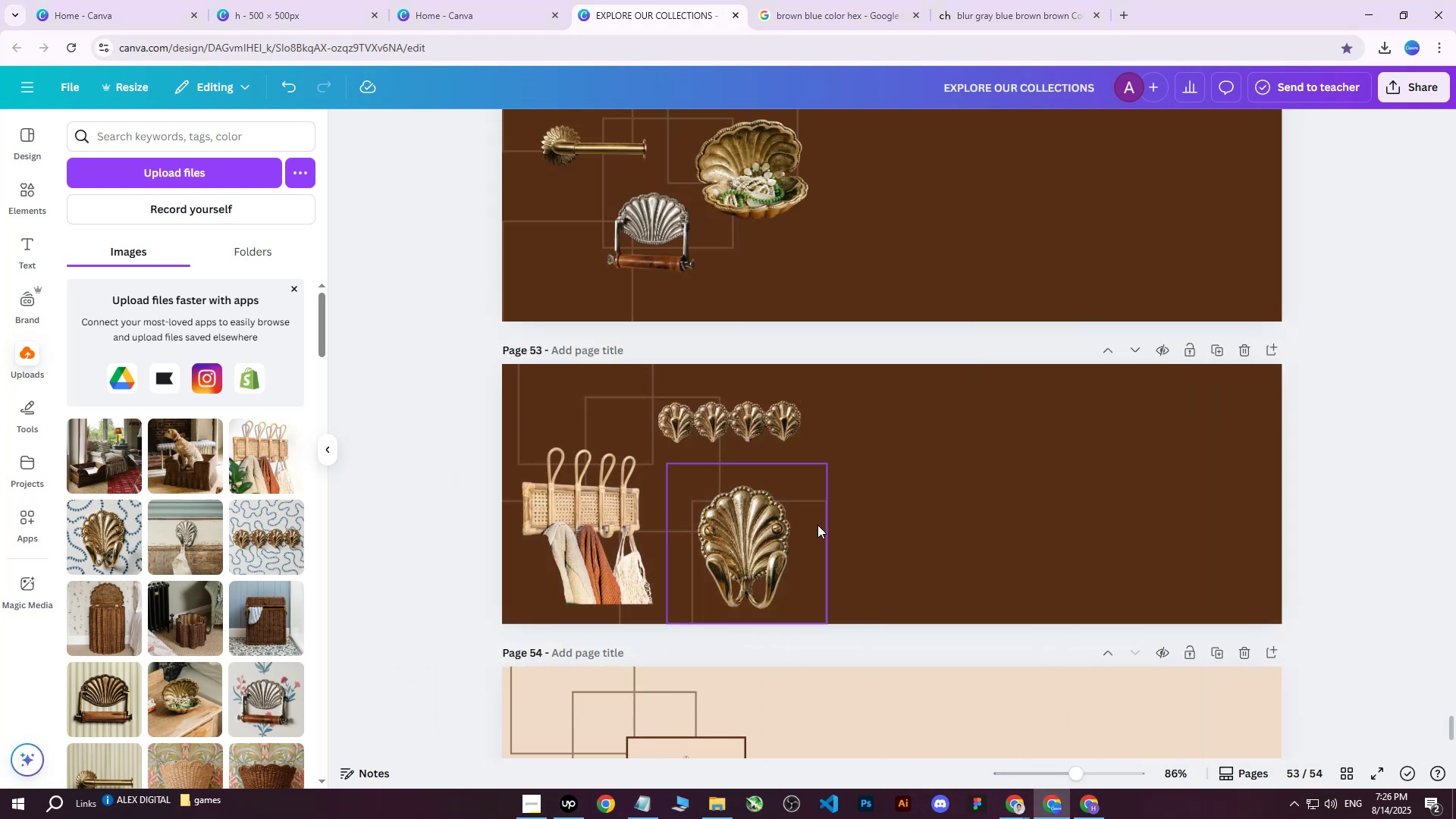 
wait(8.86)
 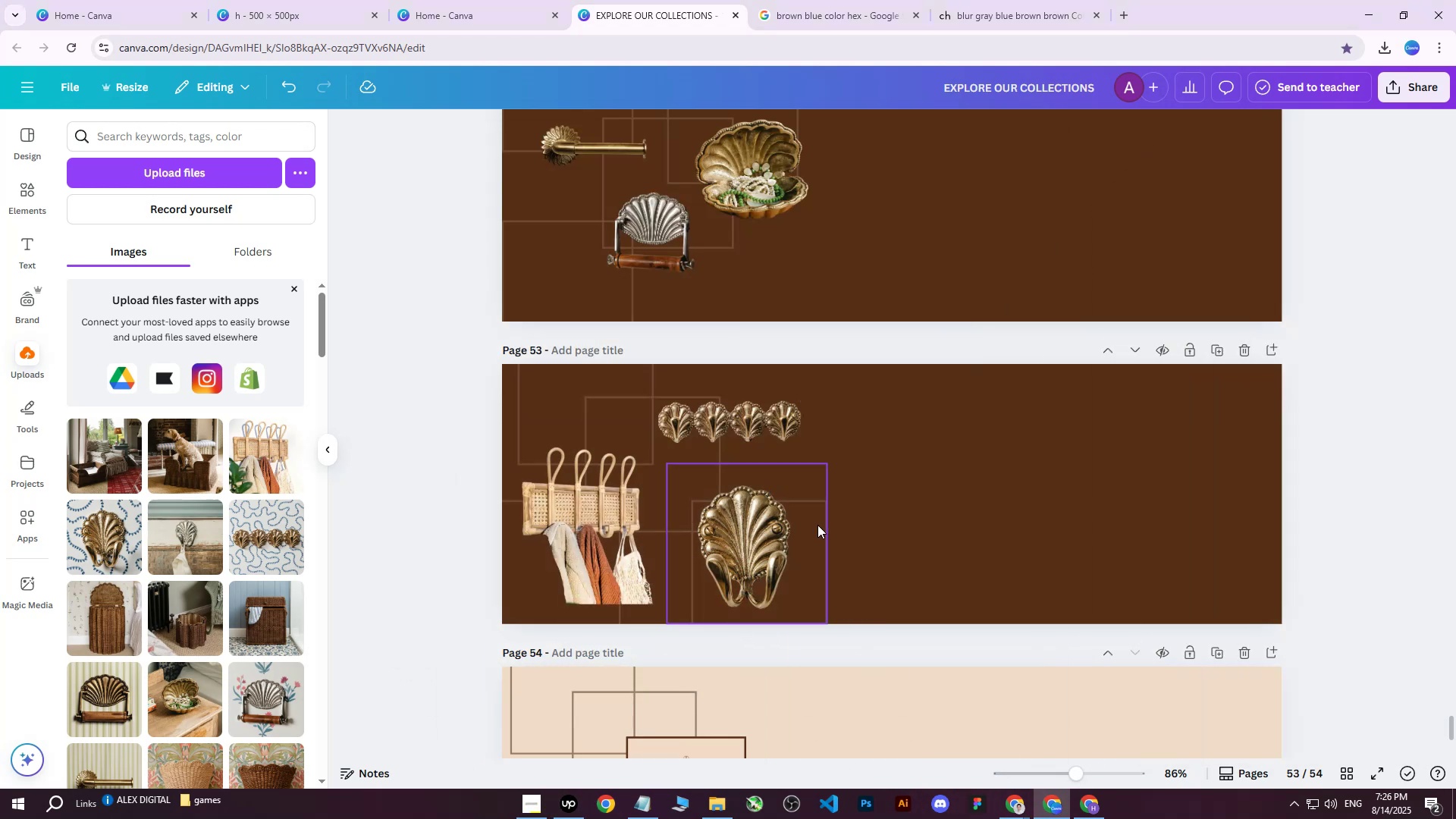 
left_click([763, 538])
 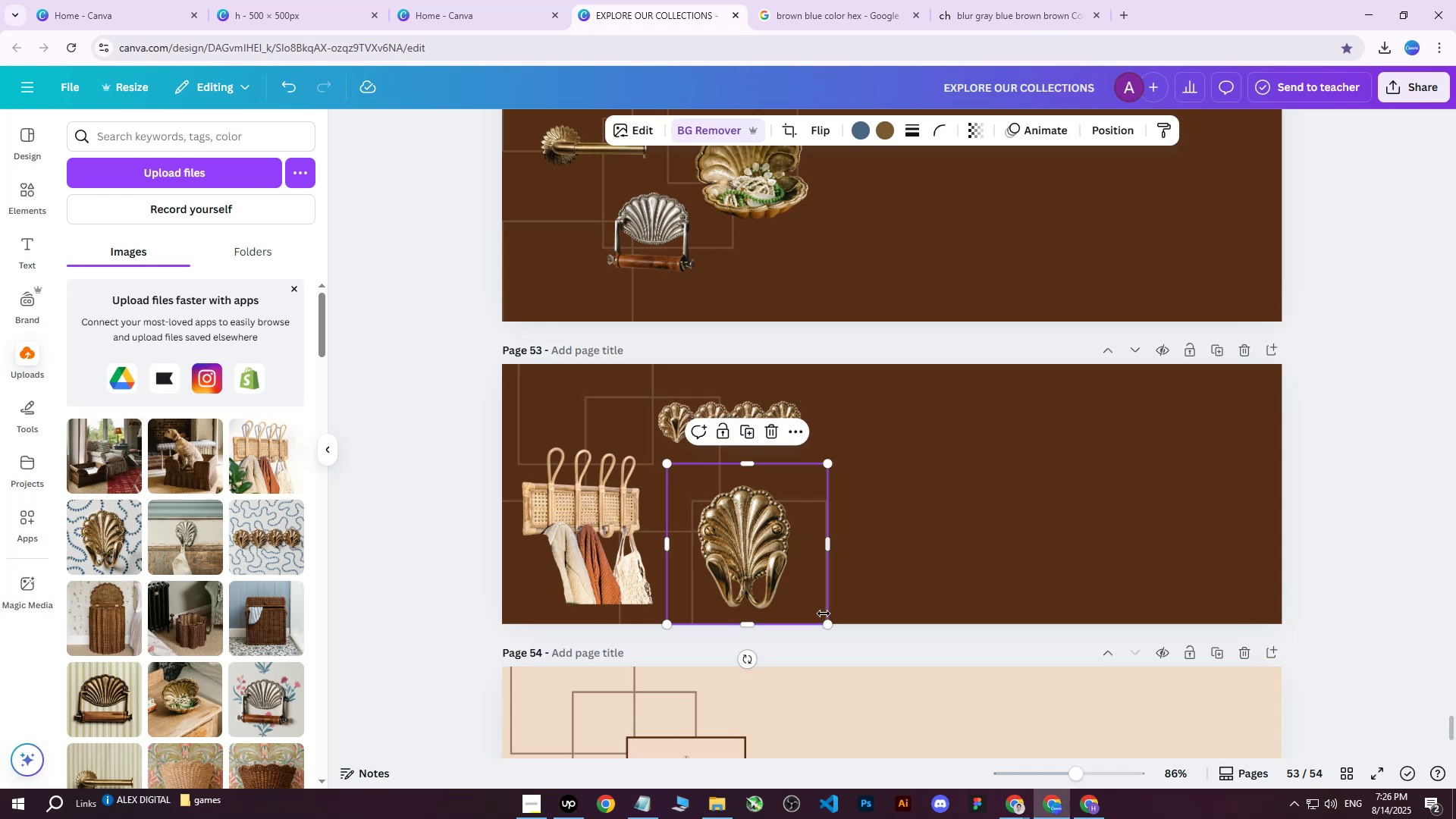 
left_click_drag(start_coordinate=[833, 623], to_coordinate=[809, 593])
 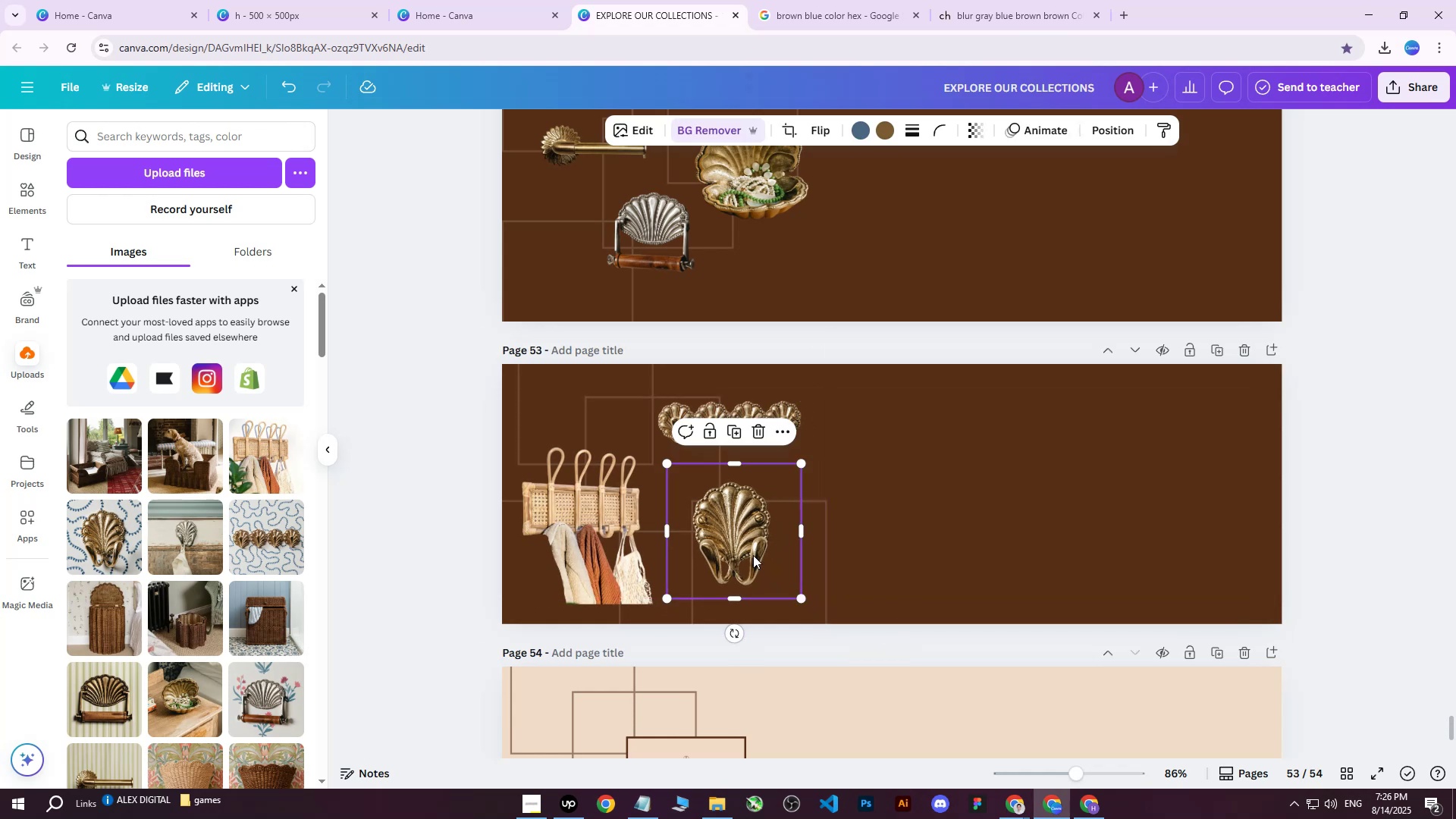 
left_click_drag(start_coordinate=[750, 553], to_coordinate=[754, 560])
 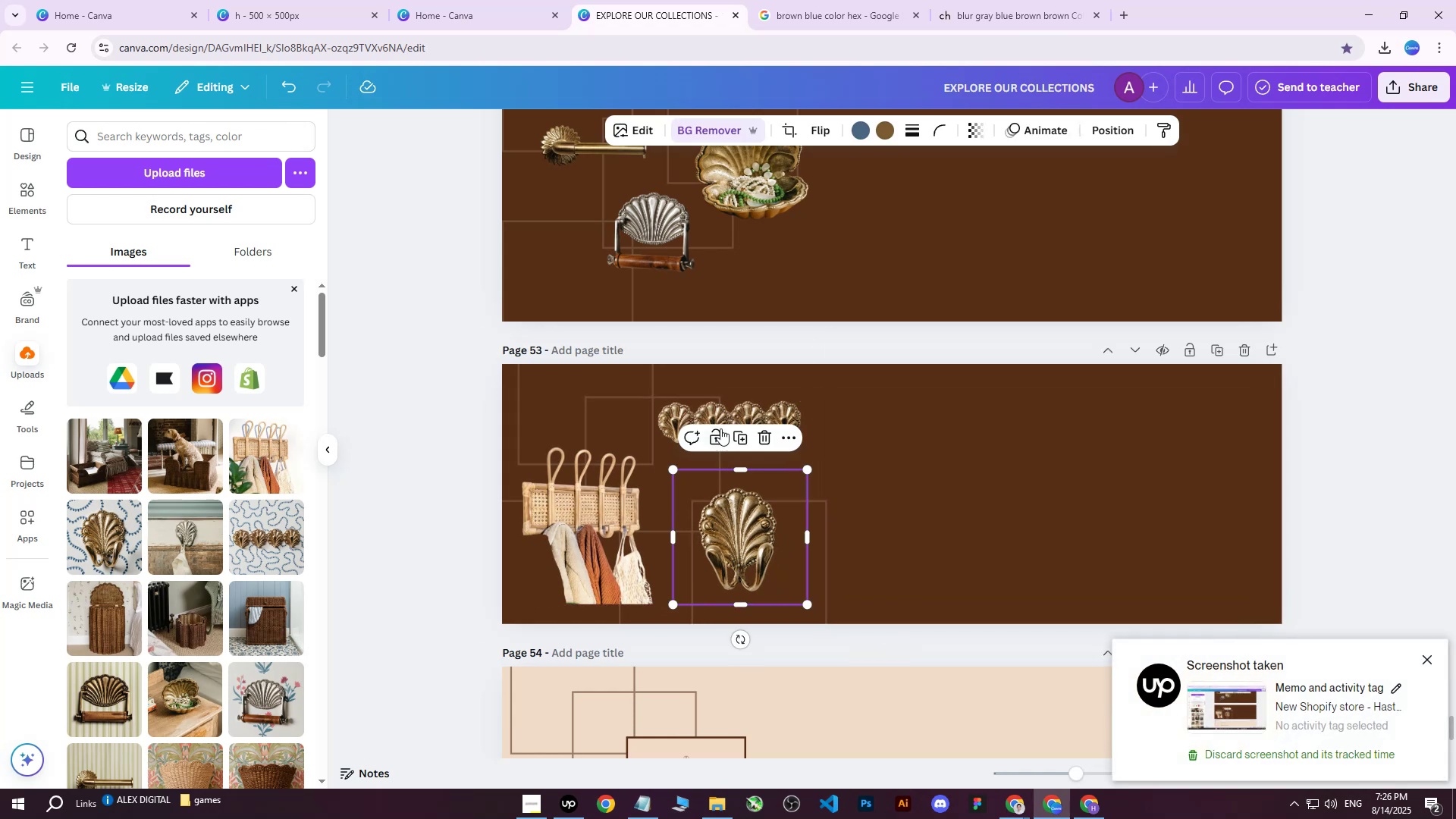 
left_click([720, 410])
 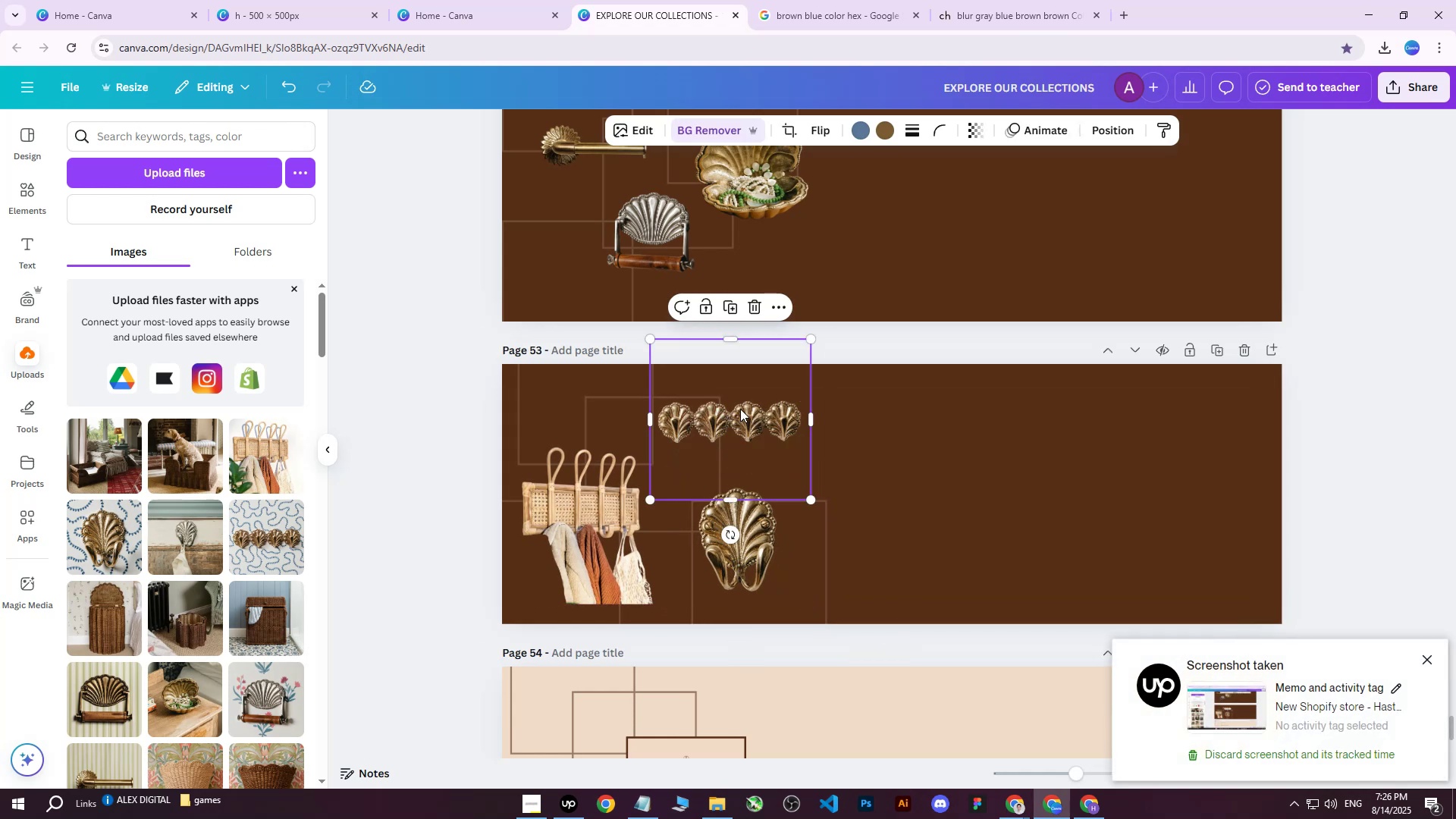 
left_click_drag(start_coordinate=[742, 409], to_coordinate=[733, 410])
 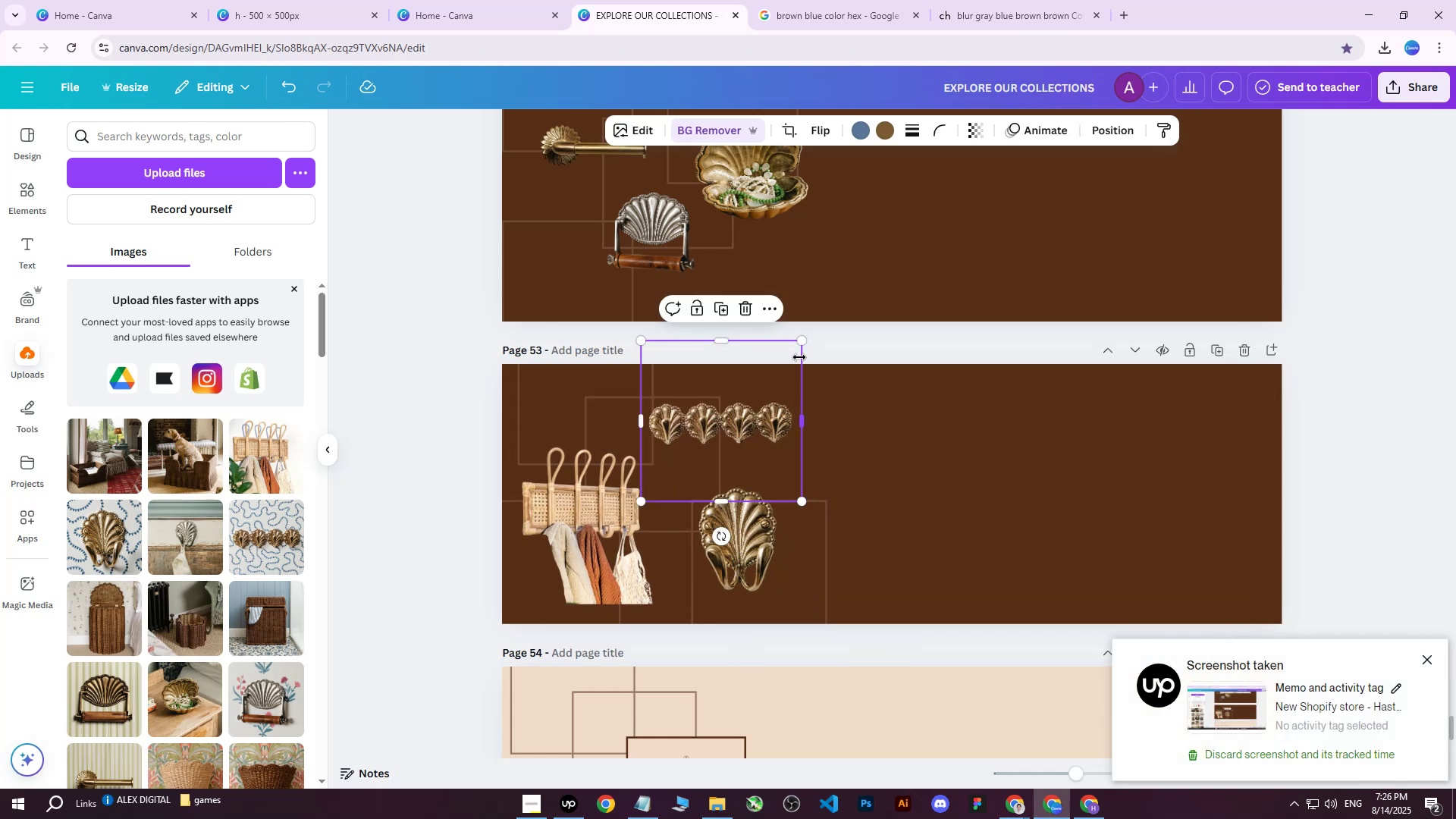 
left_click_drag(start_coordinate=[802, 345], to_coordinate=[786, 356])
 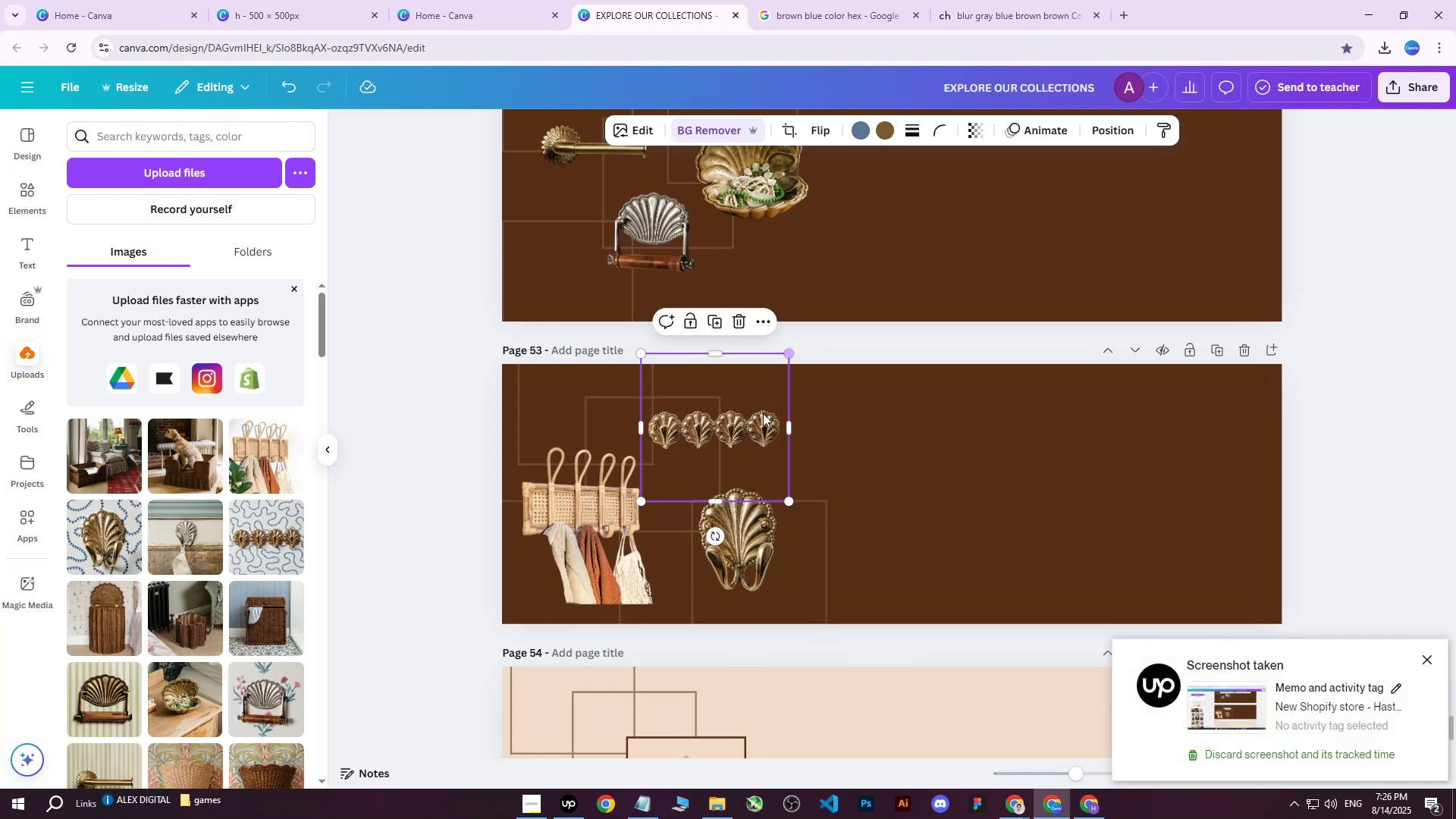 
left_click_drag(start_coordinate=[757, 422], to_coordinate=[745, 410])
 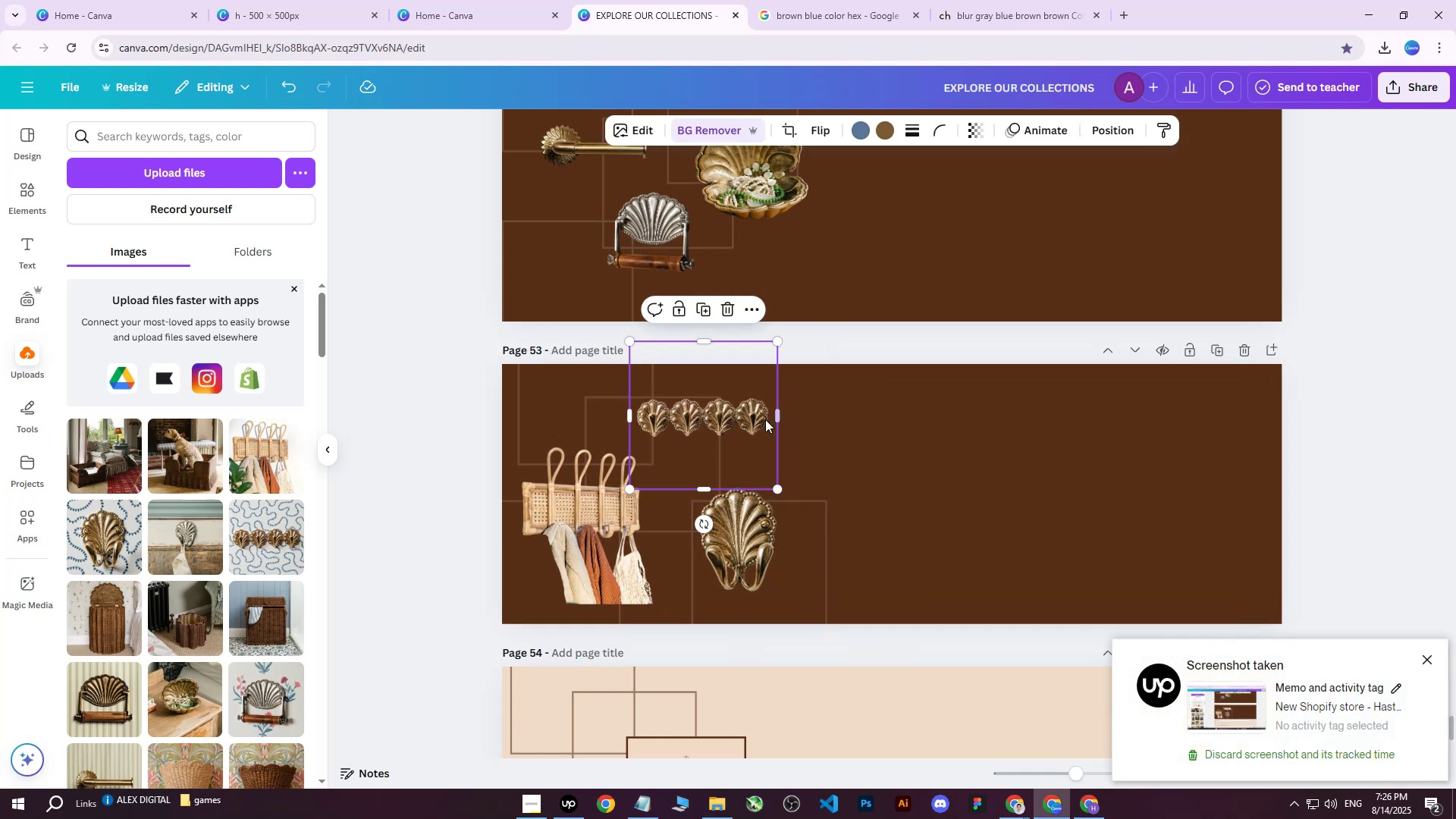 
left_click_drag(start_coordinate=[728, 416], to_coordinate=[728, 420])
 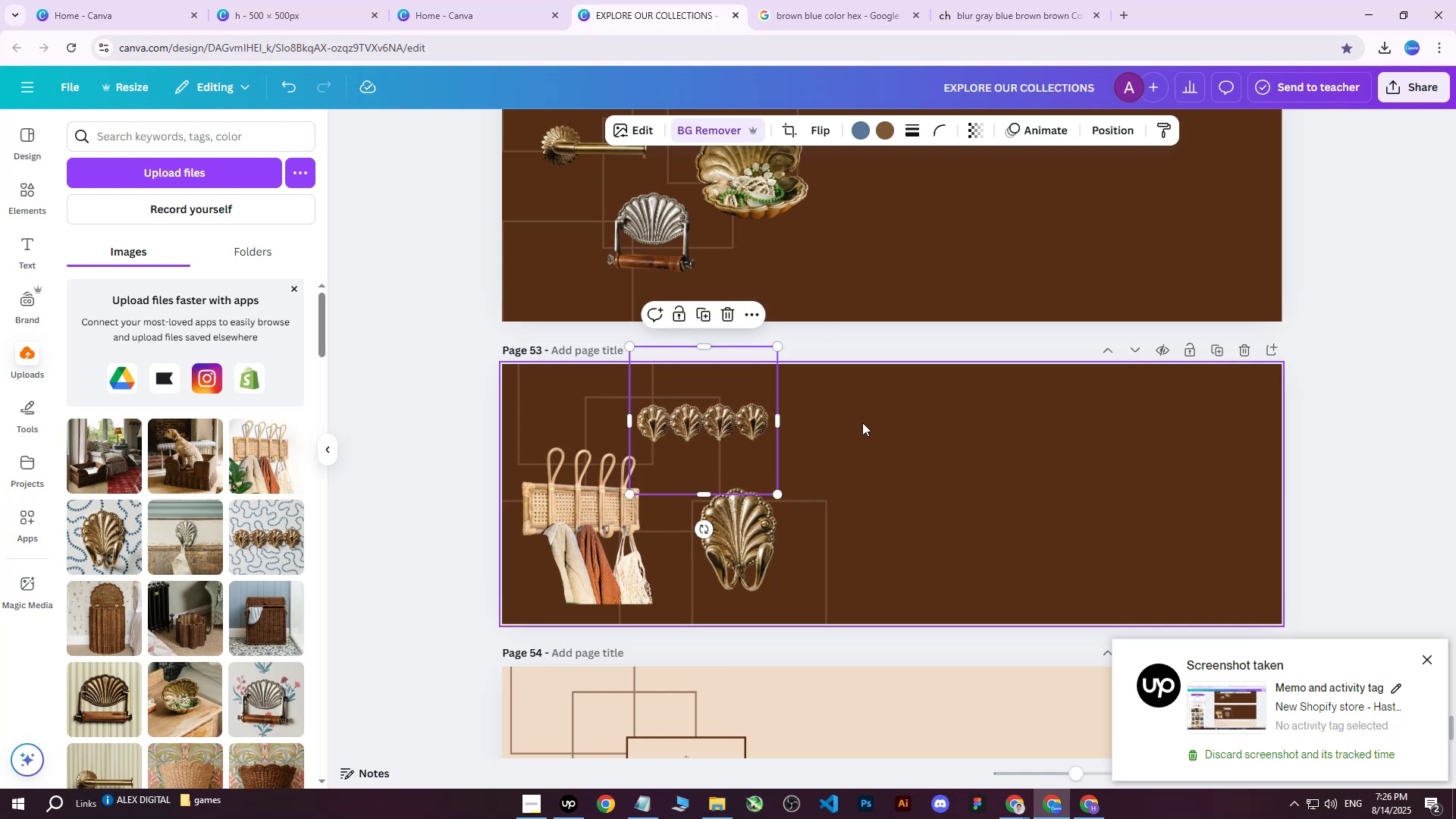 
left_click([862, 422])
 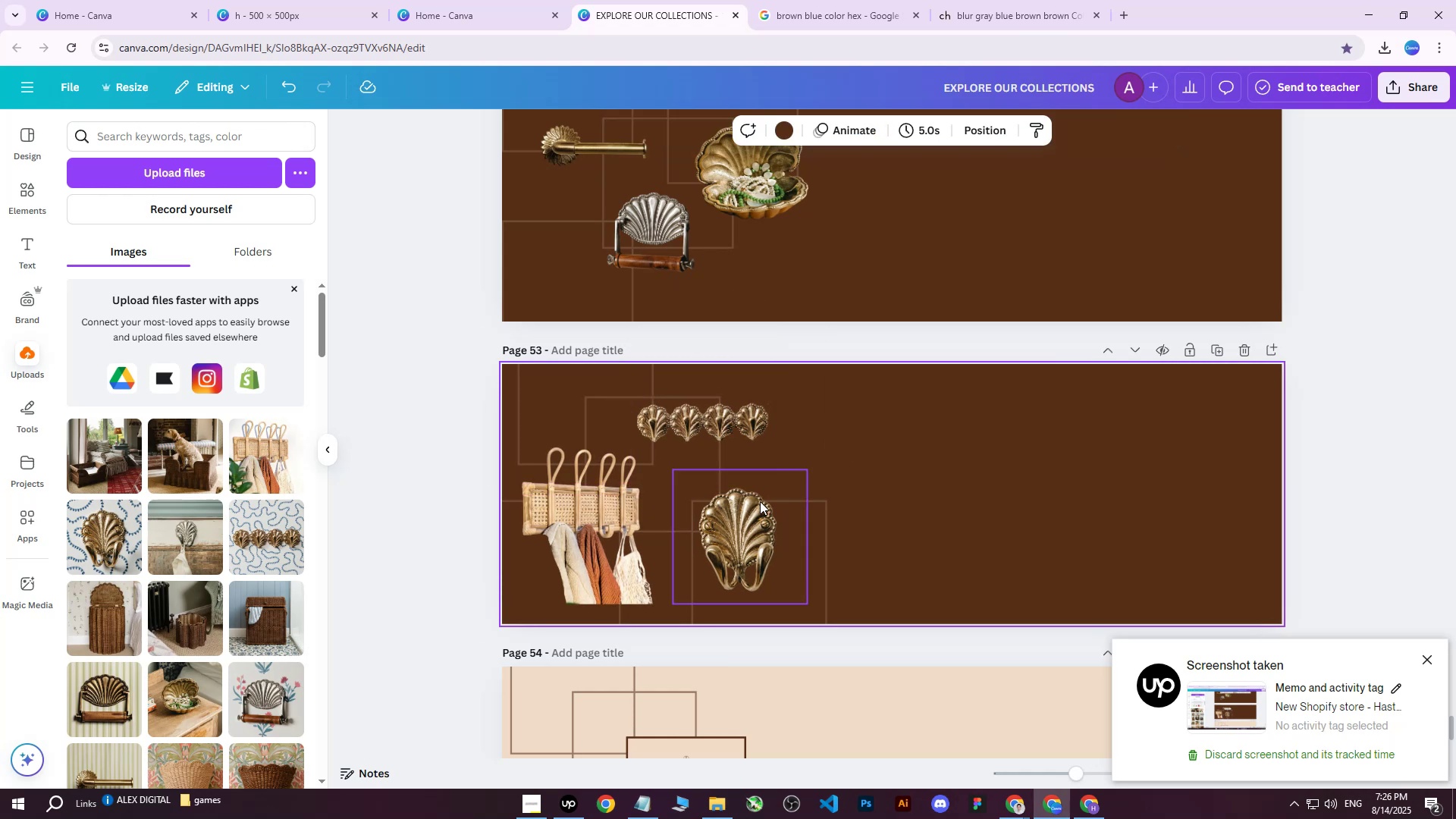 
left_click([756, 504])
 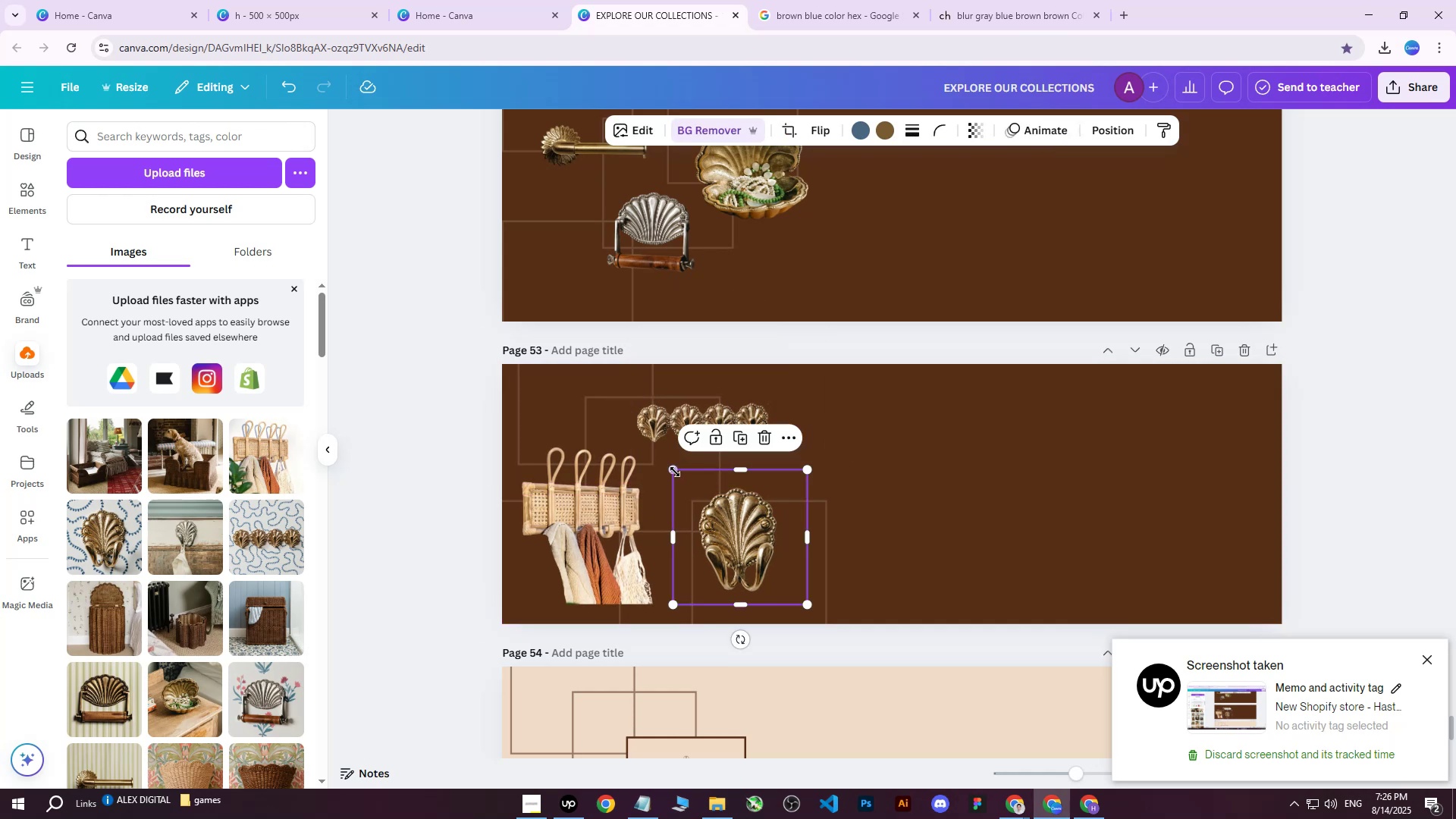 
left_click_drag(start_coordinate=[675, 469], to_coordinate=[668, 464])
 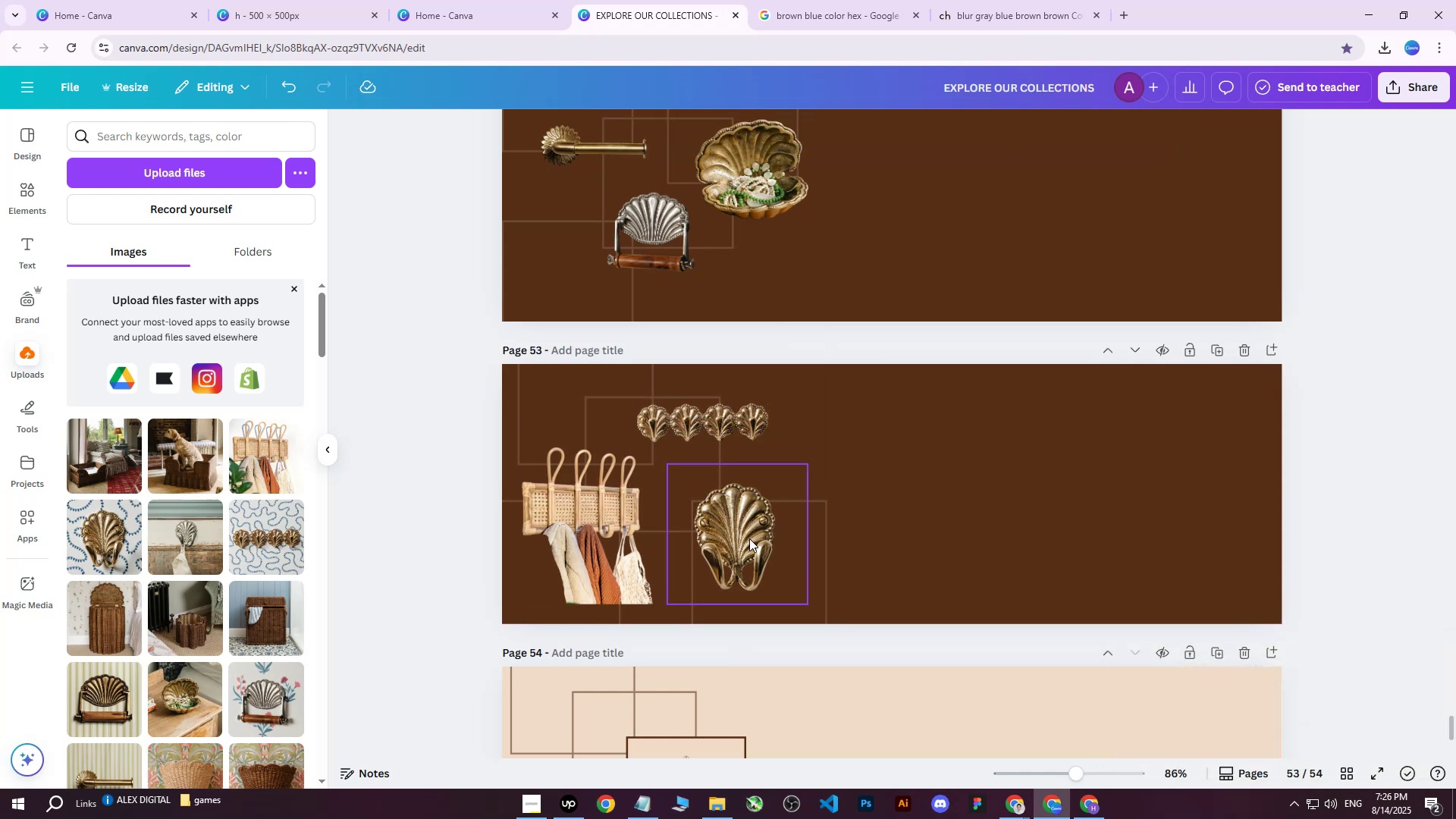 
left_click([1394, 99])
 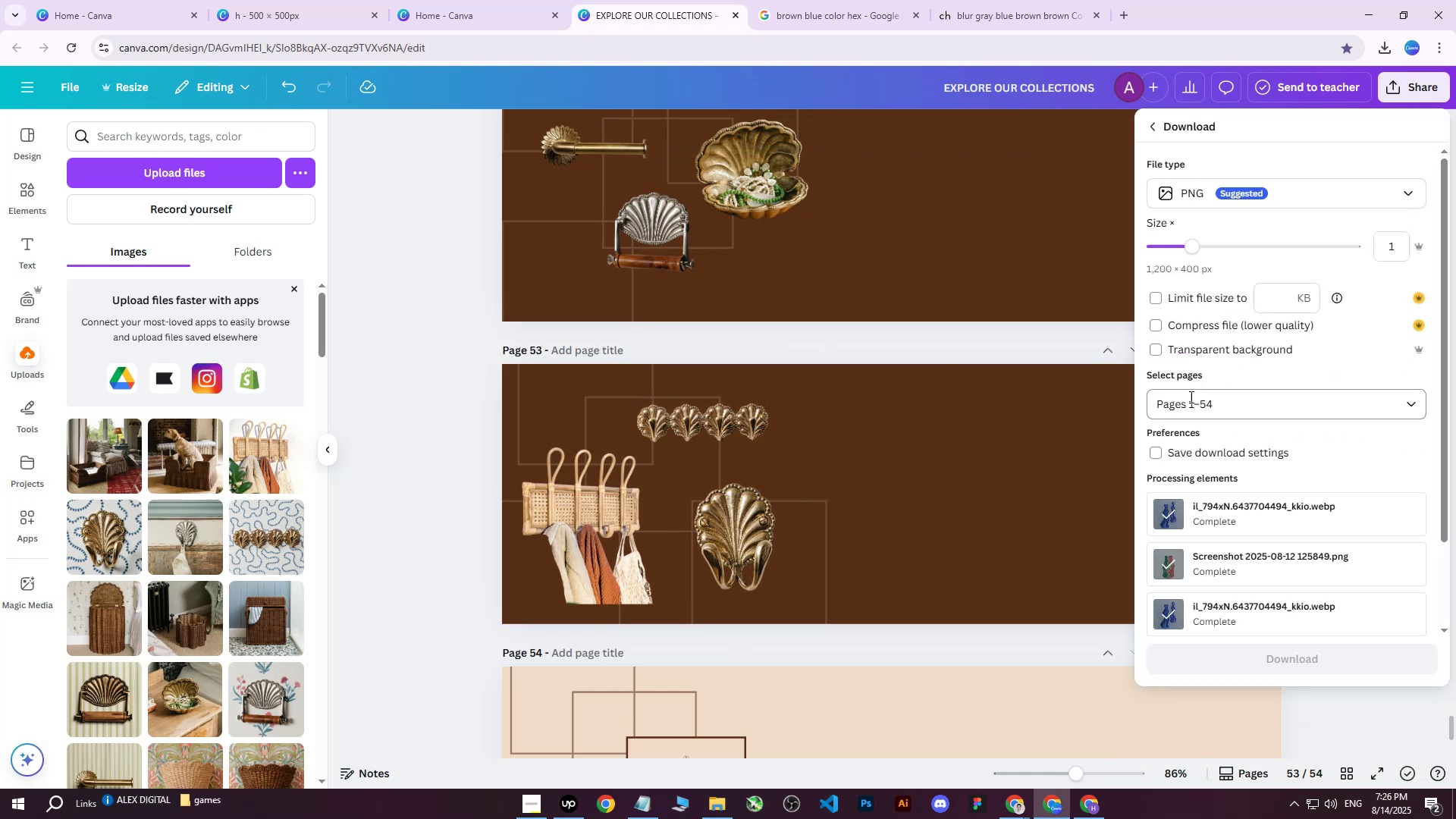 
double_click([1199, 416])
 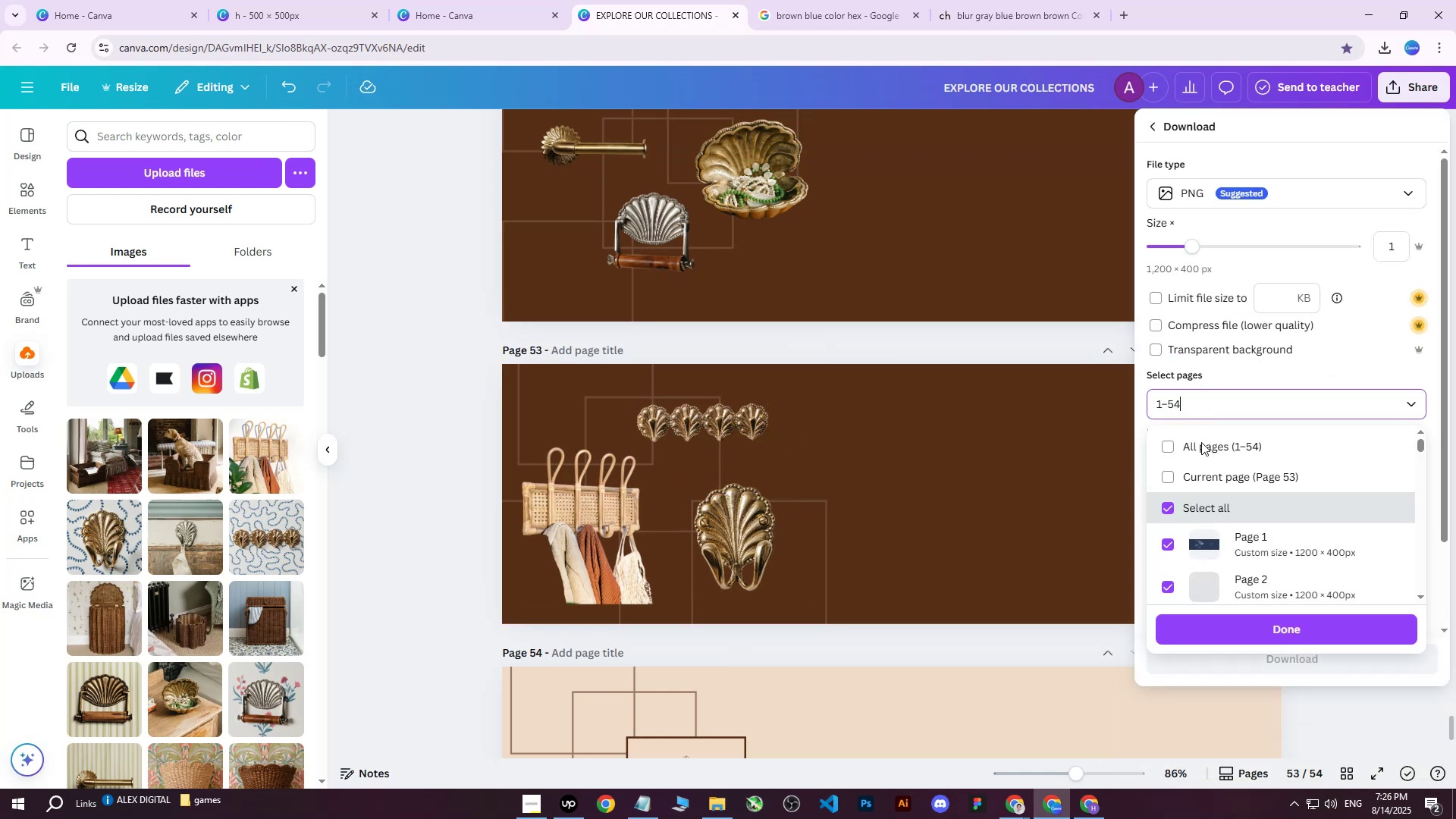 
triple_click([1199, 447])
 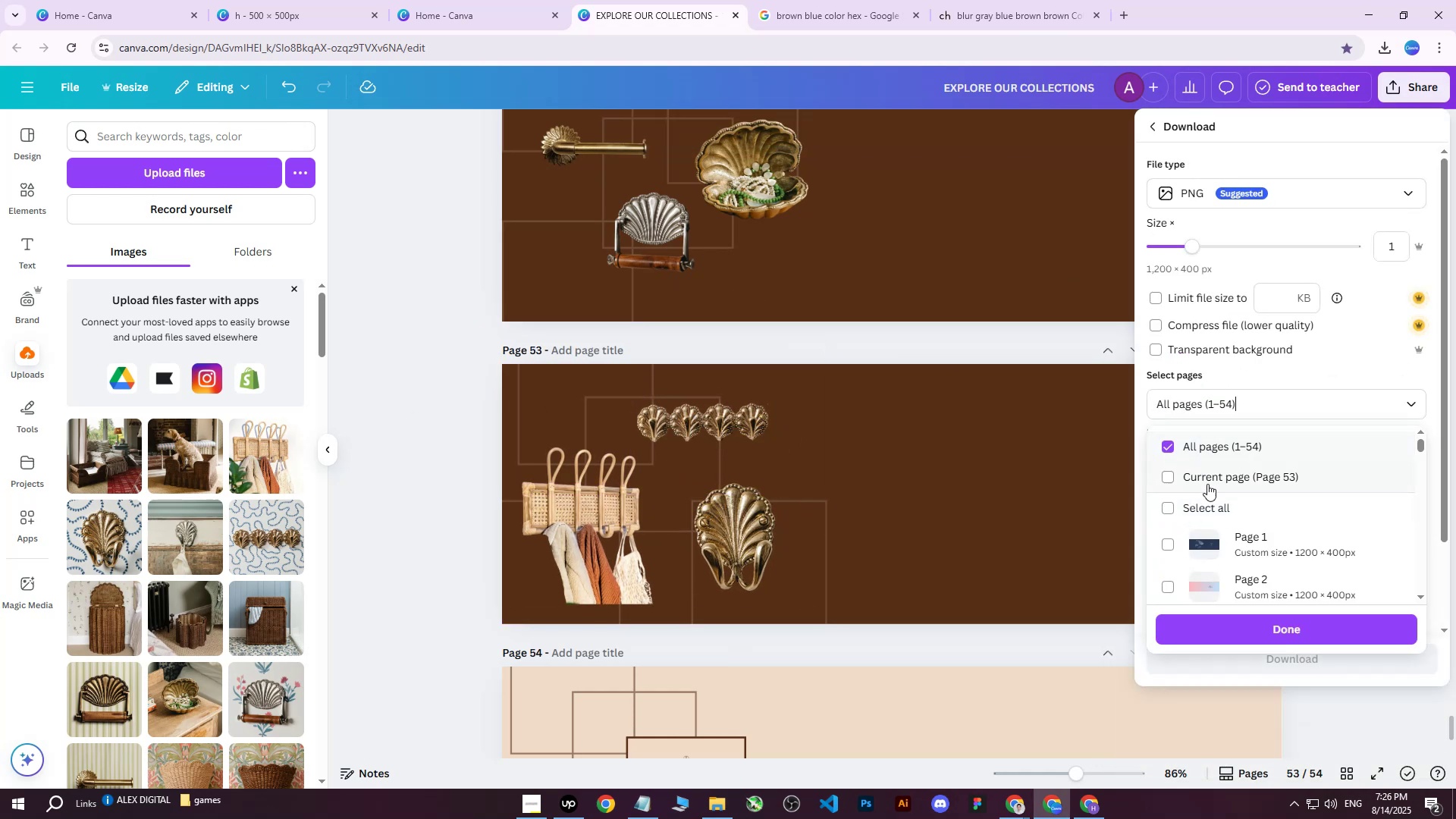 
triple_click([1207, 484])
 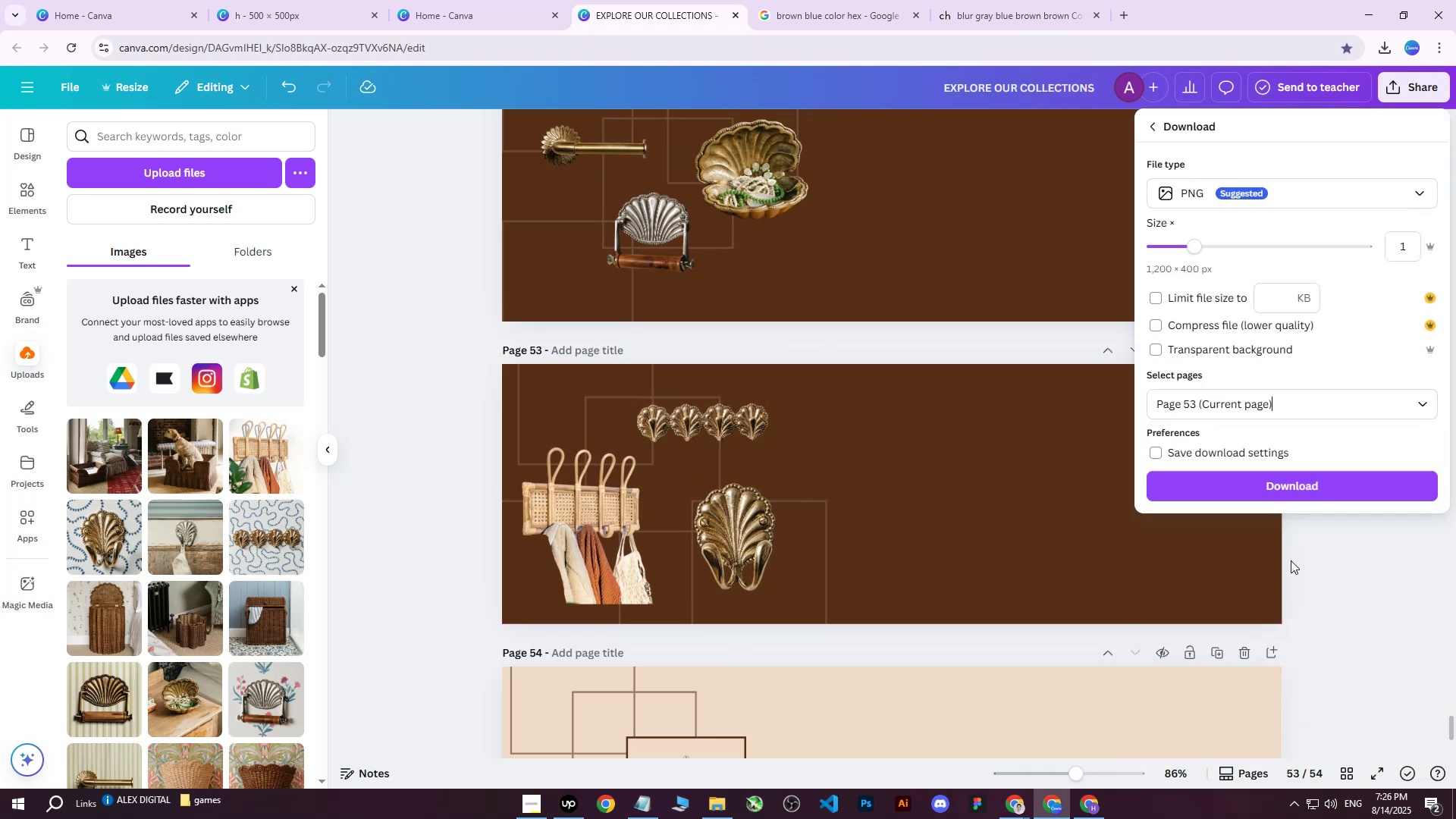 
double_click([1301, 496])
 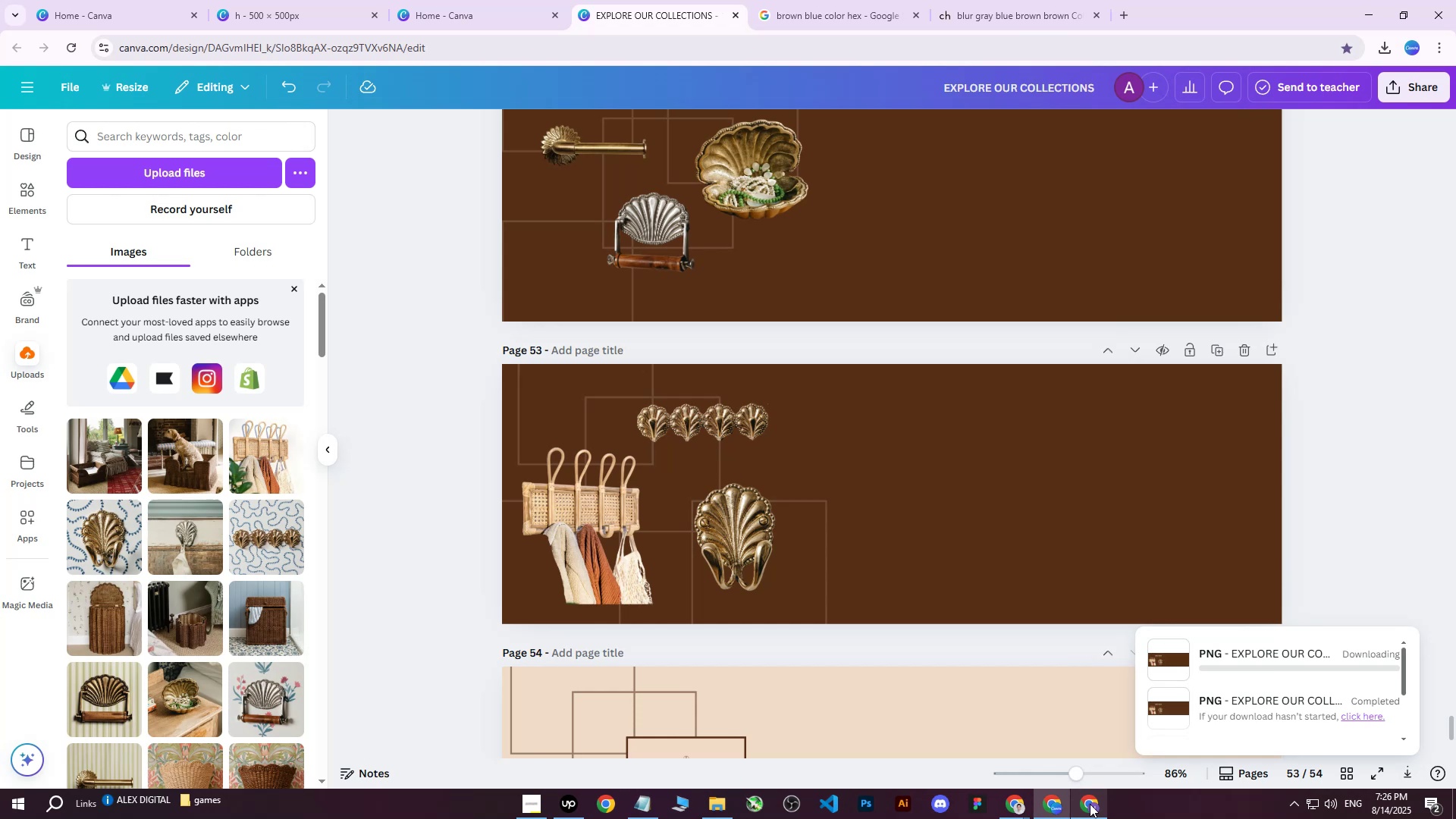 
left_click([1090, 804])
 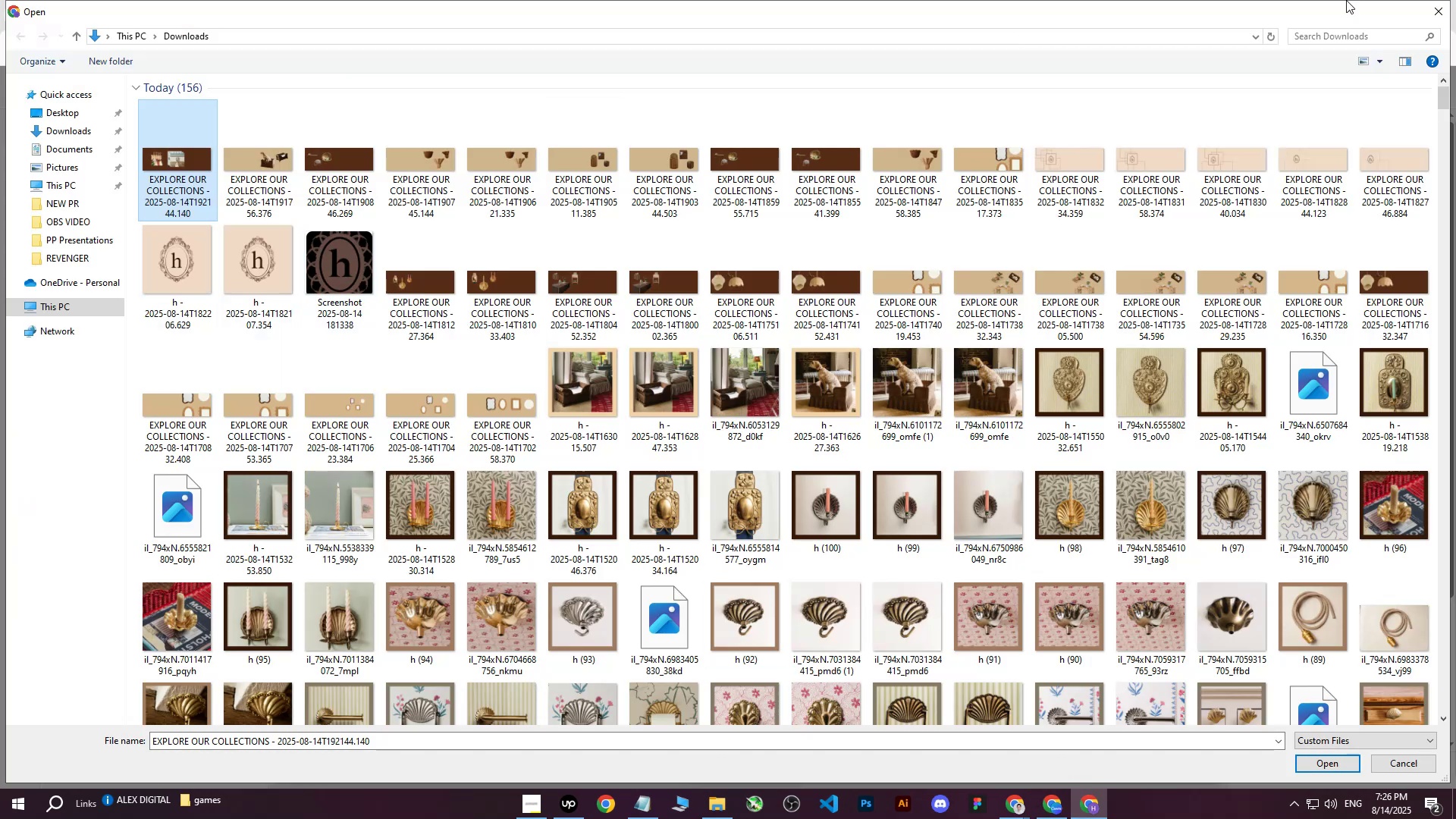 
left_click([1437, 2])
 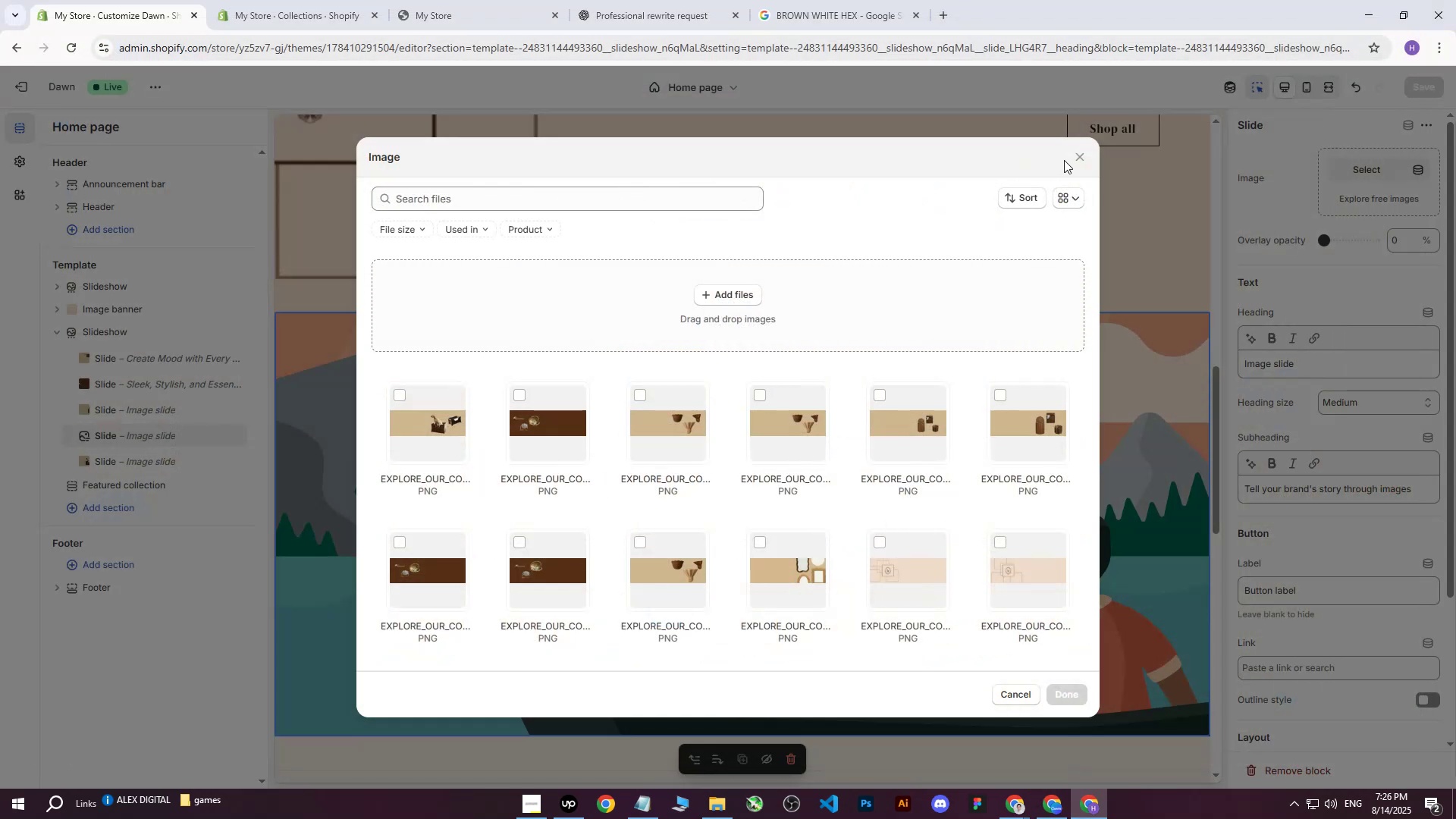 
left_click([1078, 155])
 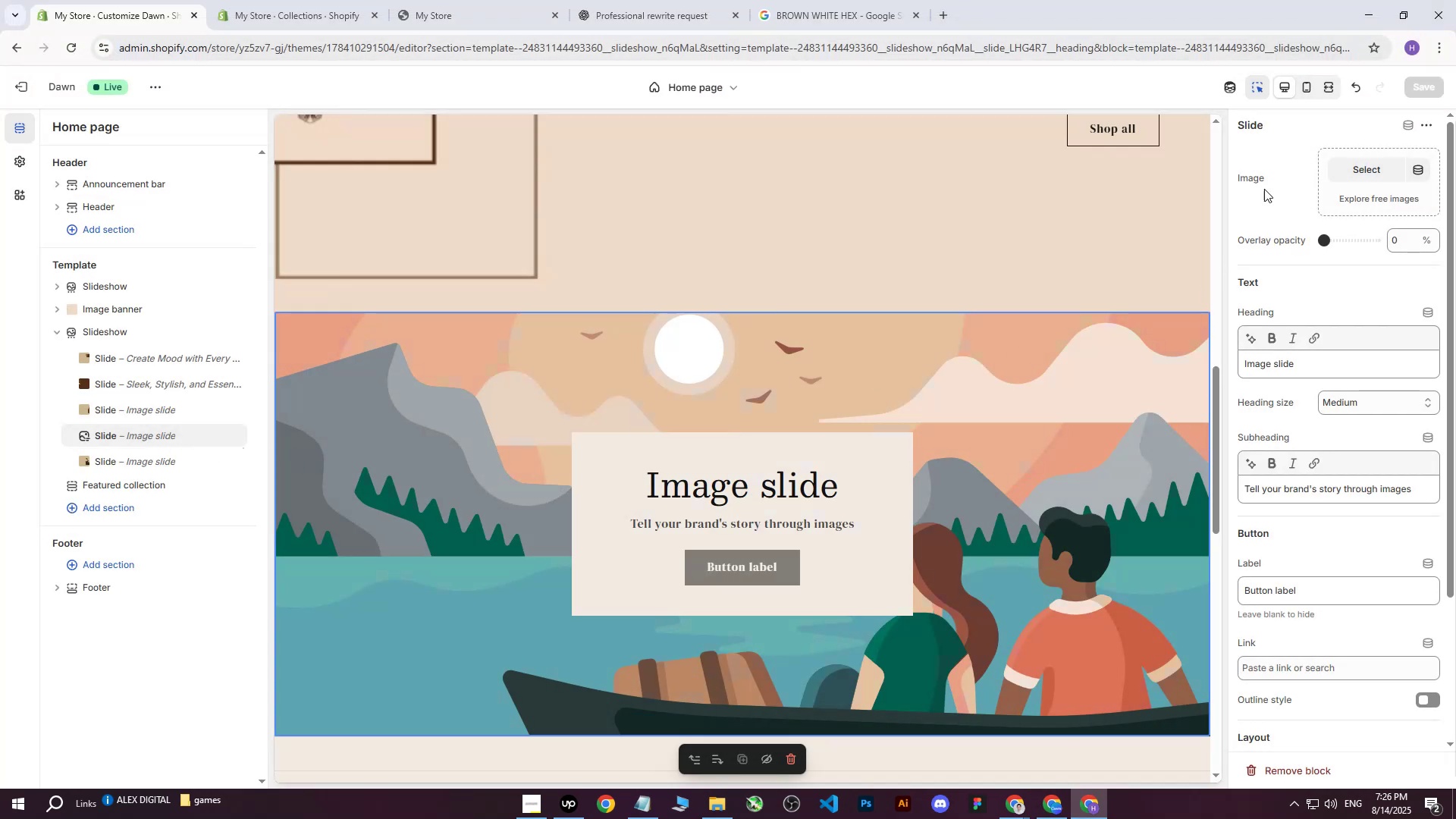 
left_click([1348, 164])
 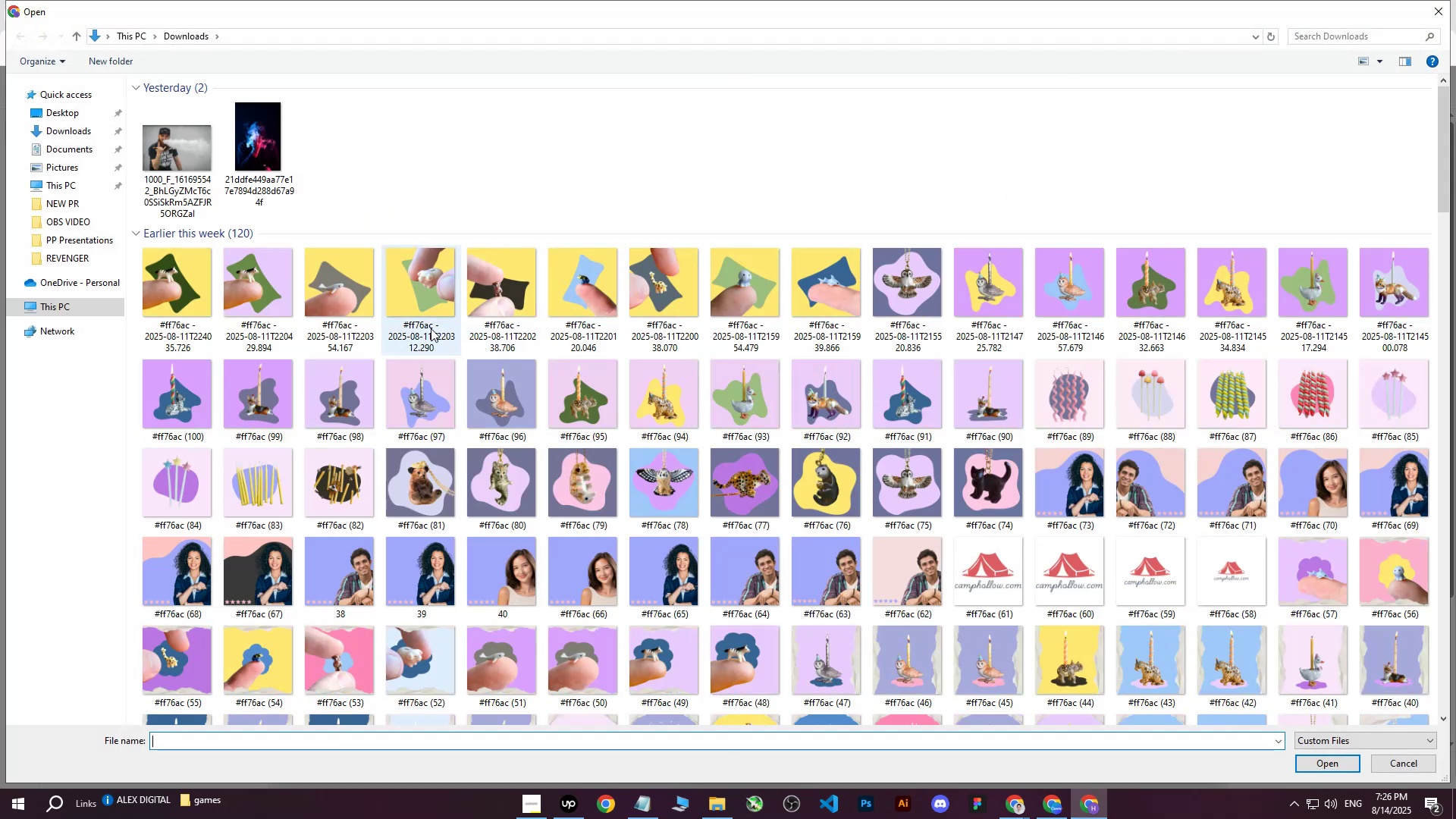 
left_click([209, 184])
 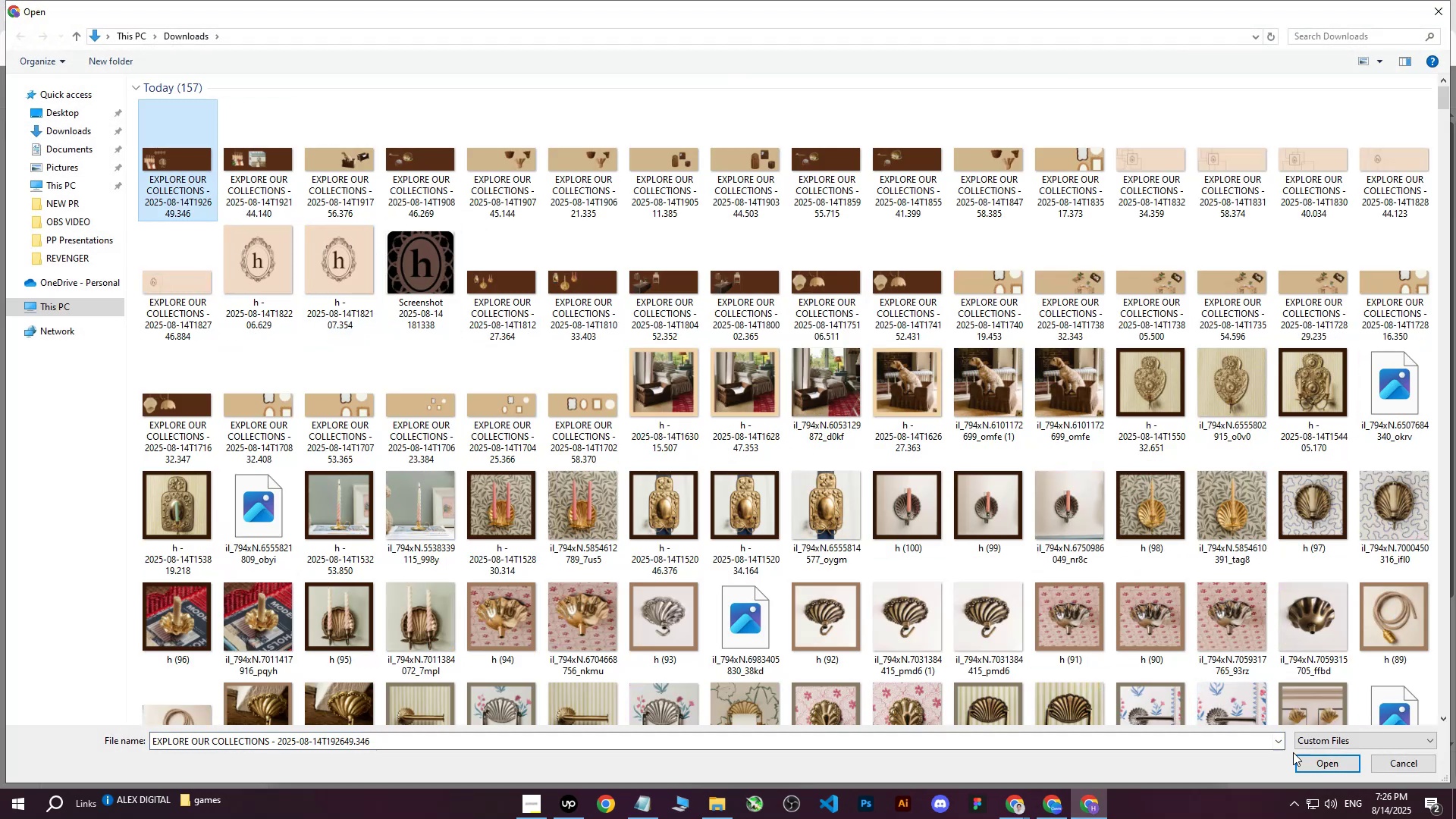 
left_click([1313, 763])
 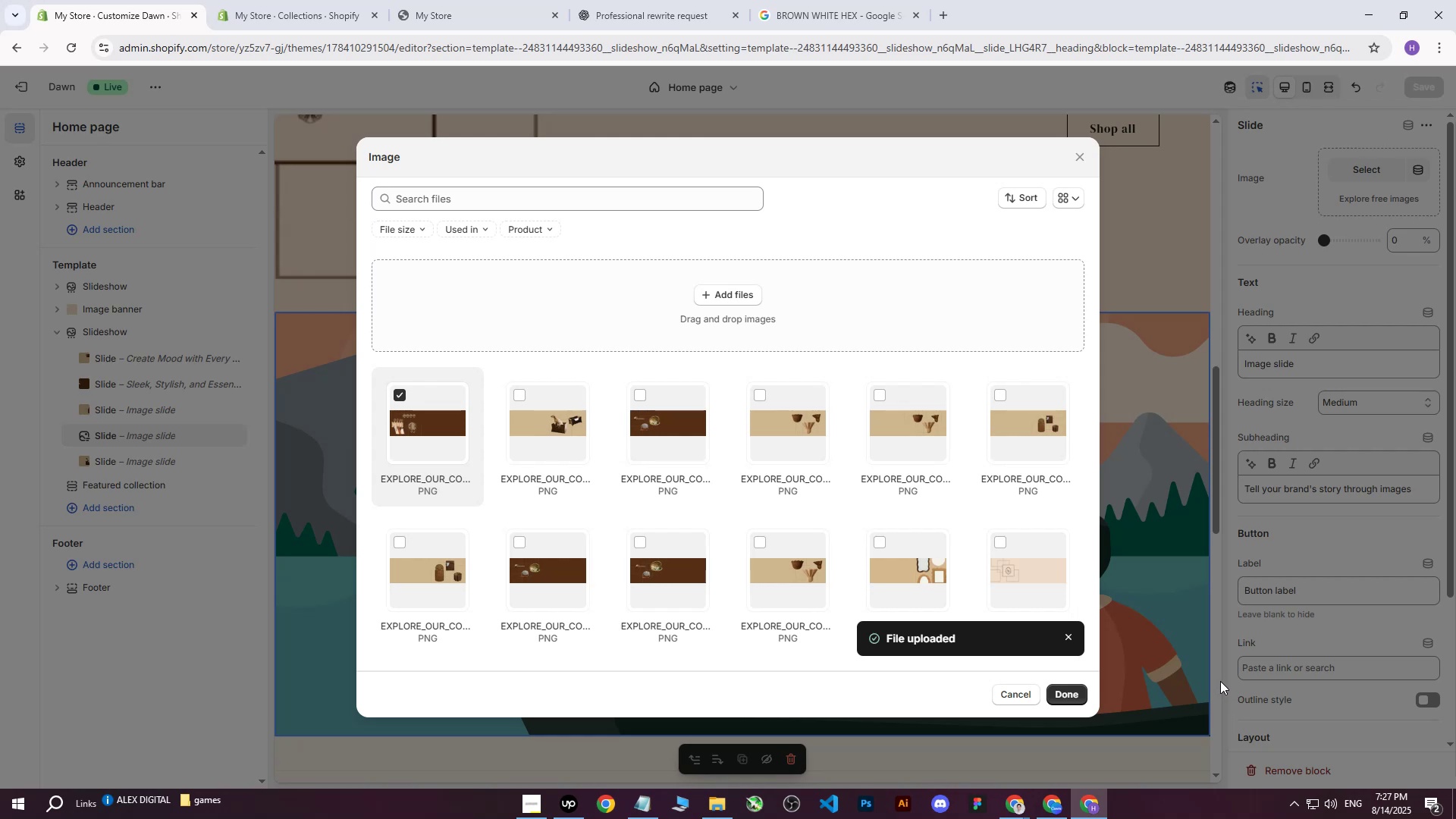 
wait(26.44)
 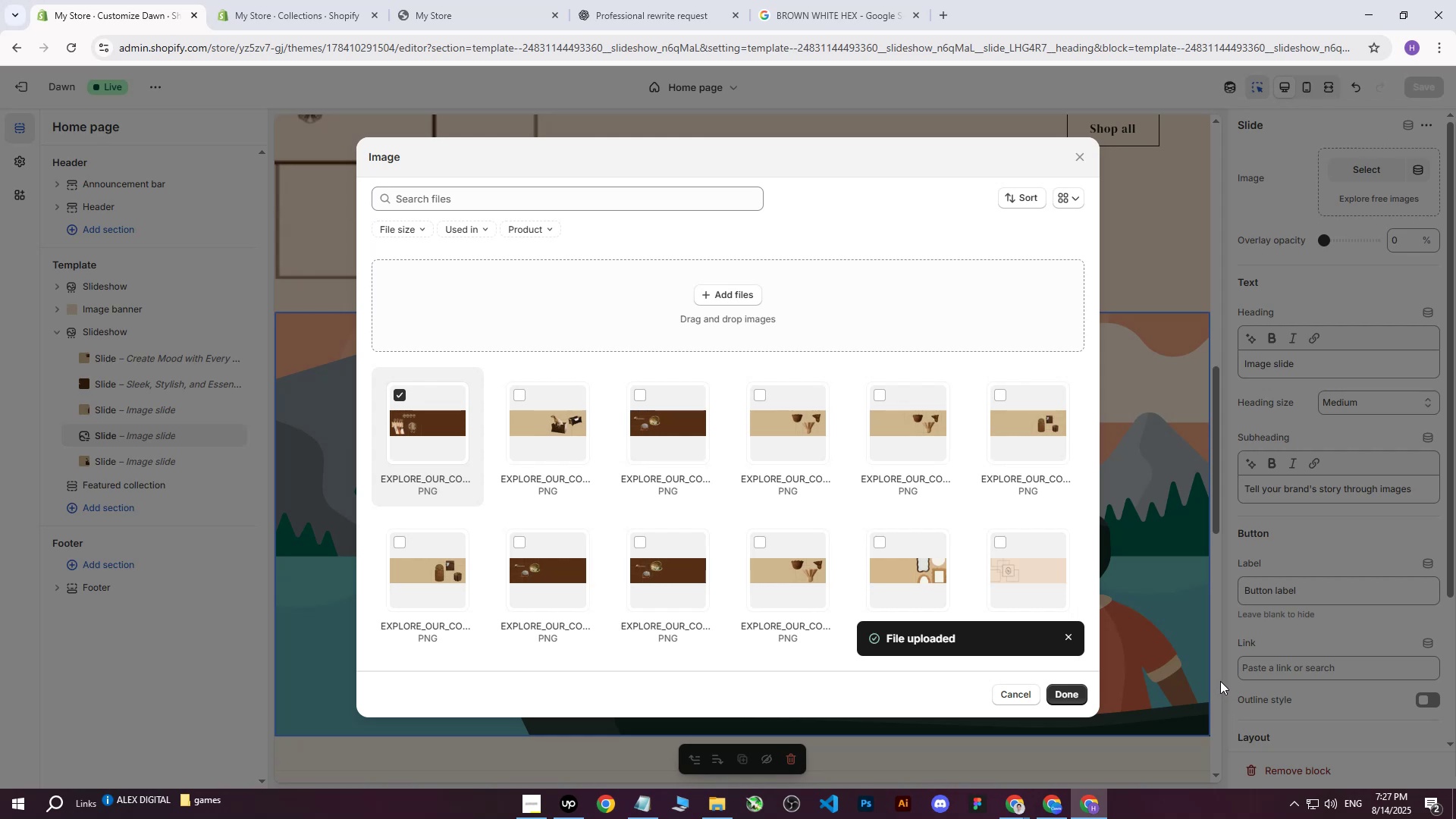 
left_click([1079, 693])
 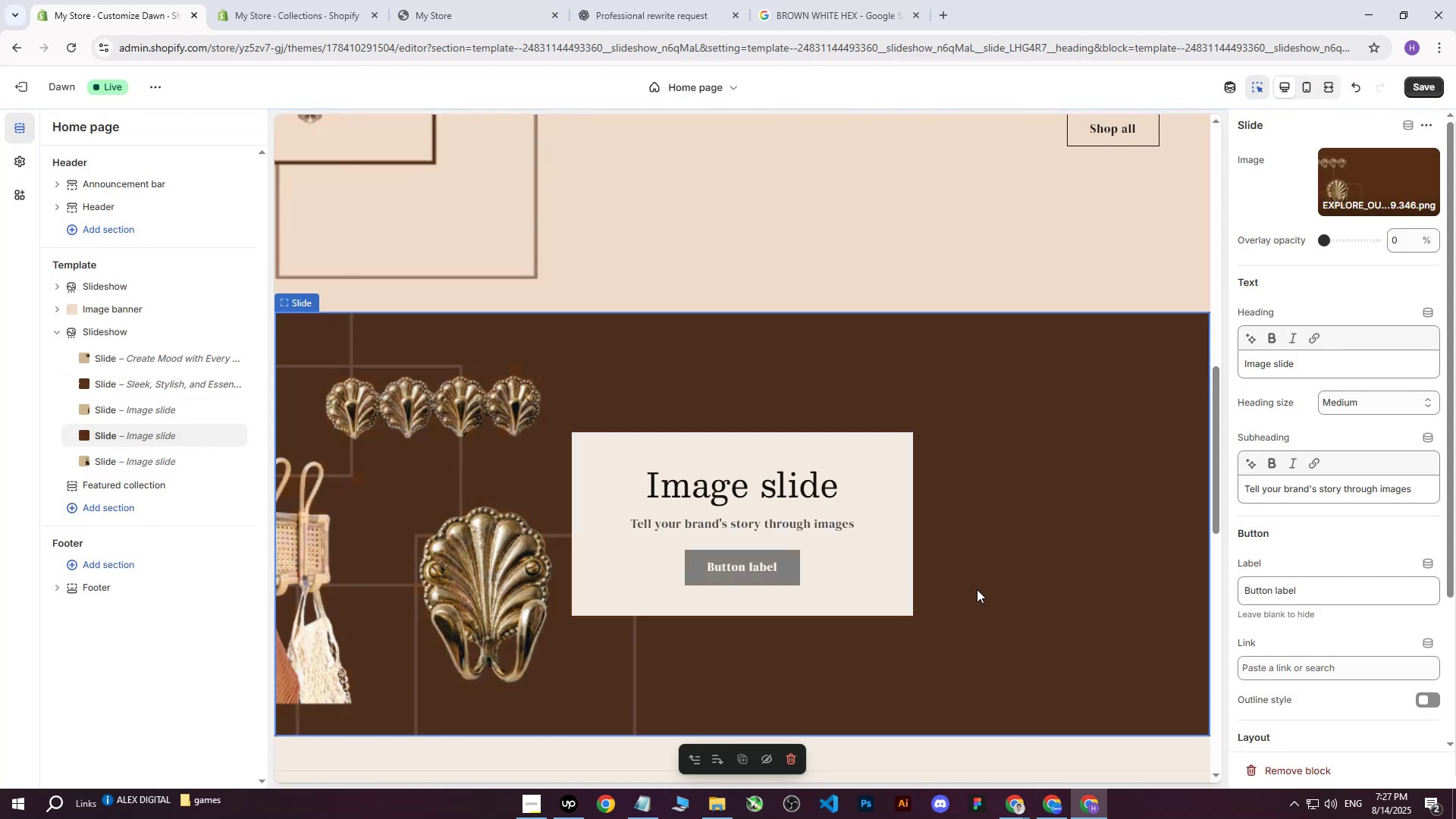 
wait(6.24)
 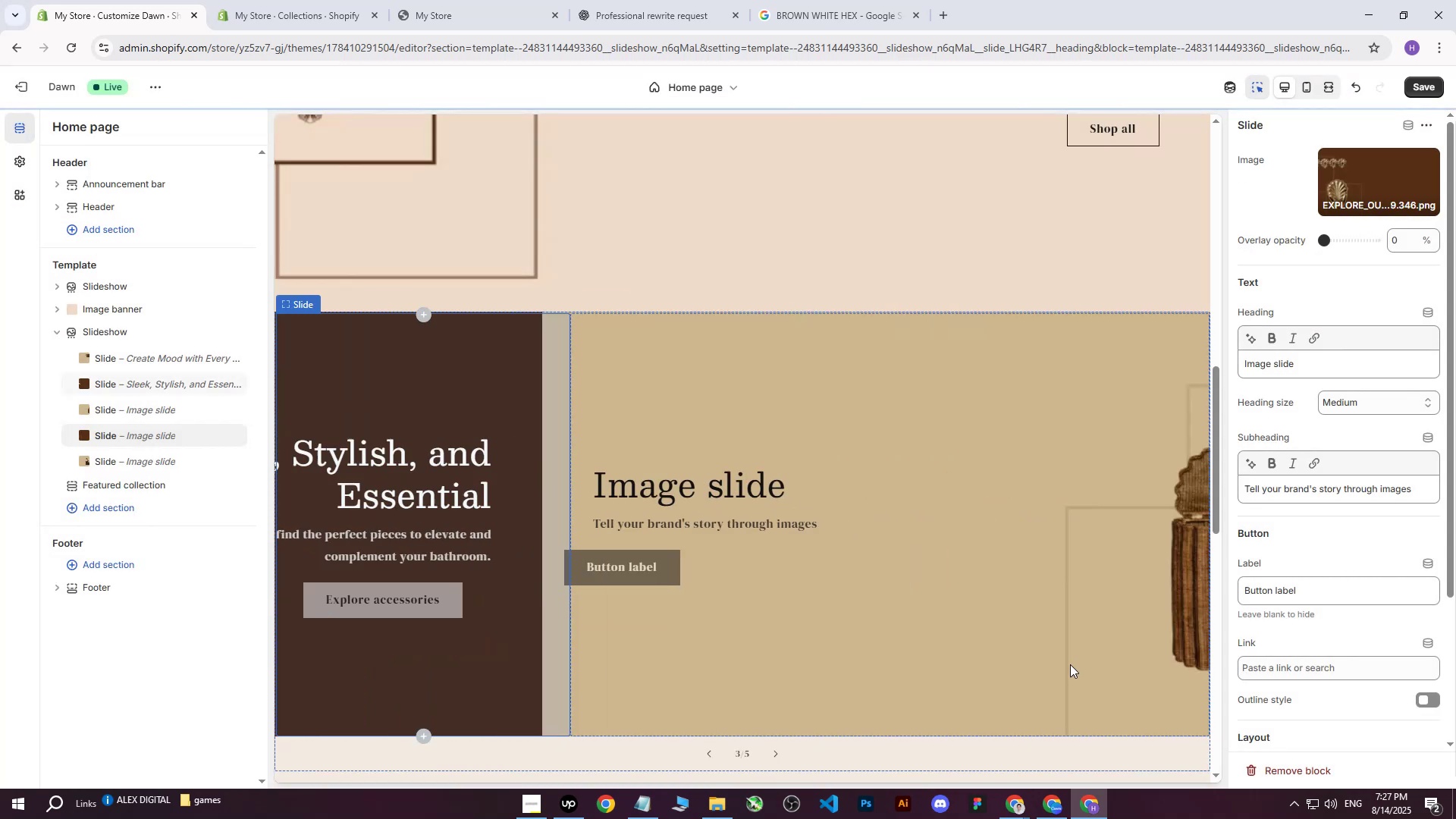 
scroll: coordinate [1364, 457], scroll_direction: down, amount: 3.0
 